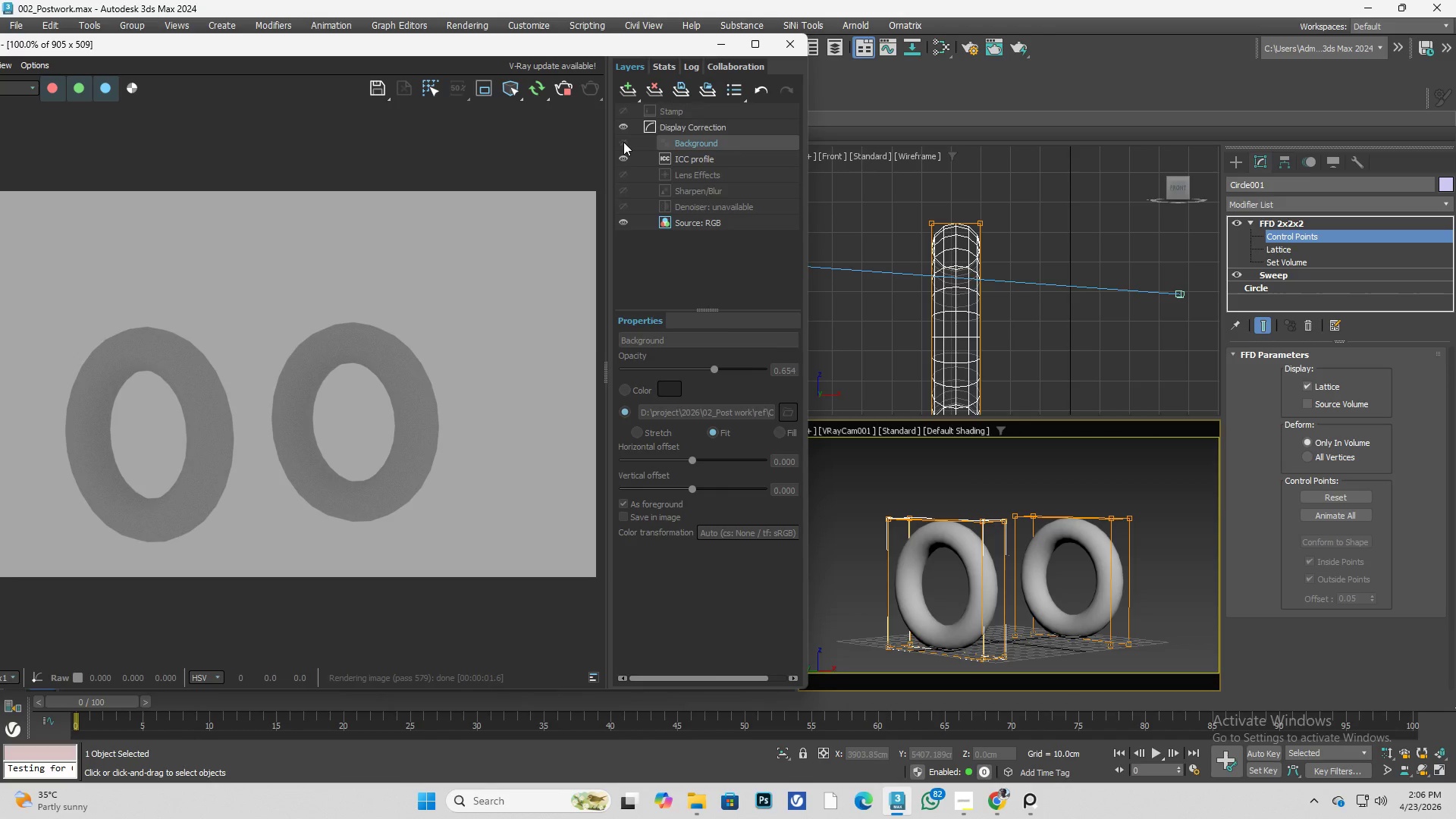 
left_click([623, 142])
 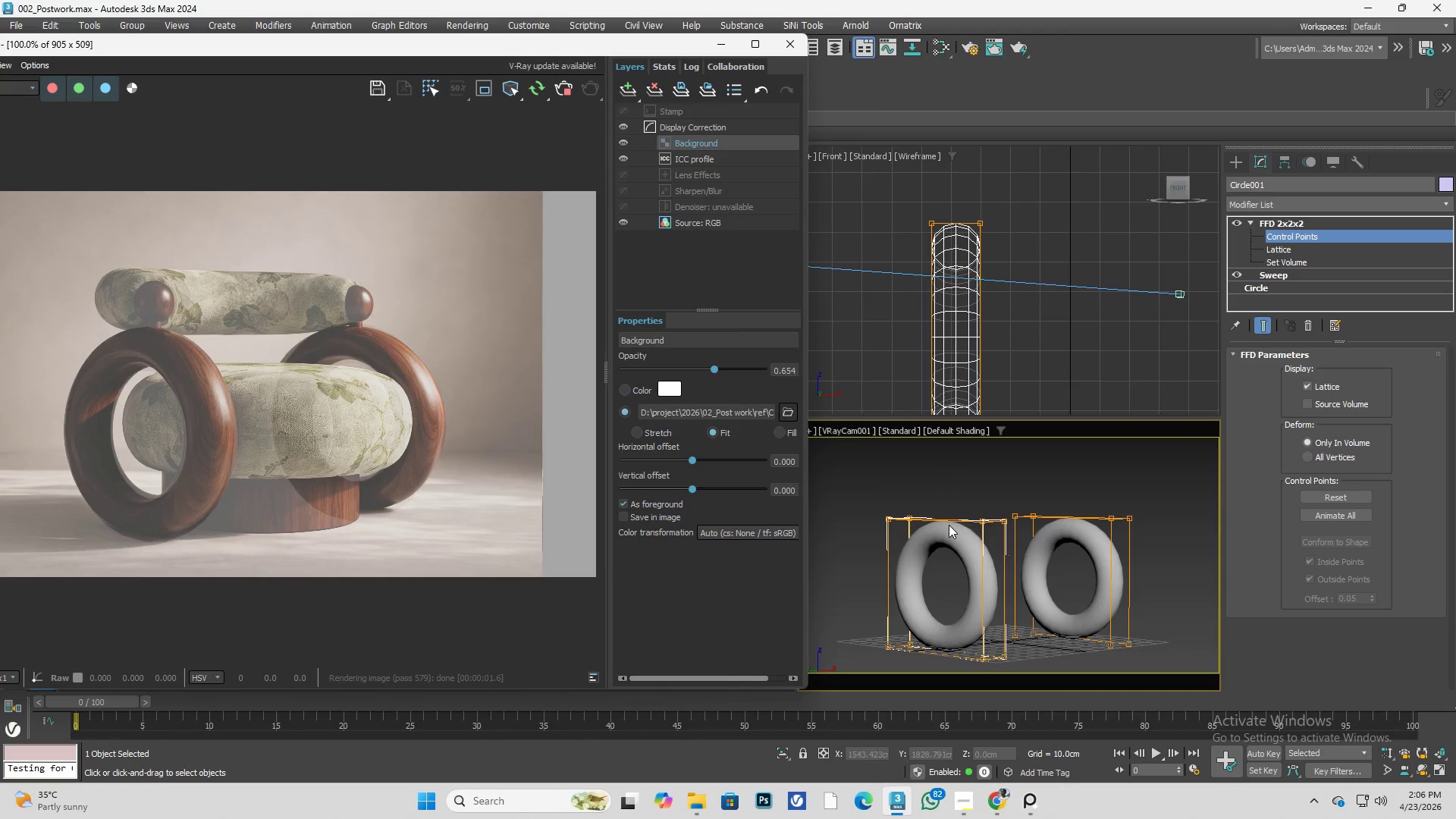 
left_click([948, 535])
 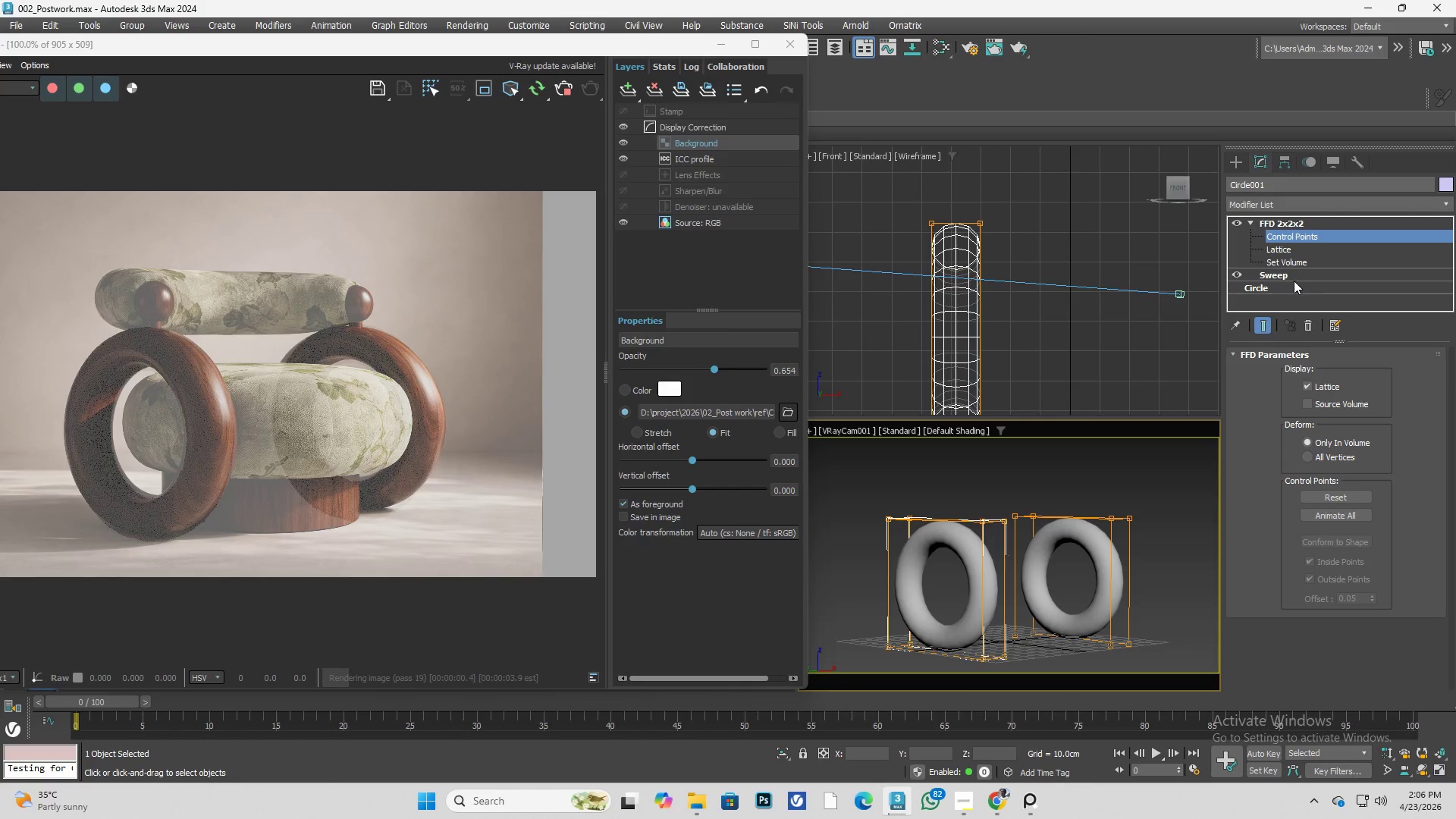 
left_click([1296, 276])
 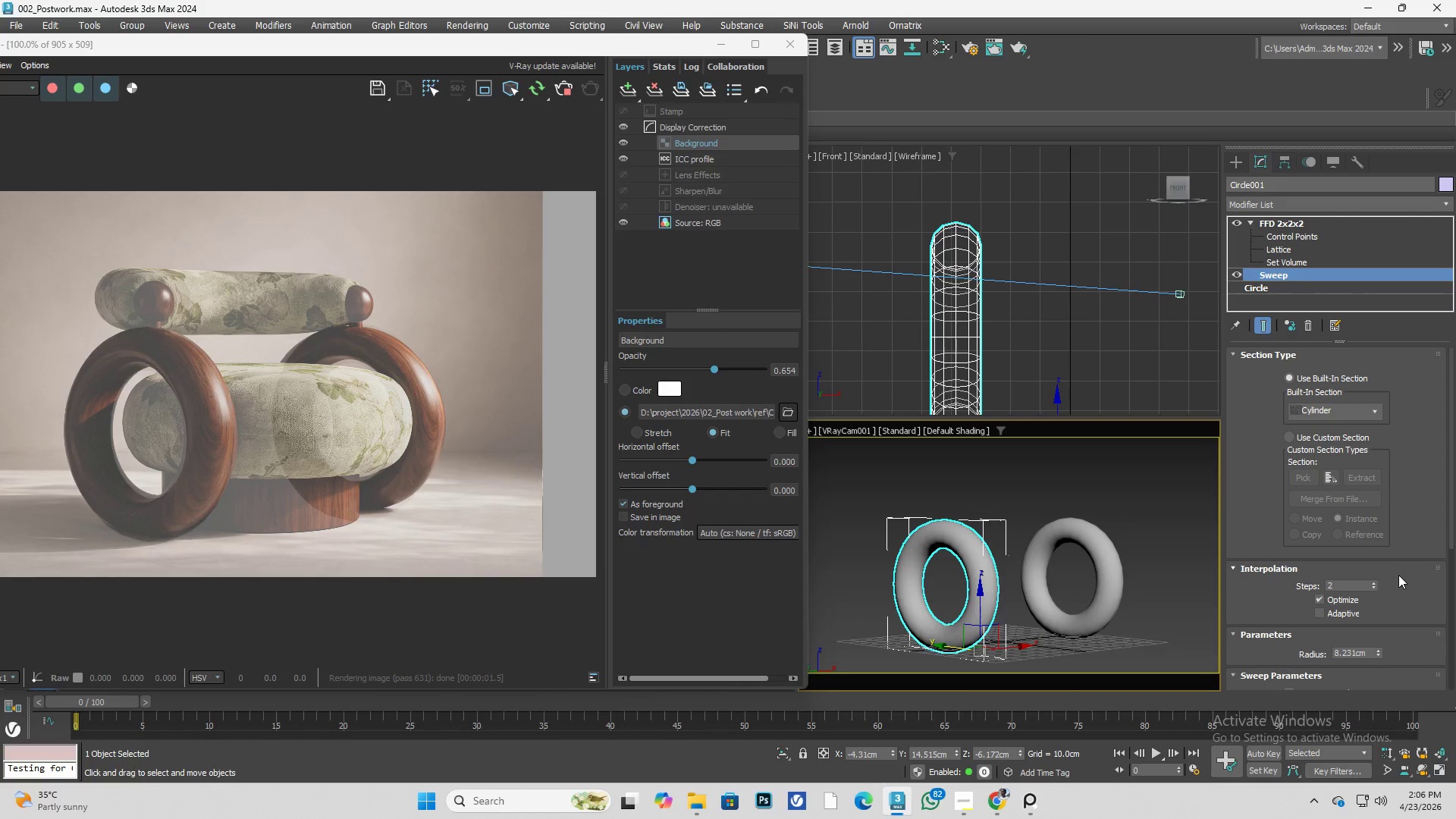 
hold_key(key=AltLeft, duration=3.66)
 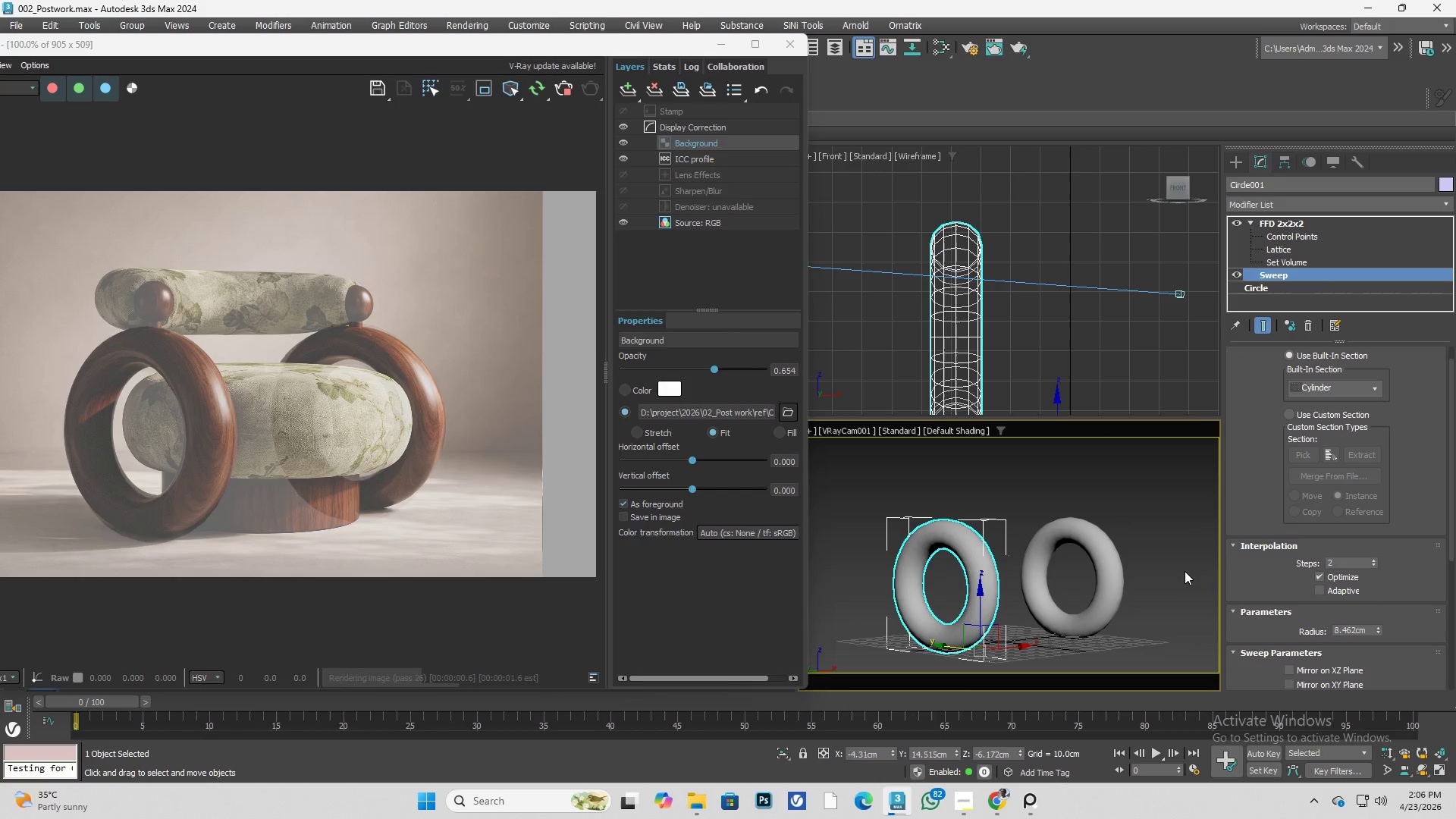 
scroll: coordinate [1398, 575], scroll_direction: down, amount: 1.0
 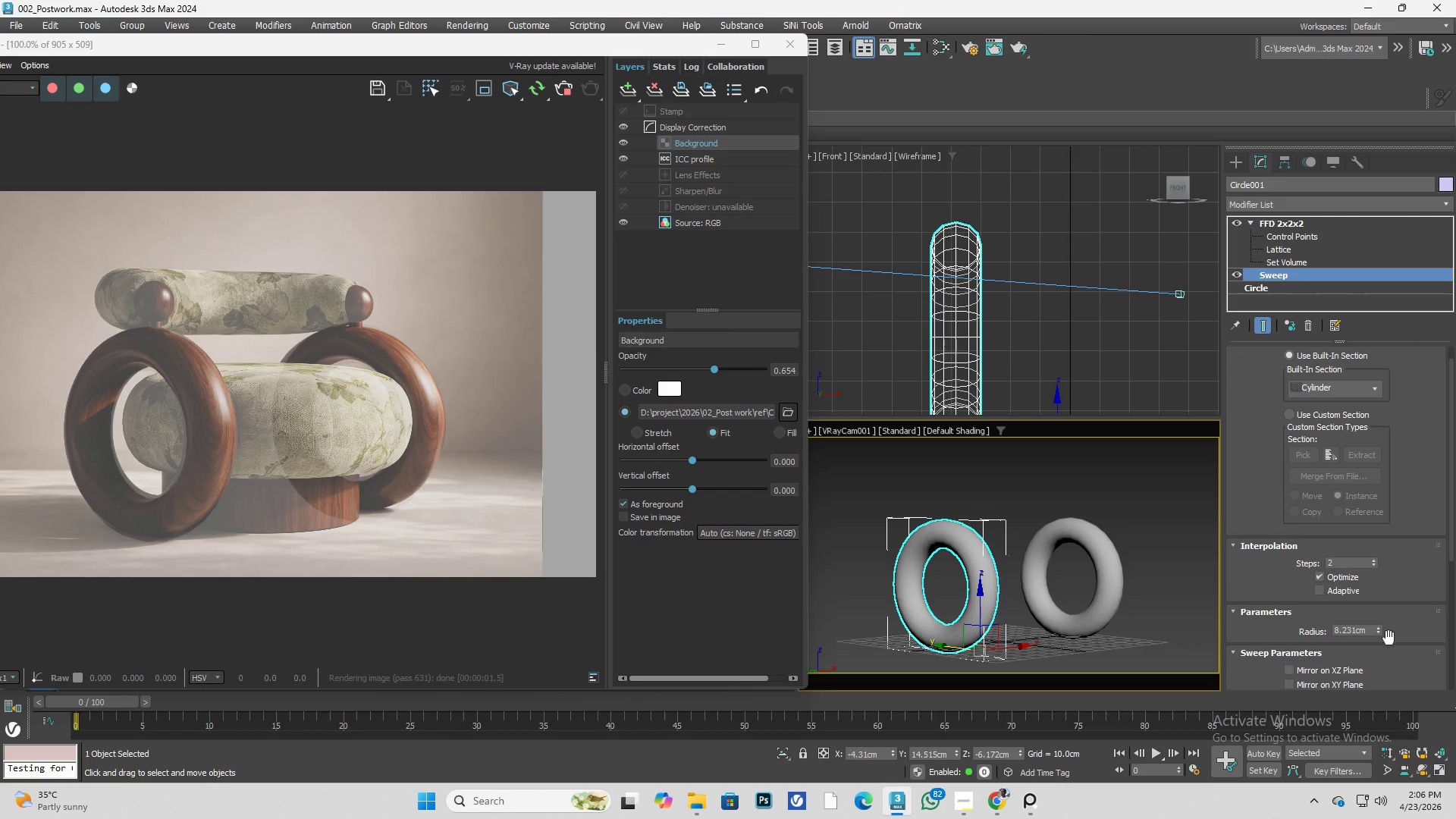 
left_click_drag(start_coordinate=[1381, 632], to_coordinate=[1383, 611])
 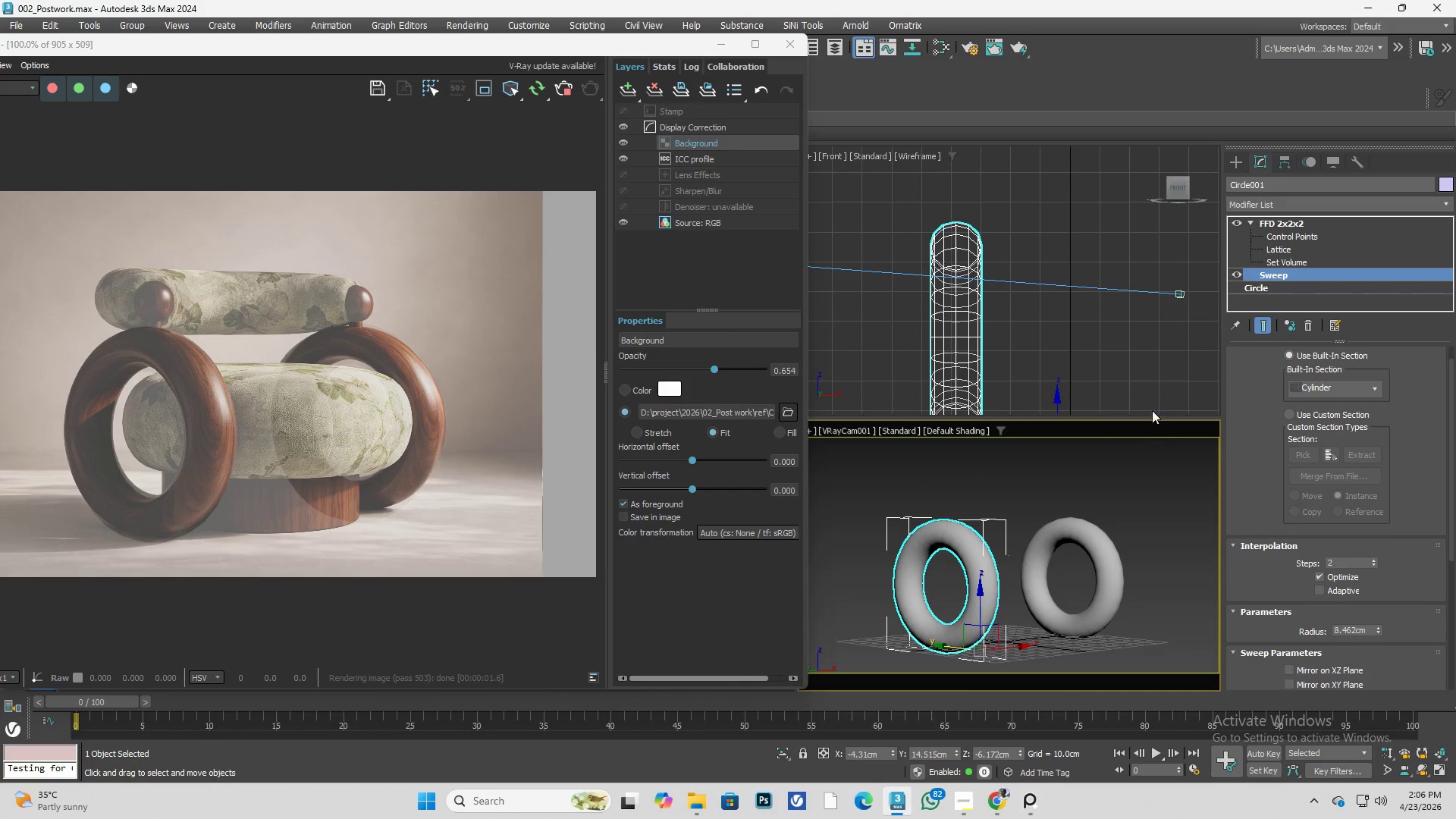 
left_click([1024, 504])
 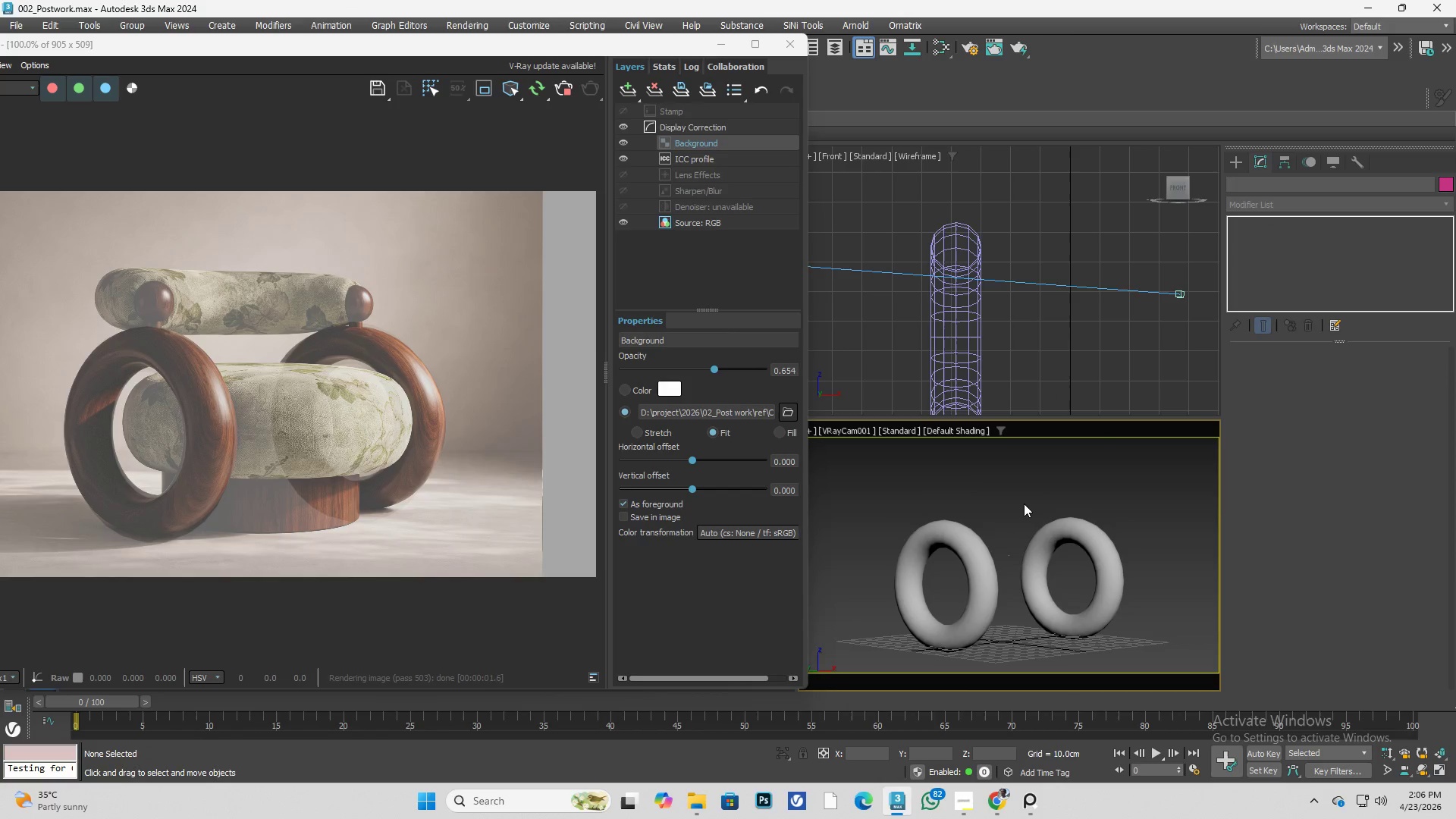 
key(Alt+U)
 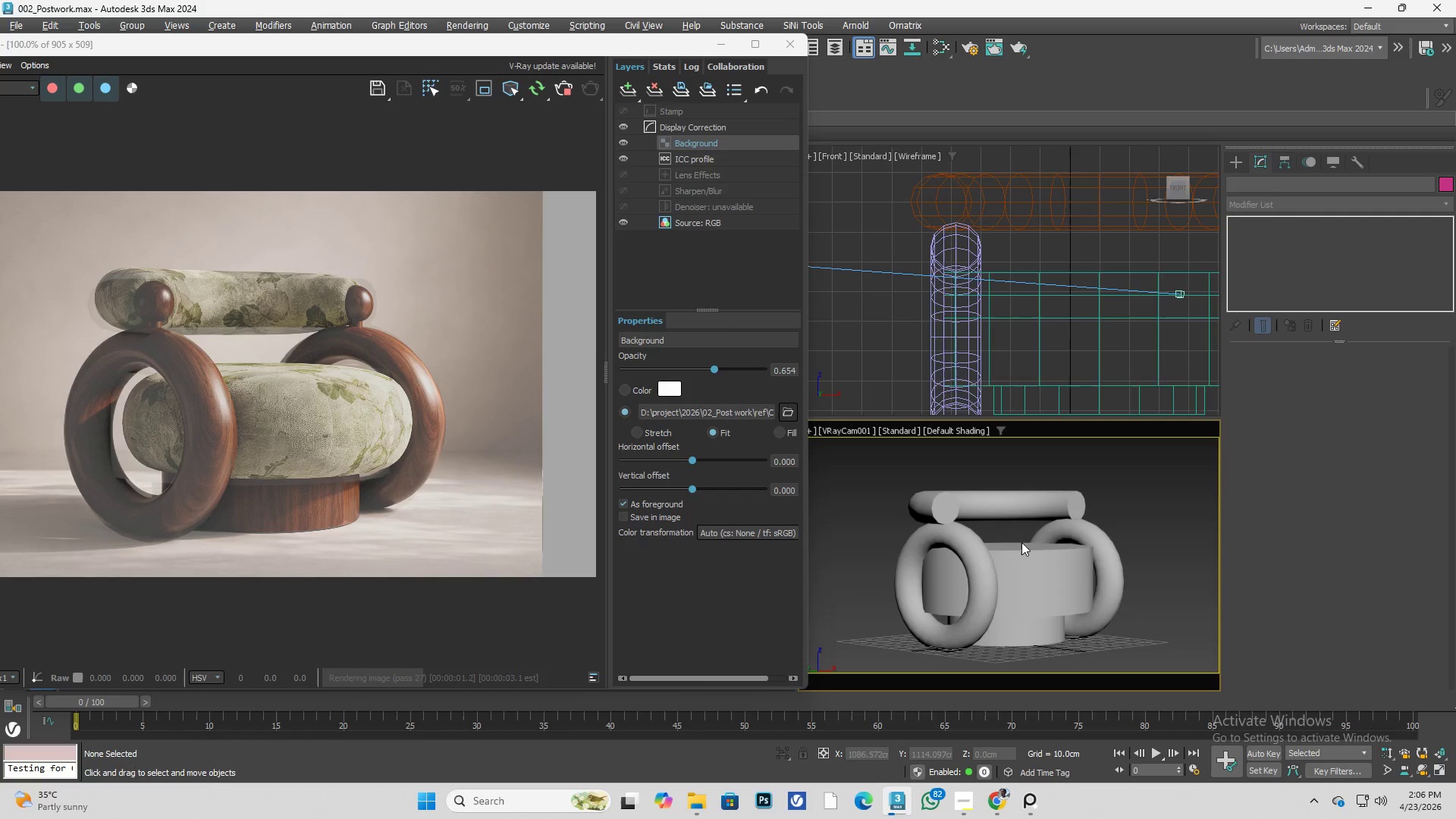 
left_click([1021, 588])
 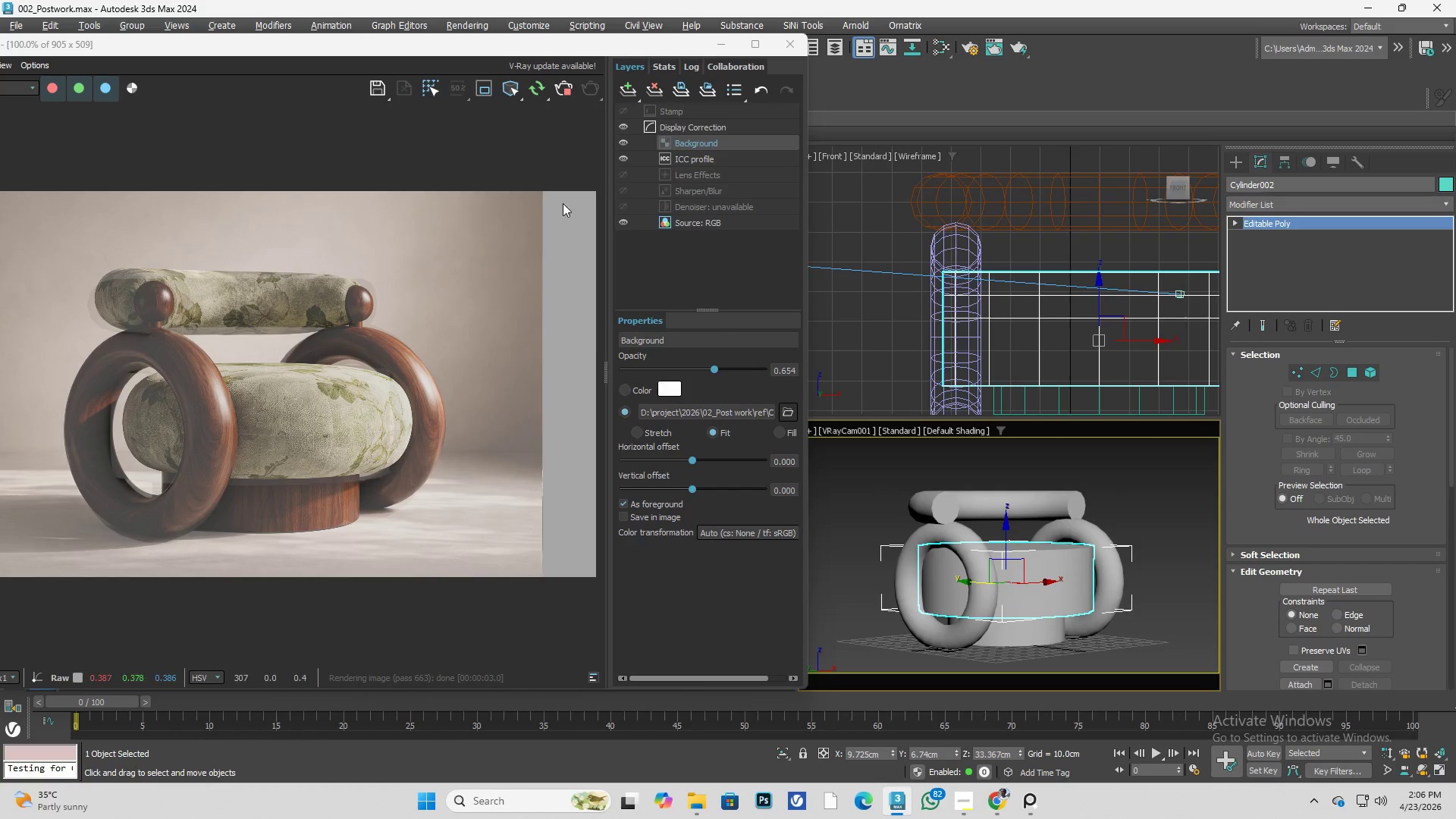 
left_click([563, 92])
 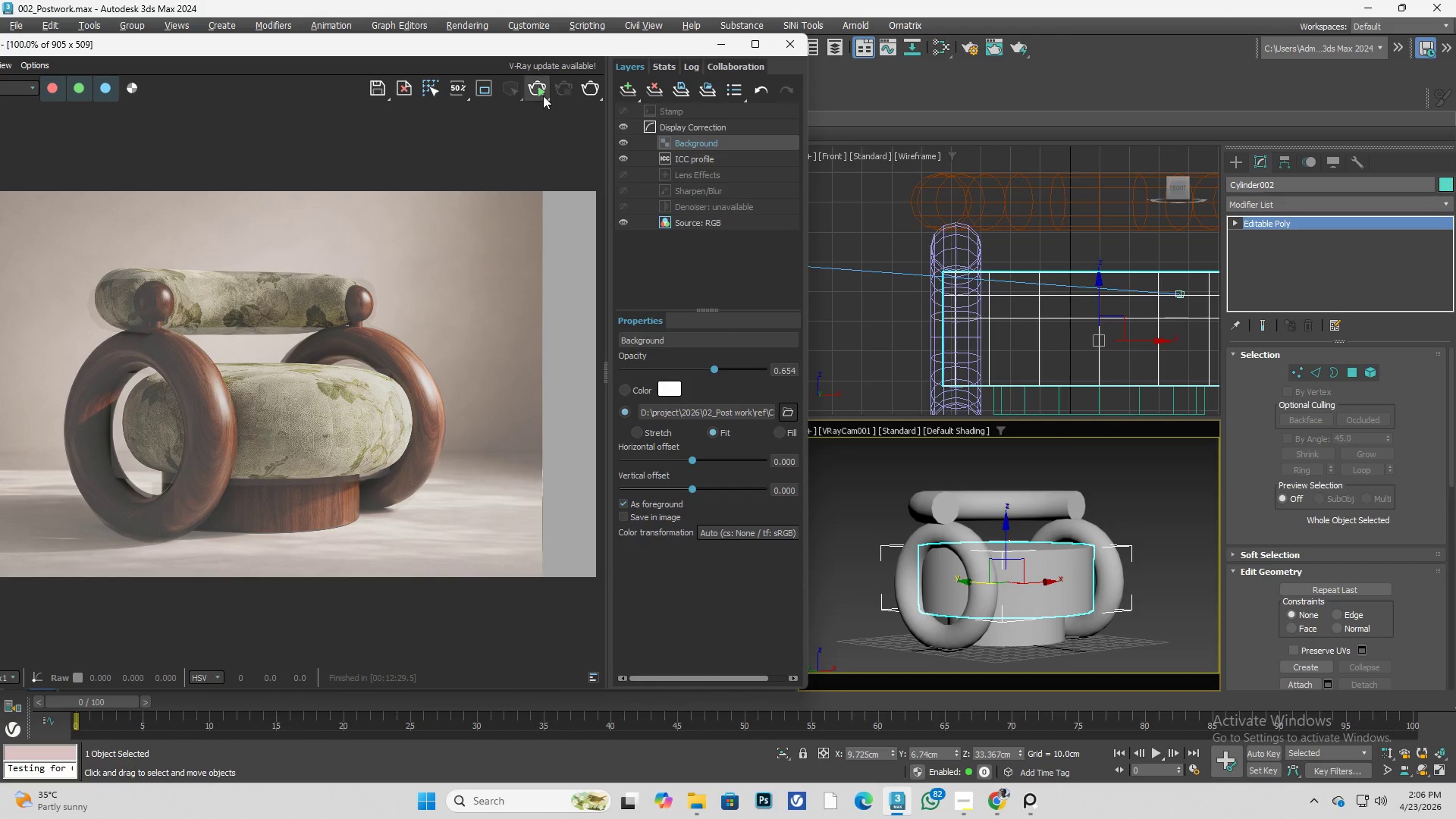 
left_click([542, 88])
 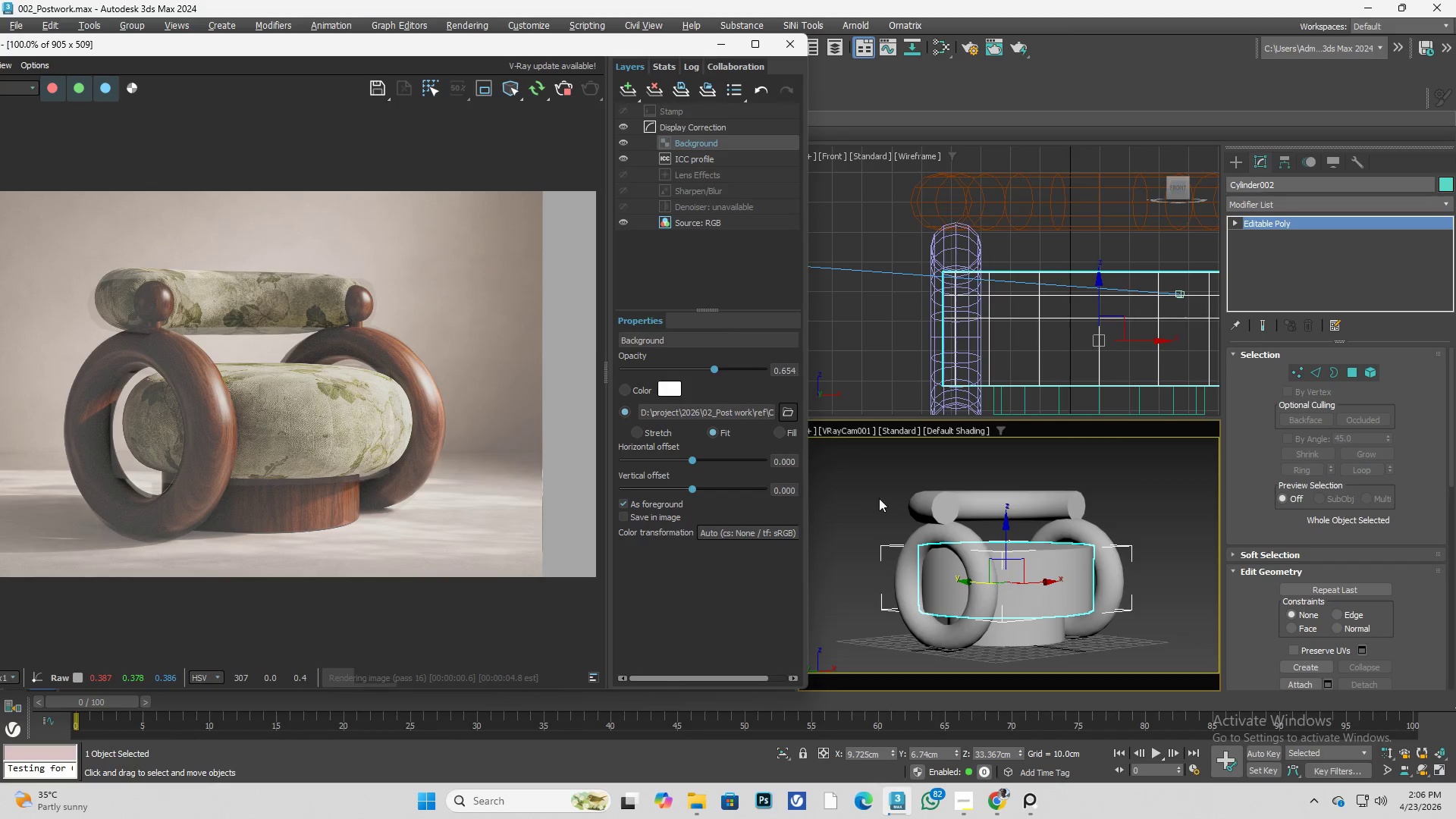 
left_click([874, 522])
 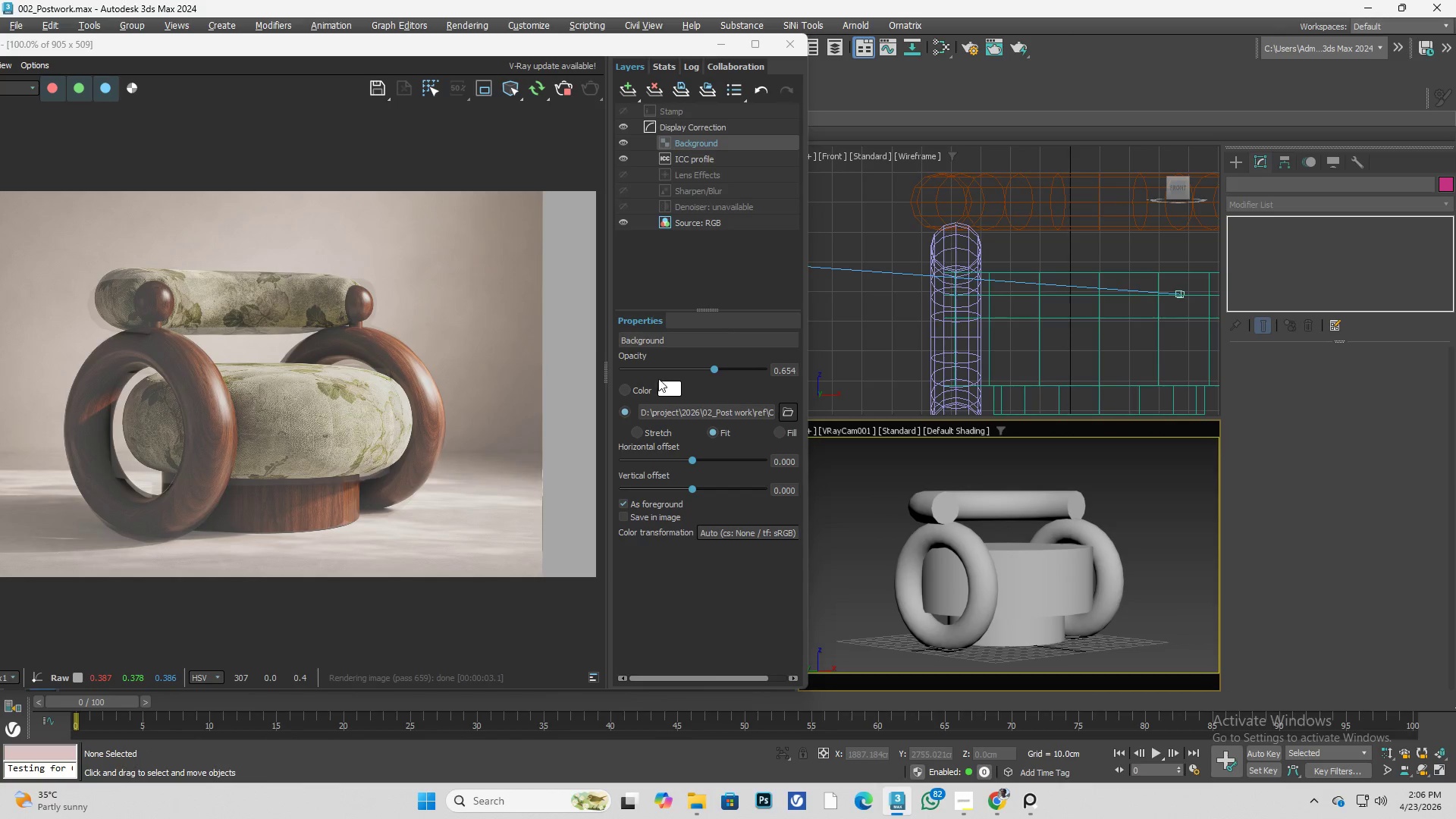 
left_click_drag(start_coordinate=[703, 370], to_coordinate=[646, 381])
 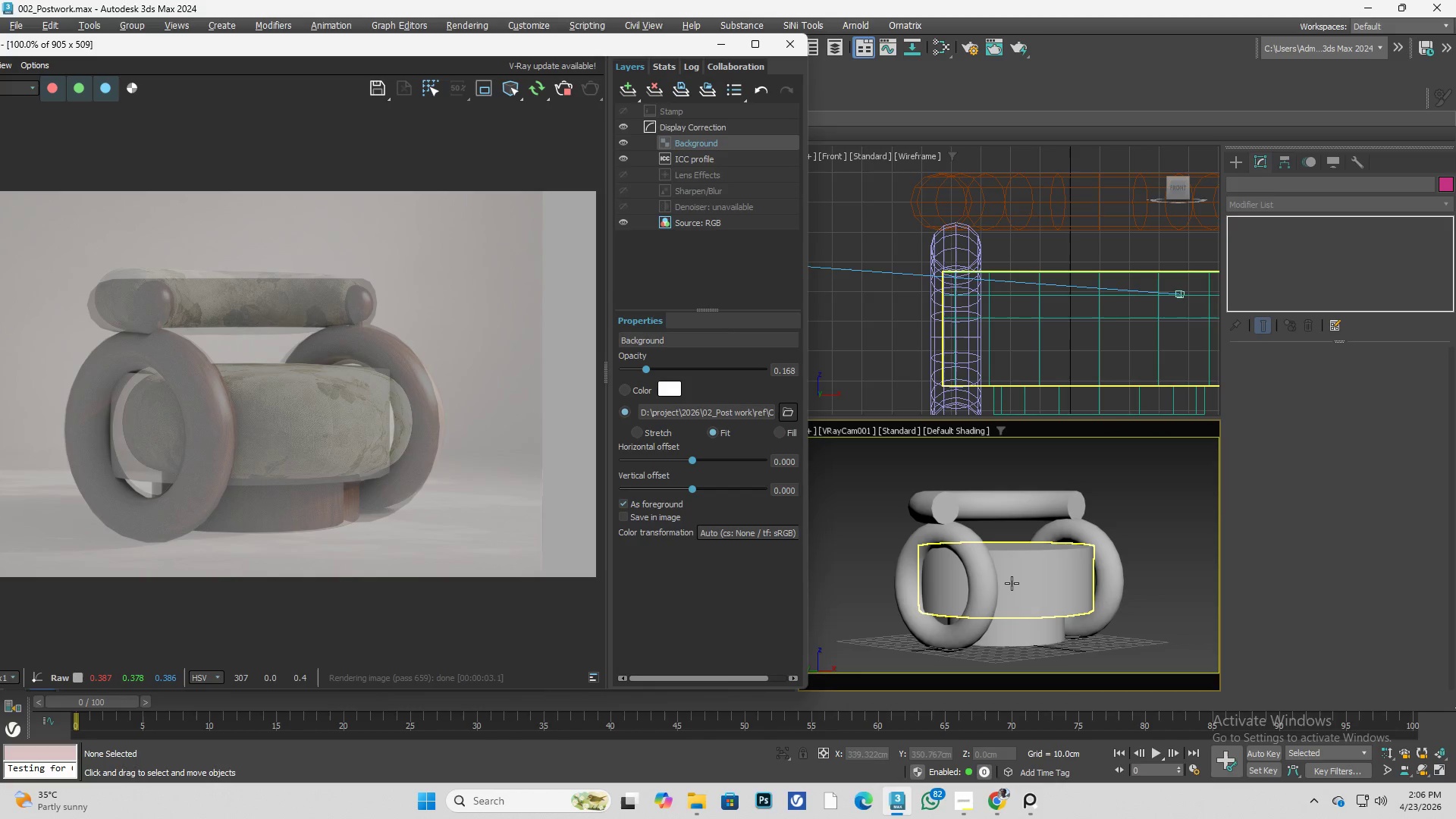 
left_click([1012, 583])
 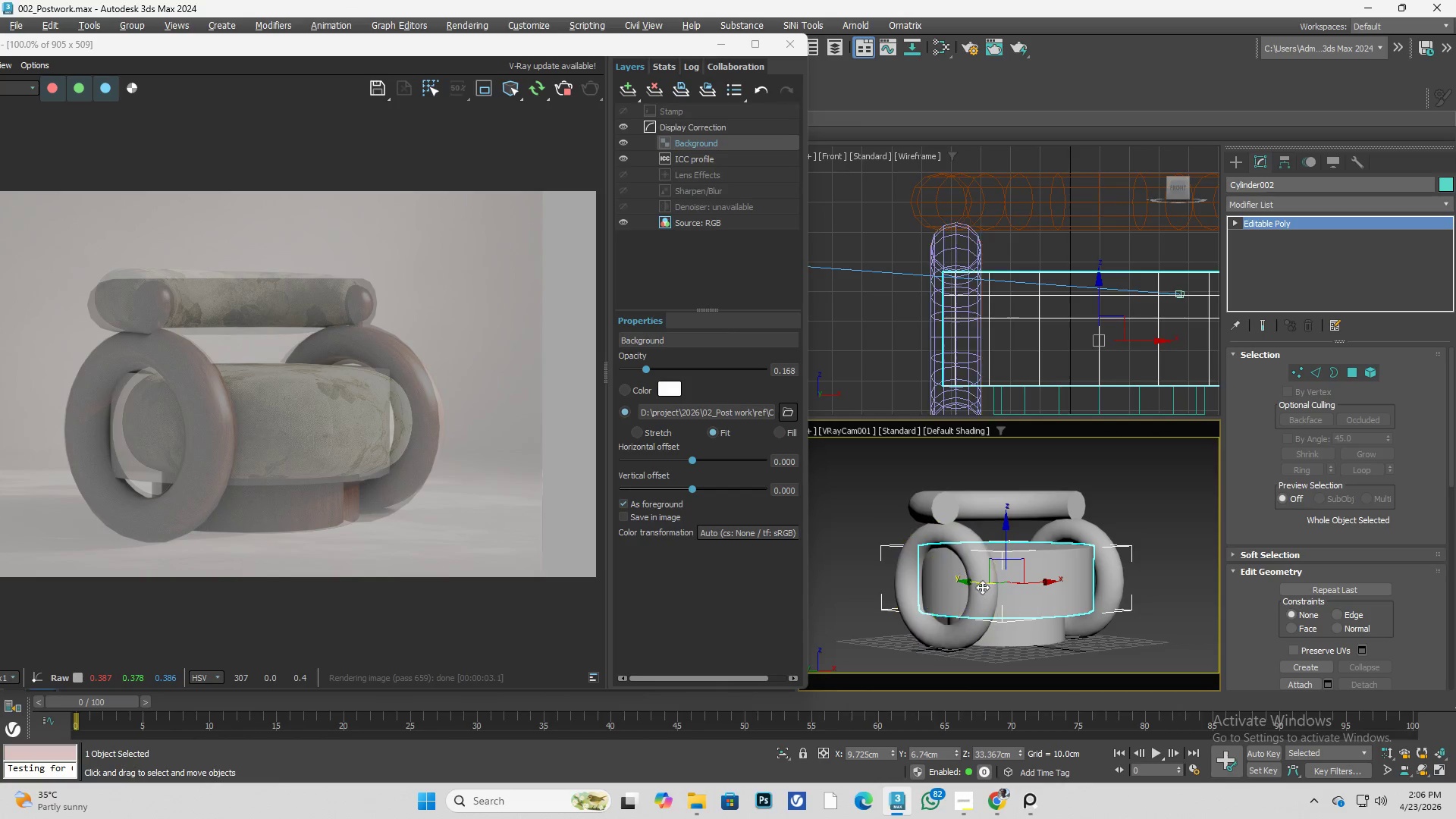 
left_click_drag(start_coordinate=[979, 585], to_coordinate=[991, 588])
 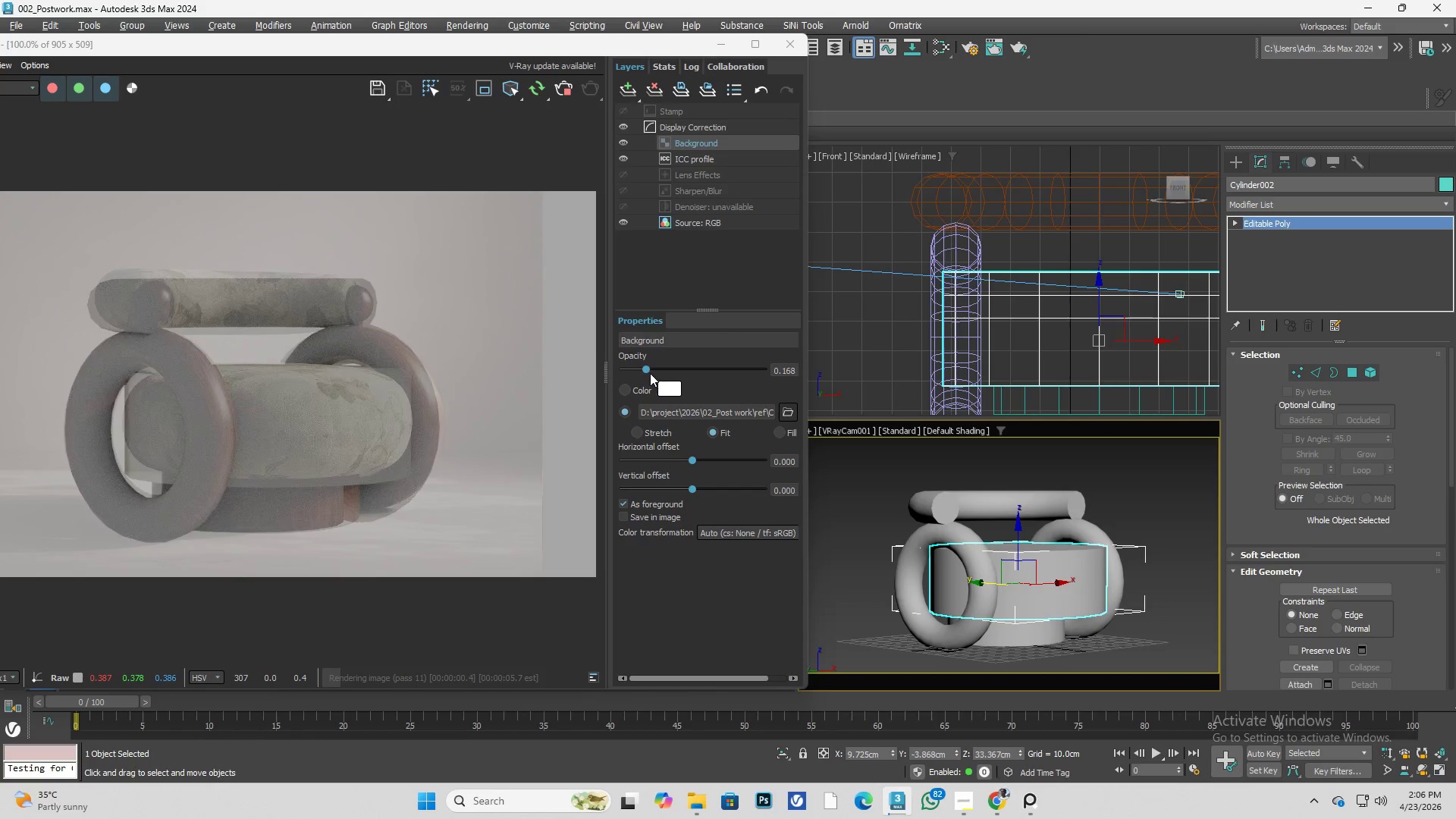 
left_click_drag(start_coordinate=[646, 371], to_coordinate=[659, 432])
 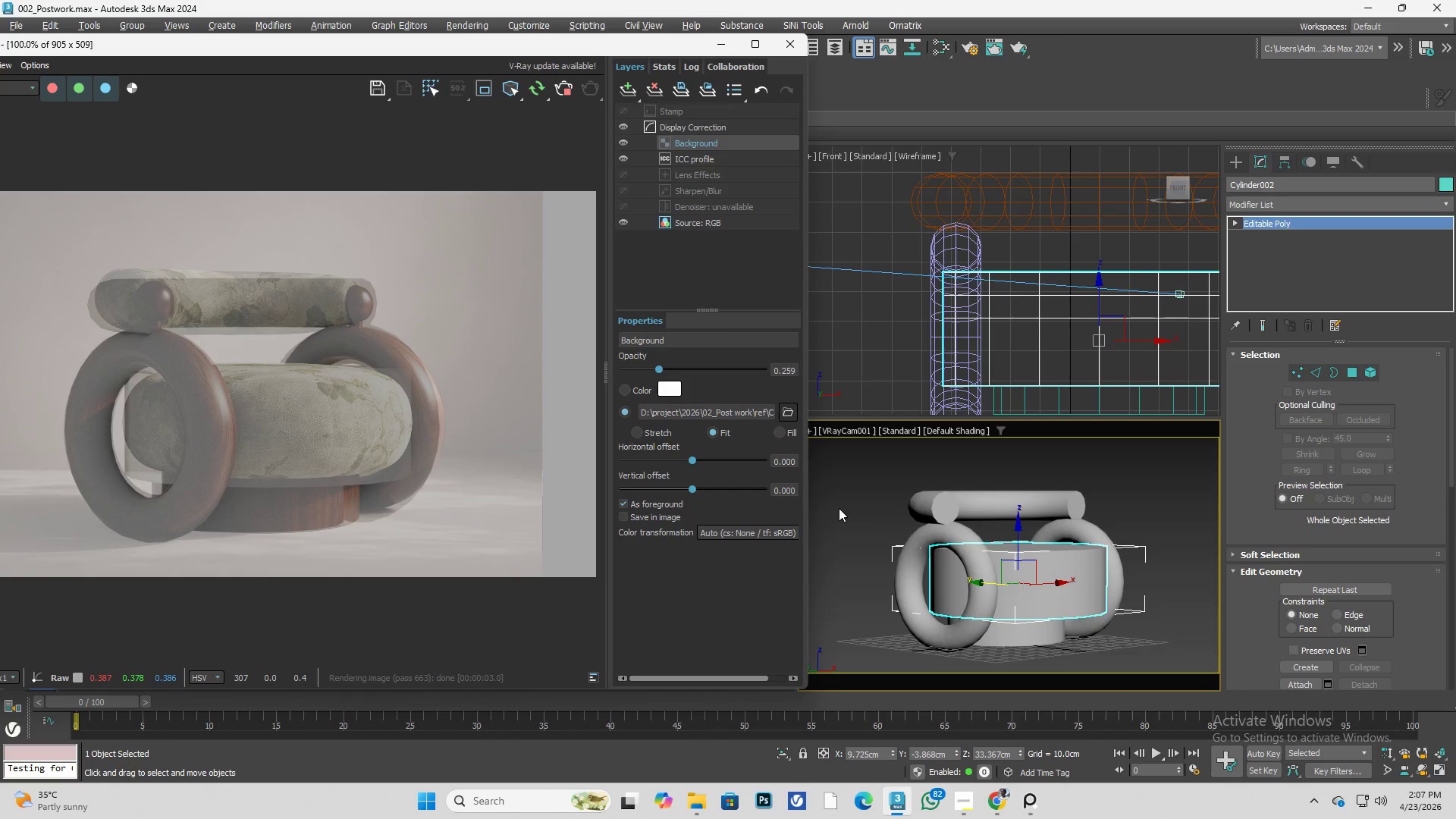 
wait(13.7)
 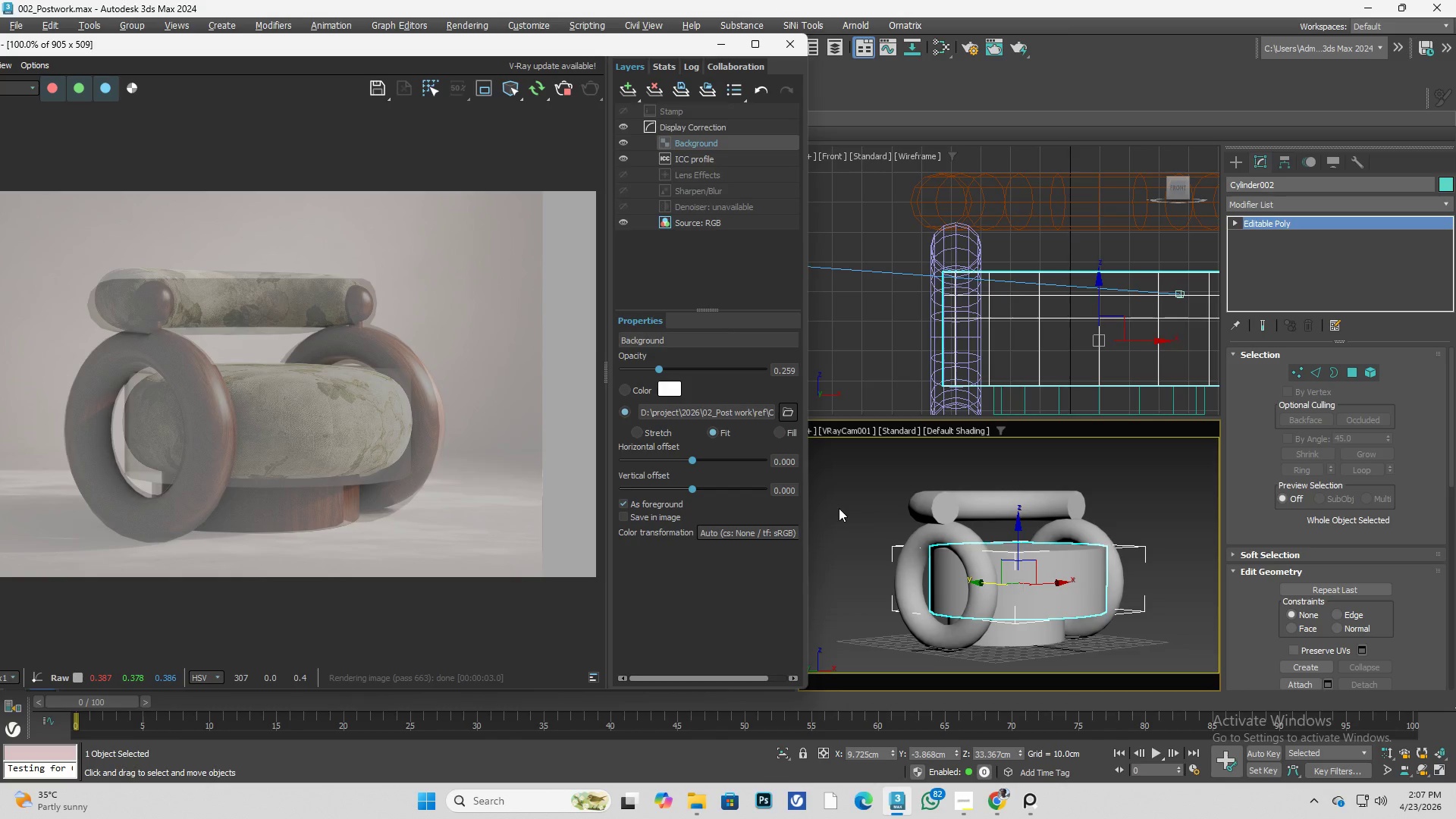 
left_click([893, 505])
 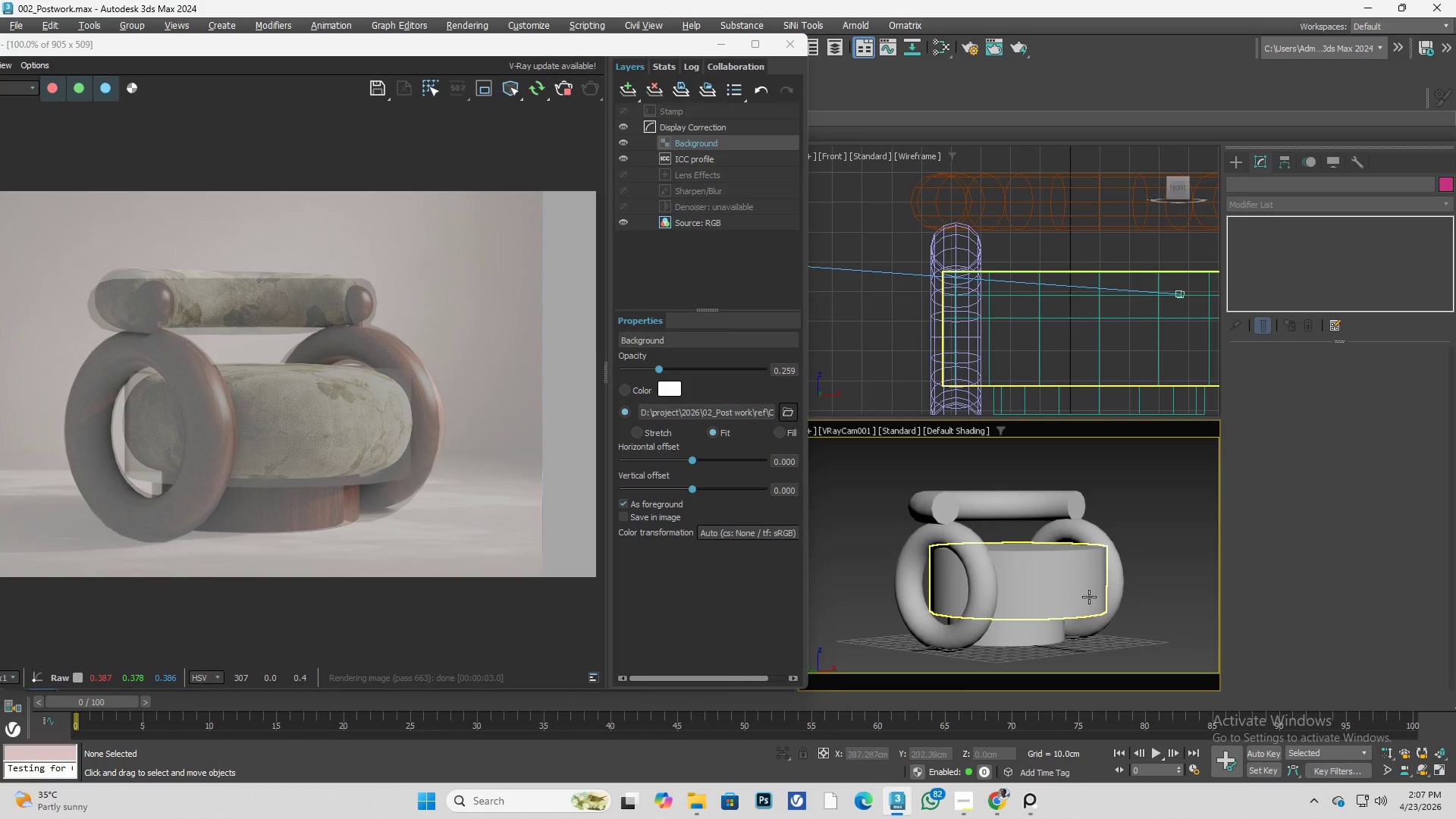 
left_click([1089, 597])
 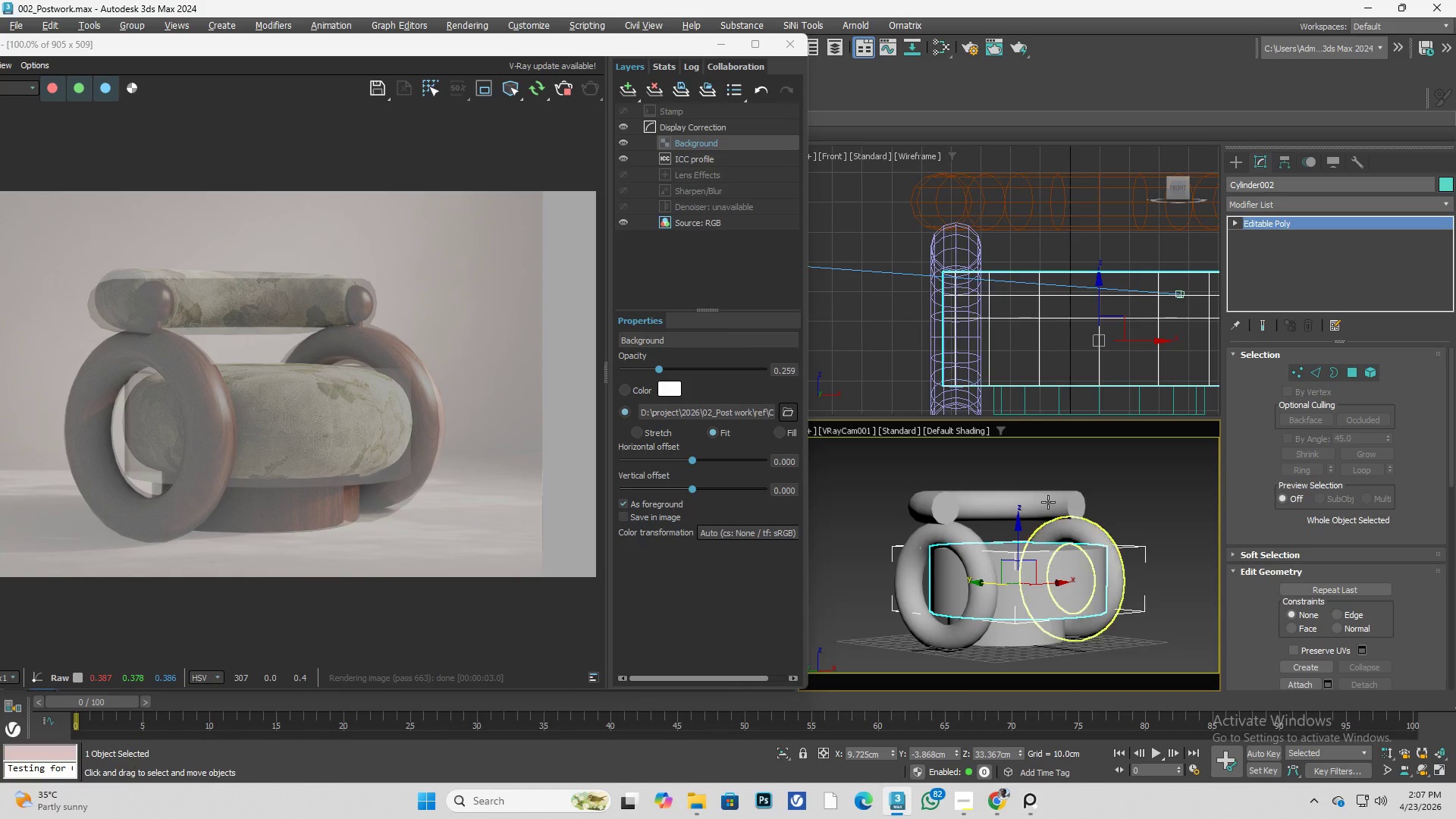 
key(F)
 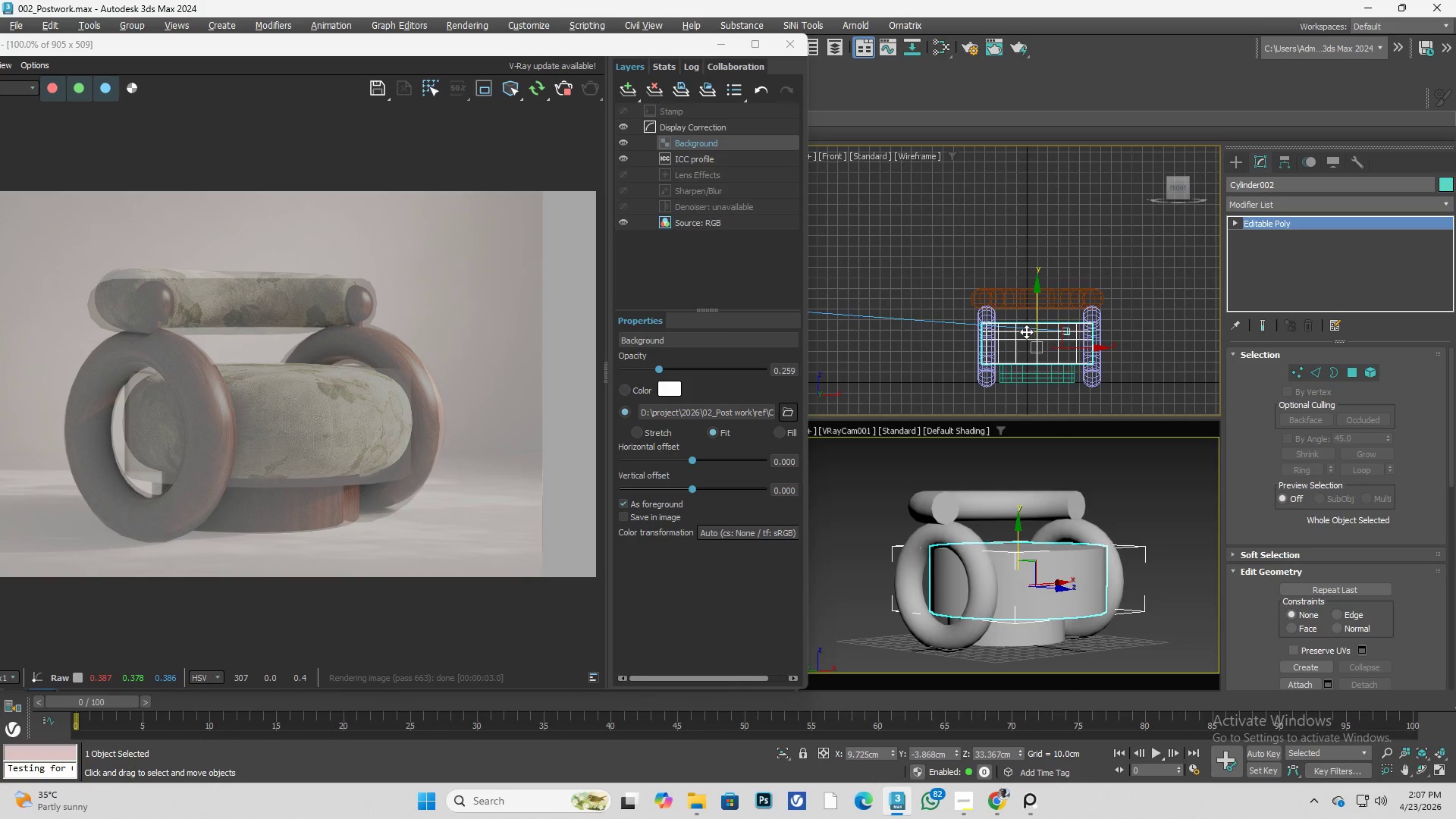 
scroll: coordinate [1017, 352], scroll_direction: down, amount: 3.0
 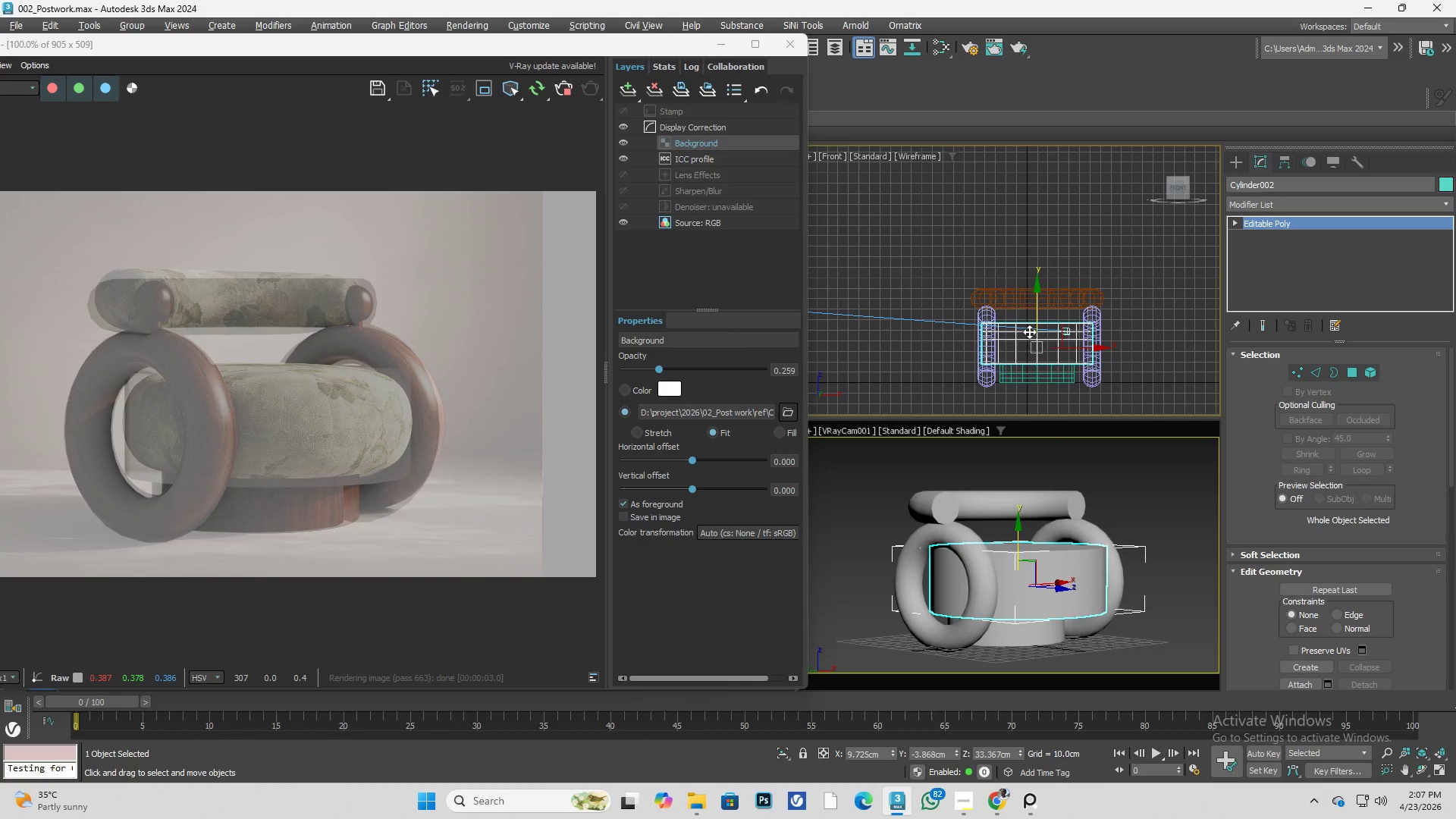 
scroll: coordinate [1034, 347], scroll_direction: up, amount: 2.0
 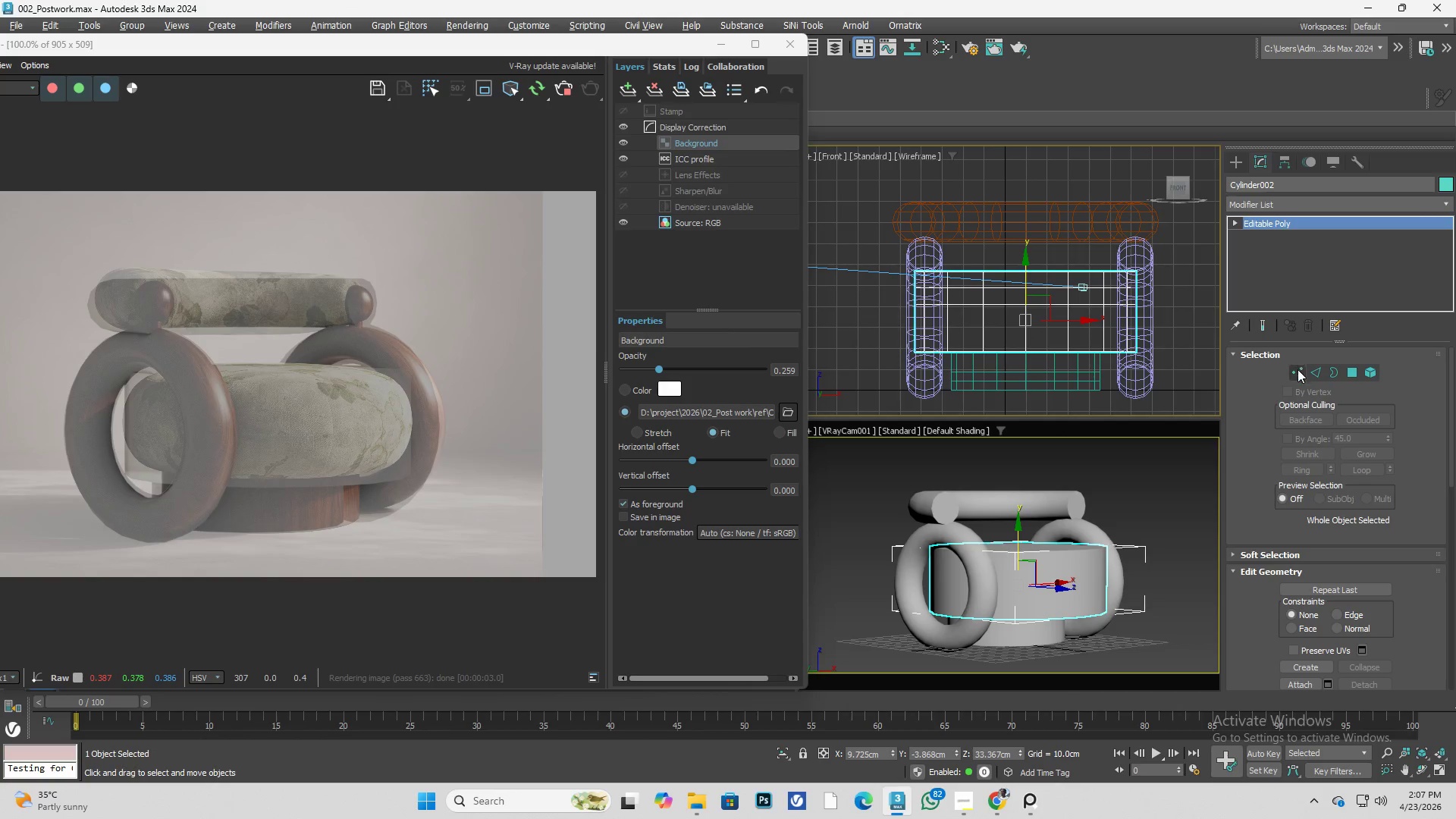 
left_click([1298, 369])
 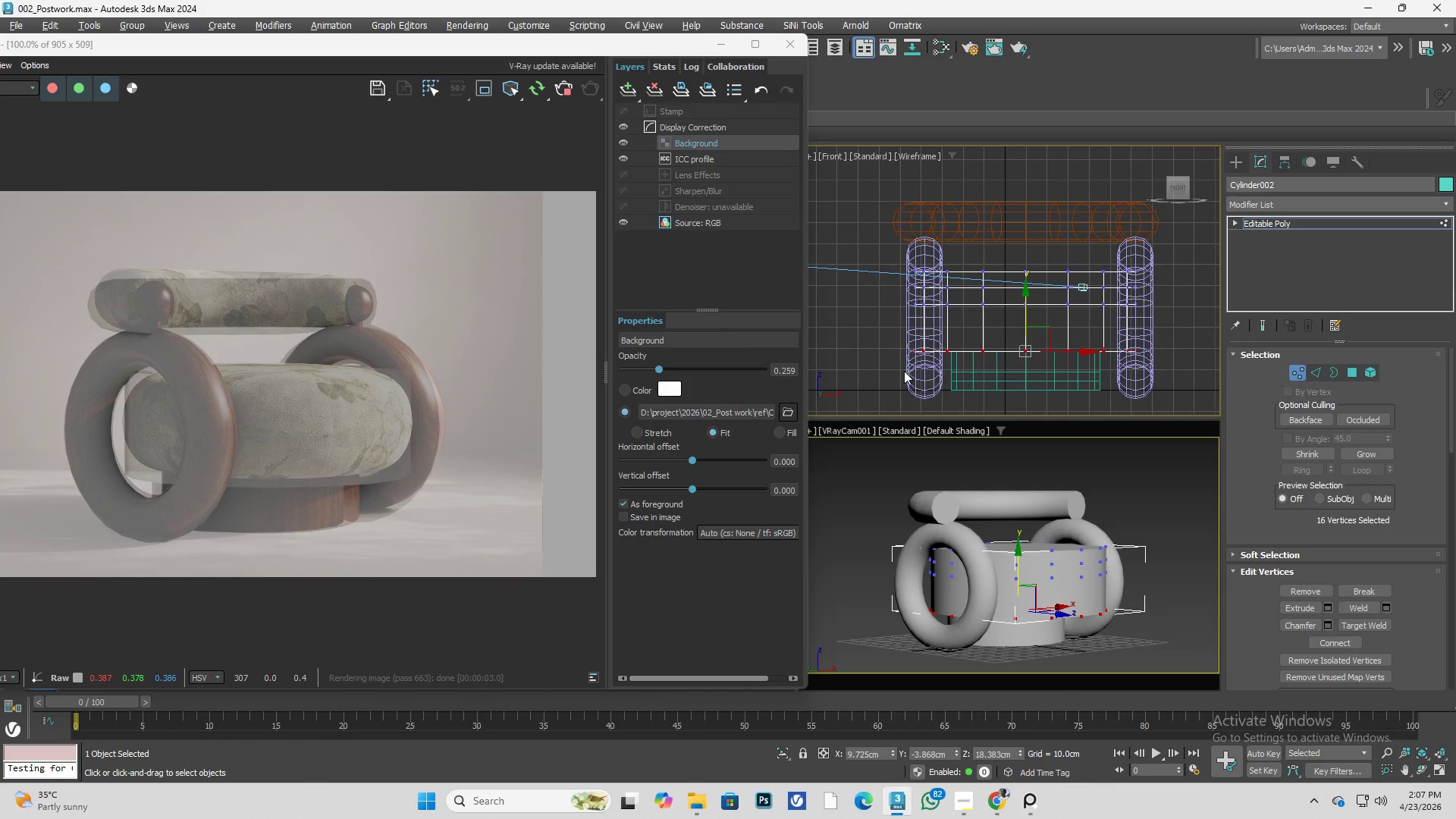 
left_click_drag(start_coordinate=[878, 379], to_coordinate=[1168, 341])
 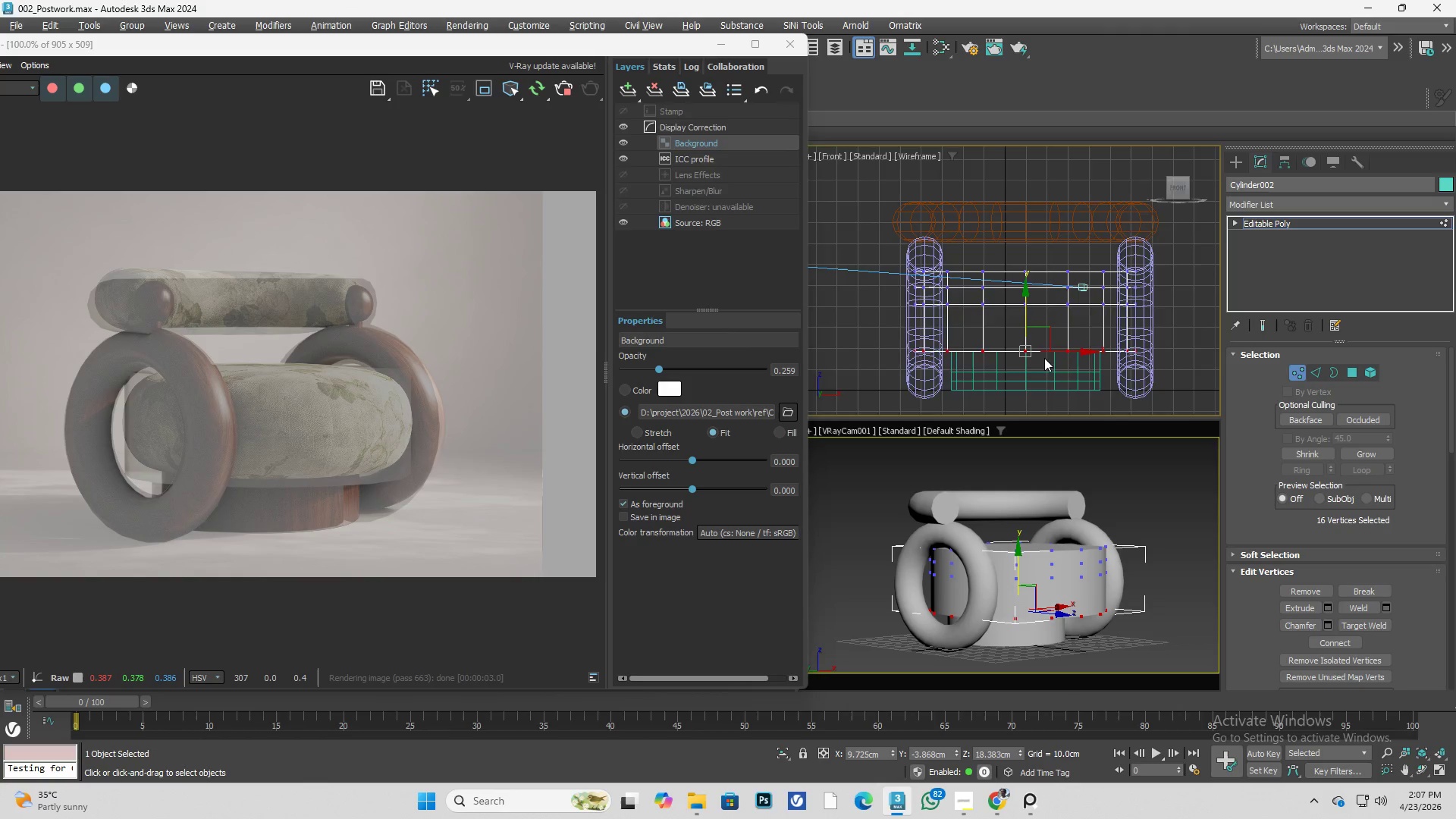 
scroll: coordinate [1044, 358], scroll_direction: up, amount: 2.0
 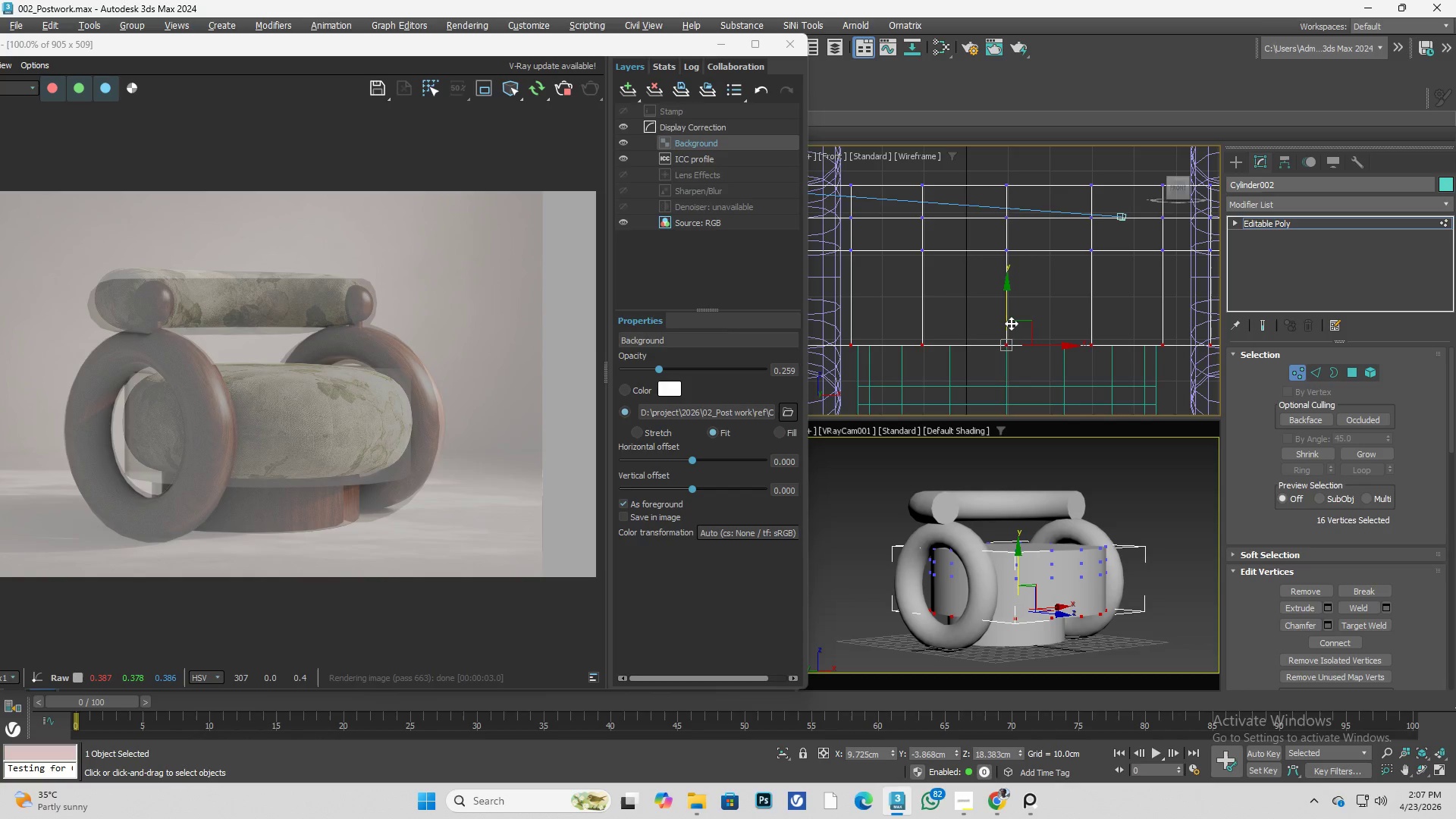 
left_click_drag(start_coordinate=[1011, 323], to_coordinate=[1002, 309])
 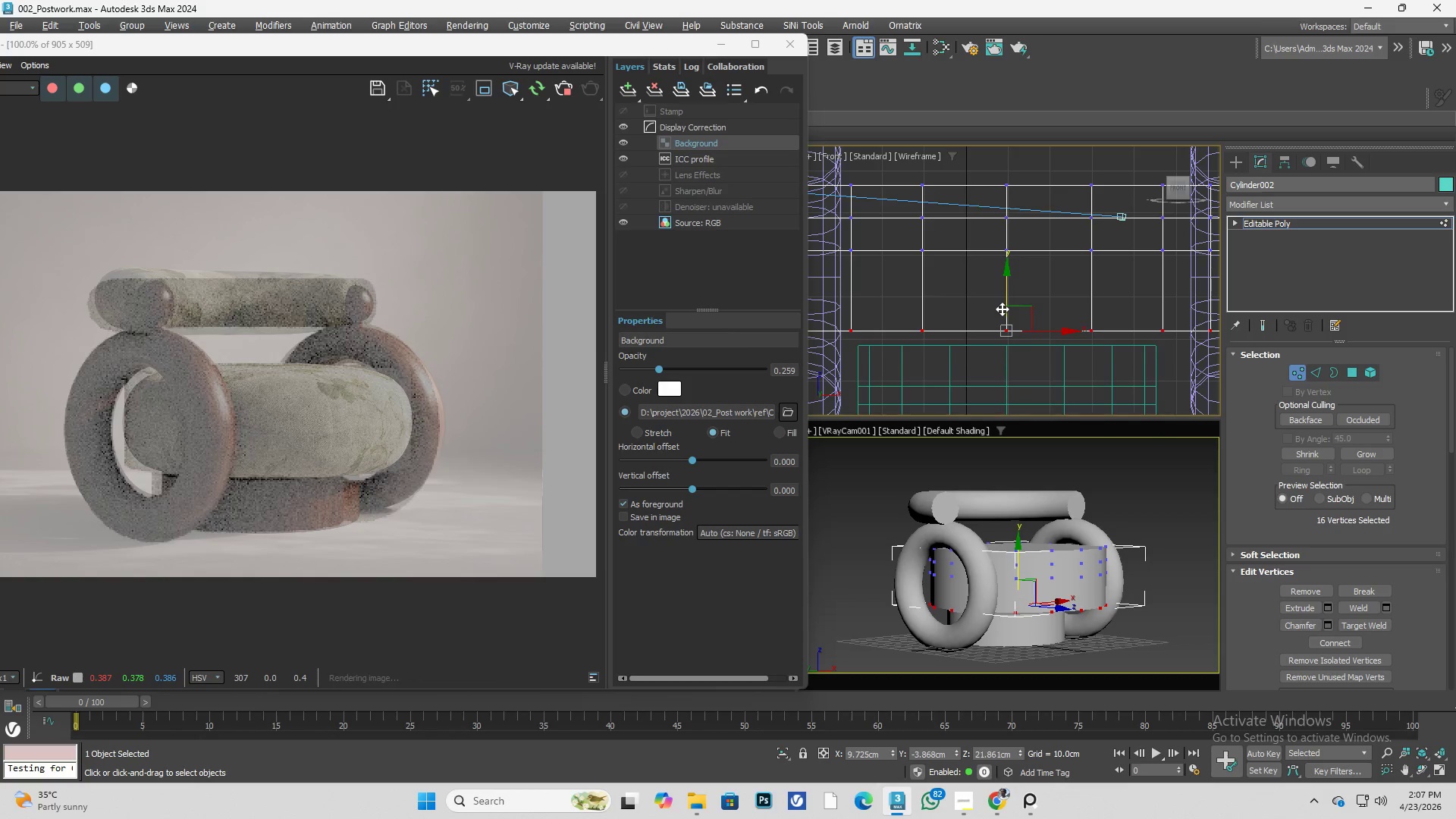 
scroll: coordinate [997, 313], scroll_direction: down, amount: 2.0
 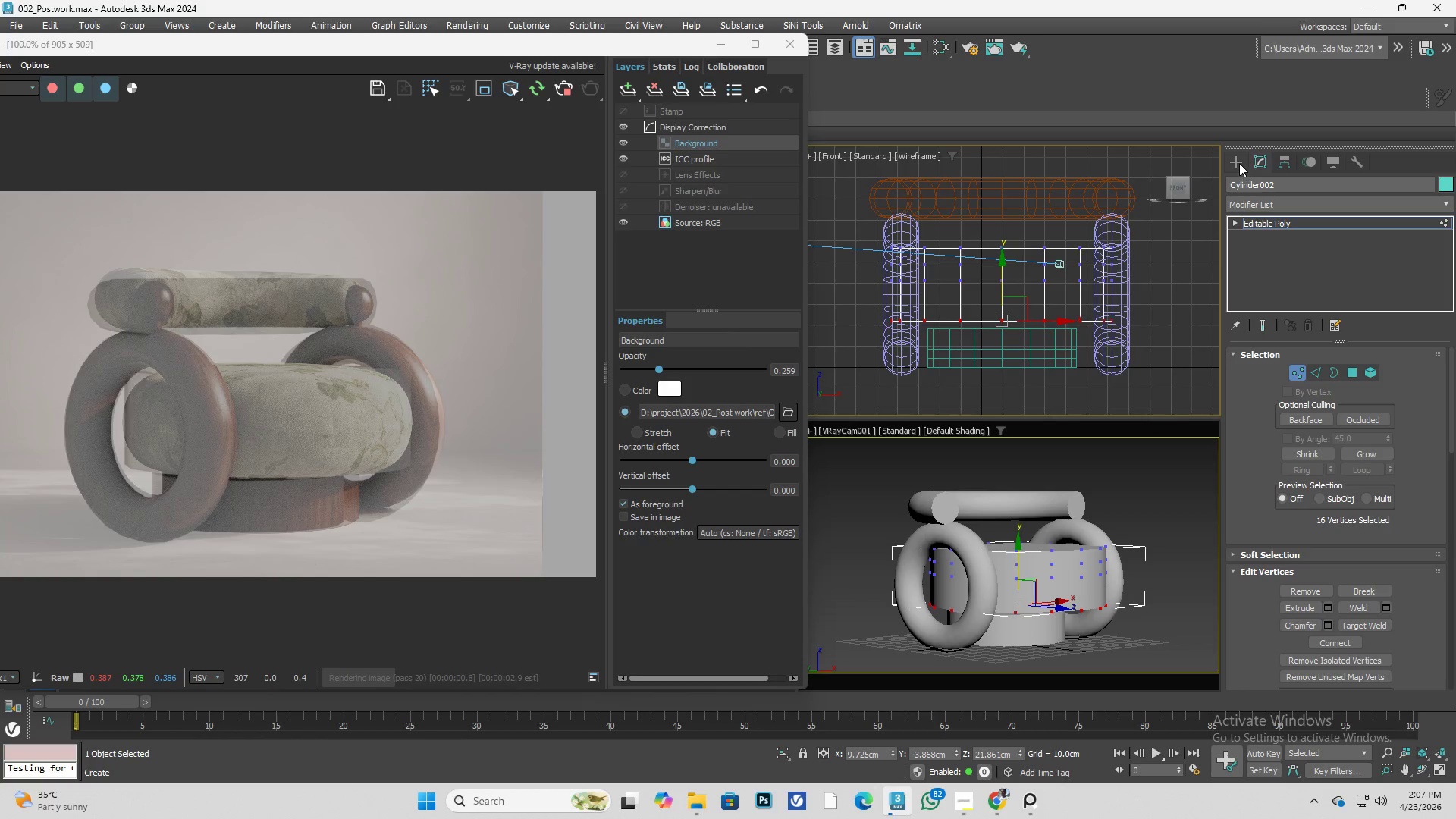 
left_click([1239, 163])
 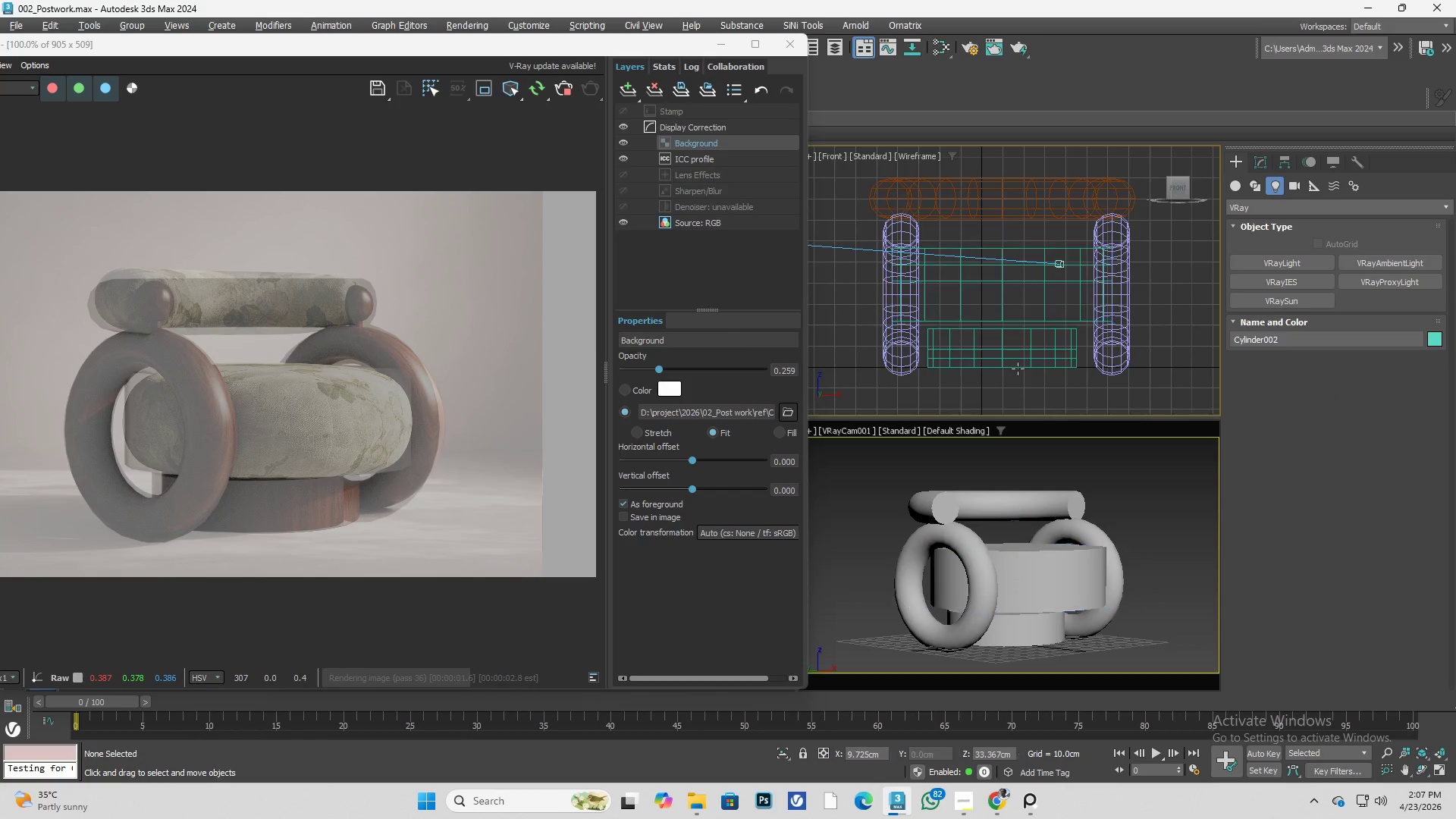 
double_click([1015, 356])
 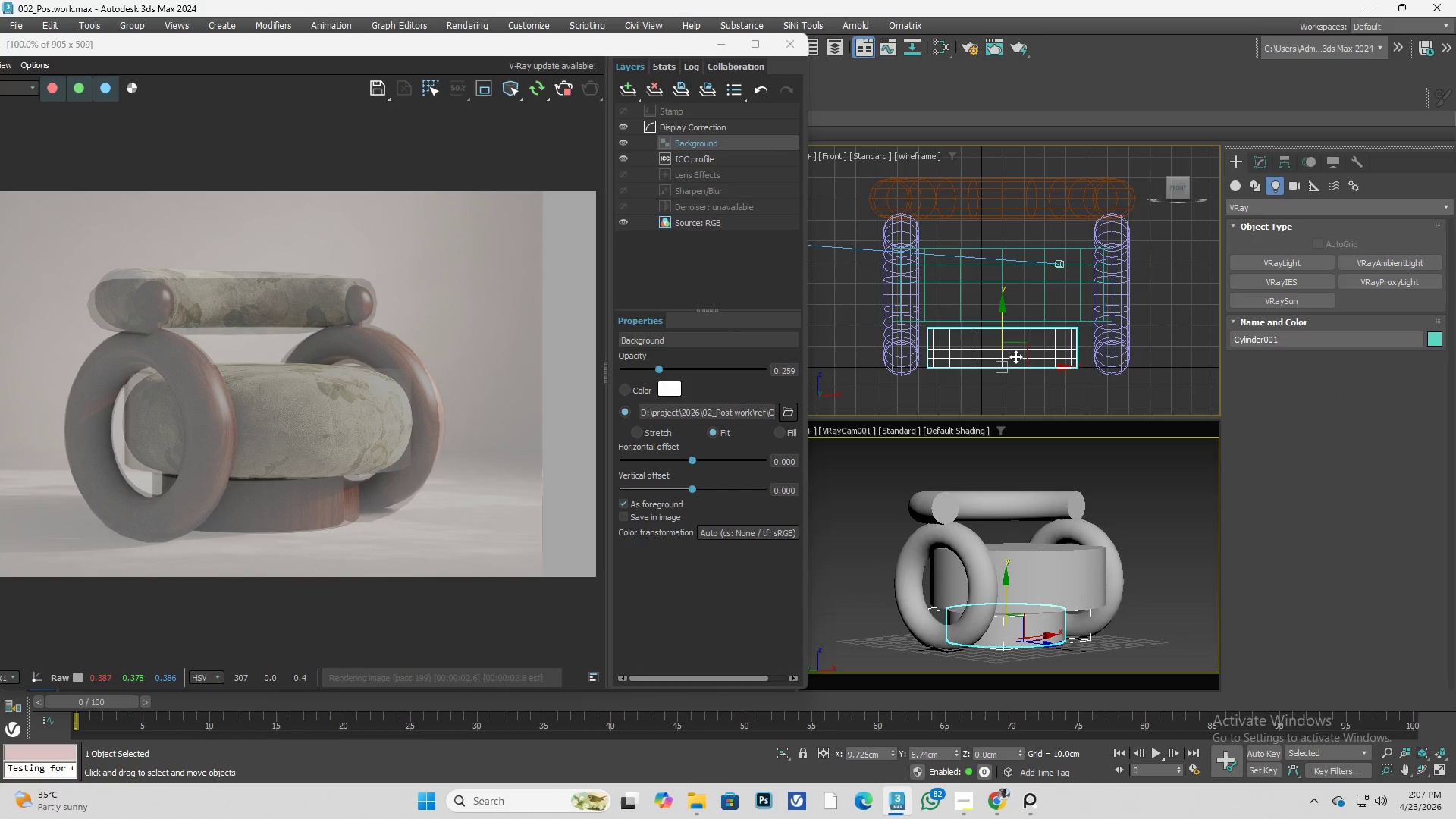 
key(1)
 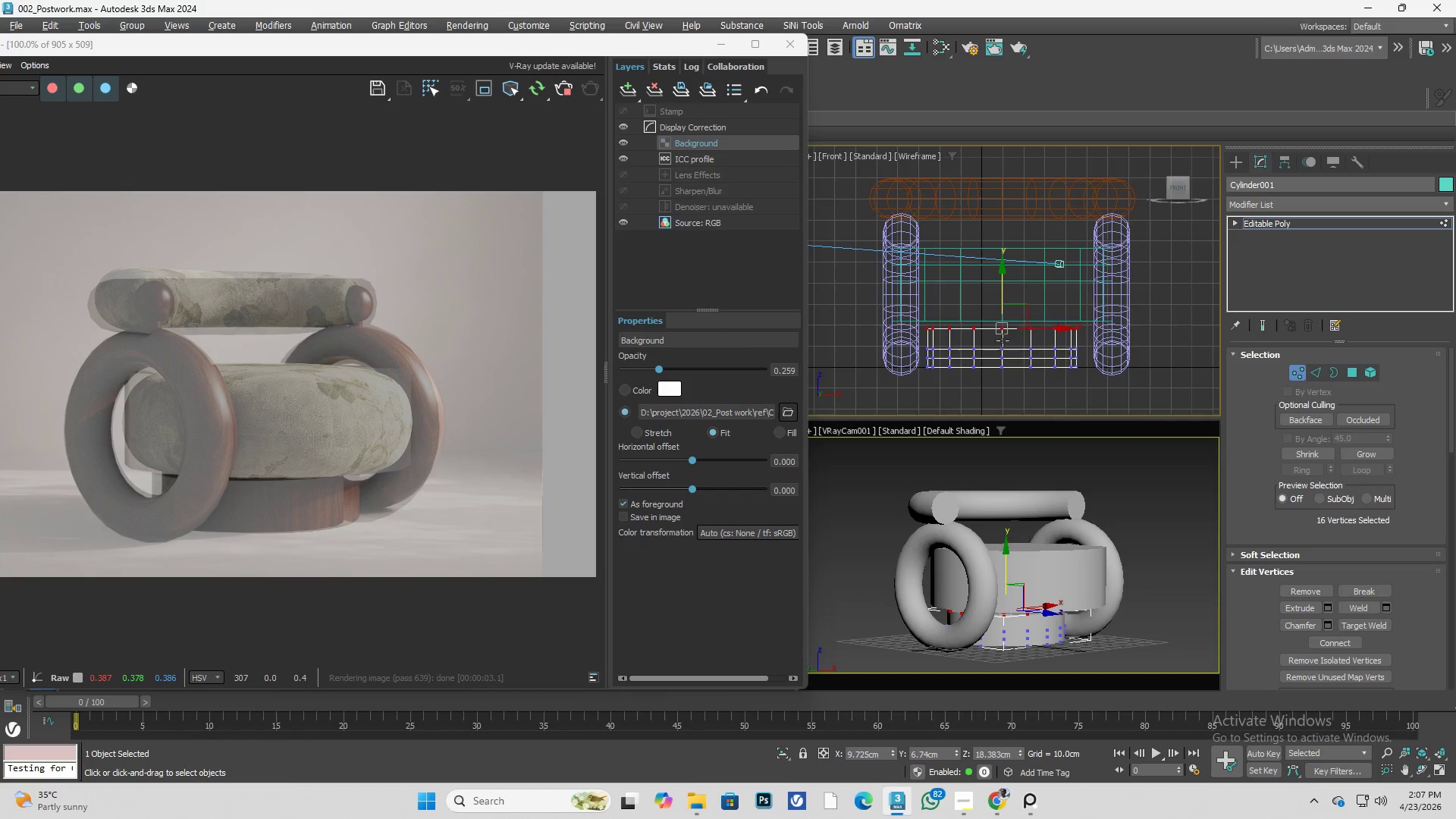 
scroll: coordinate [1008, 303], scroll_direction: up, amount: 3.0
 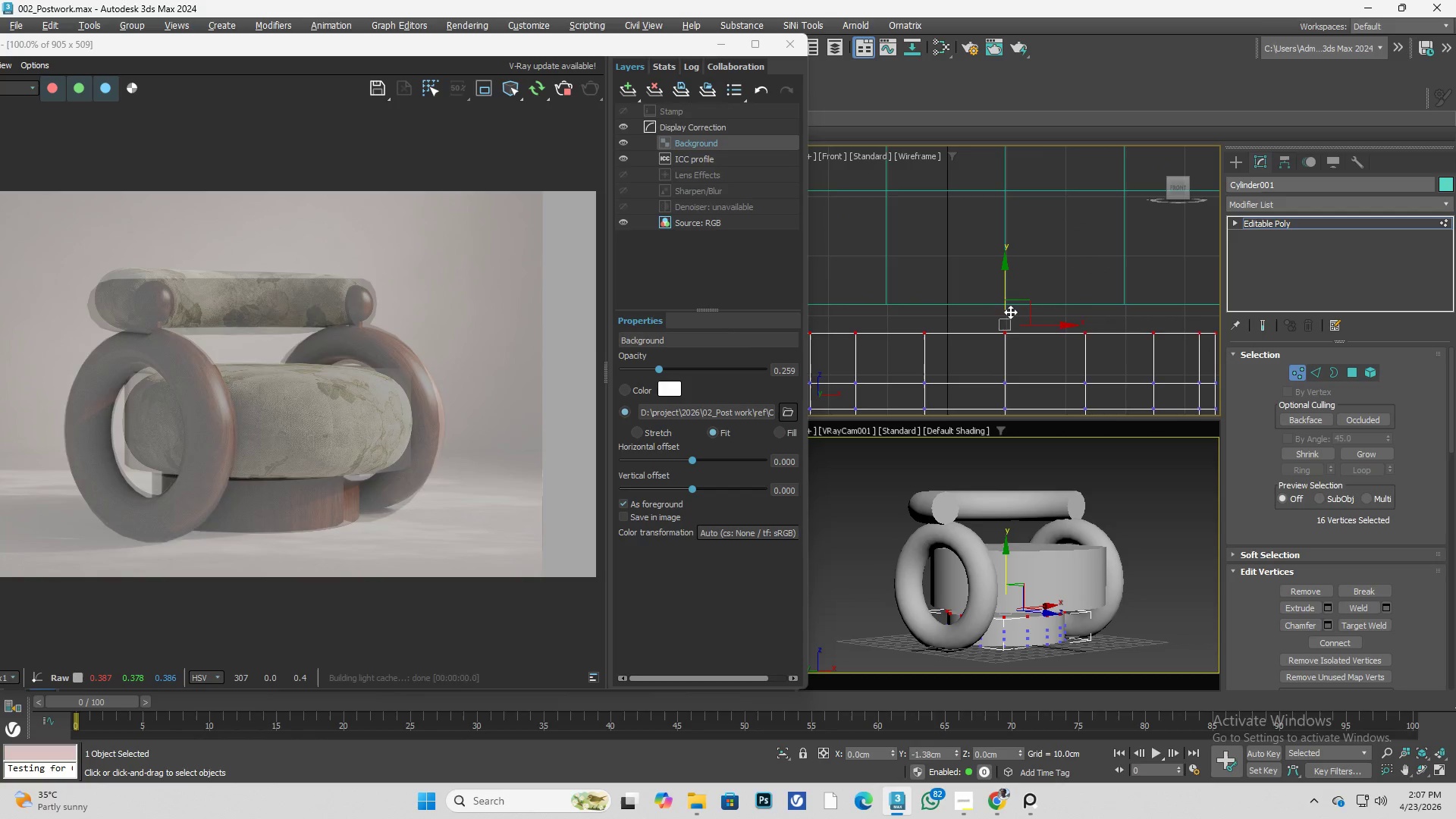 
key(S)
 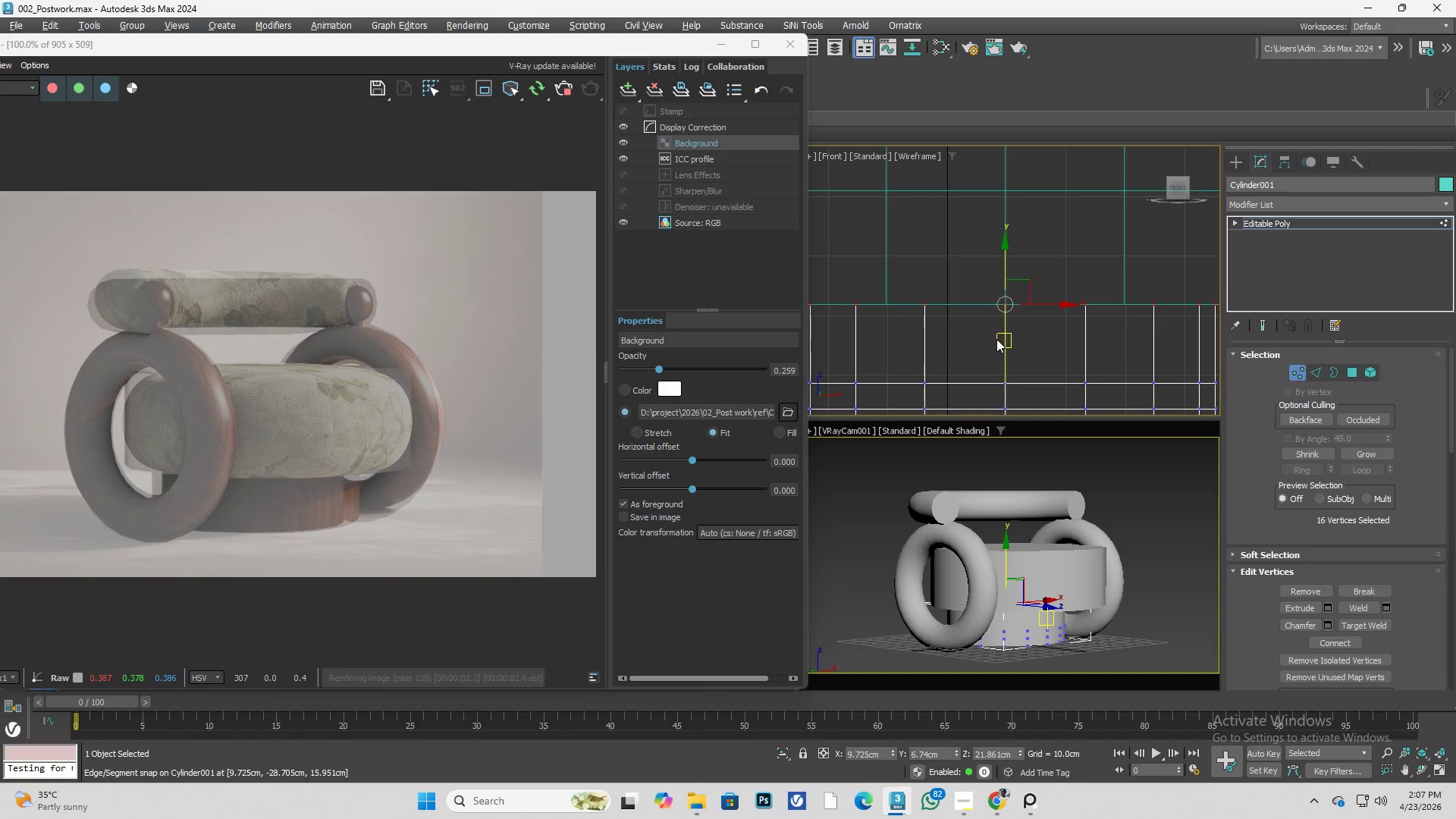 
scroll: coordinate [1028, 354], scroll_direction: down, amount: 3.0
 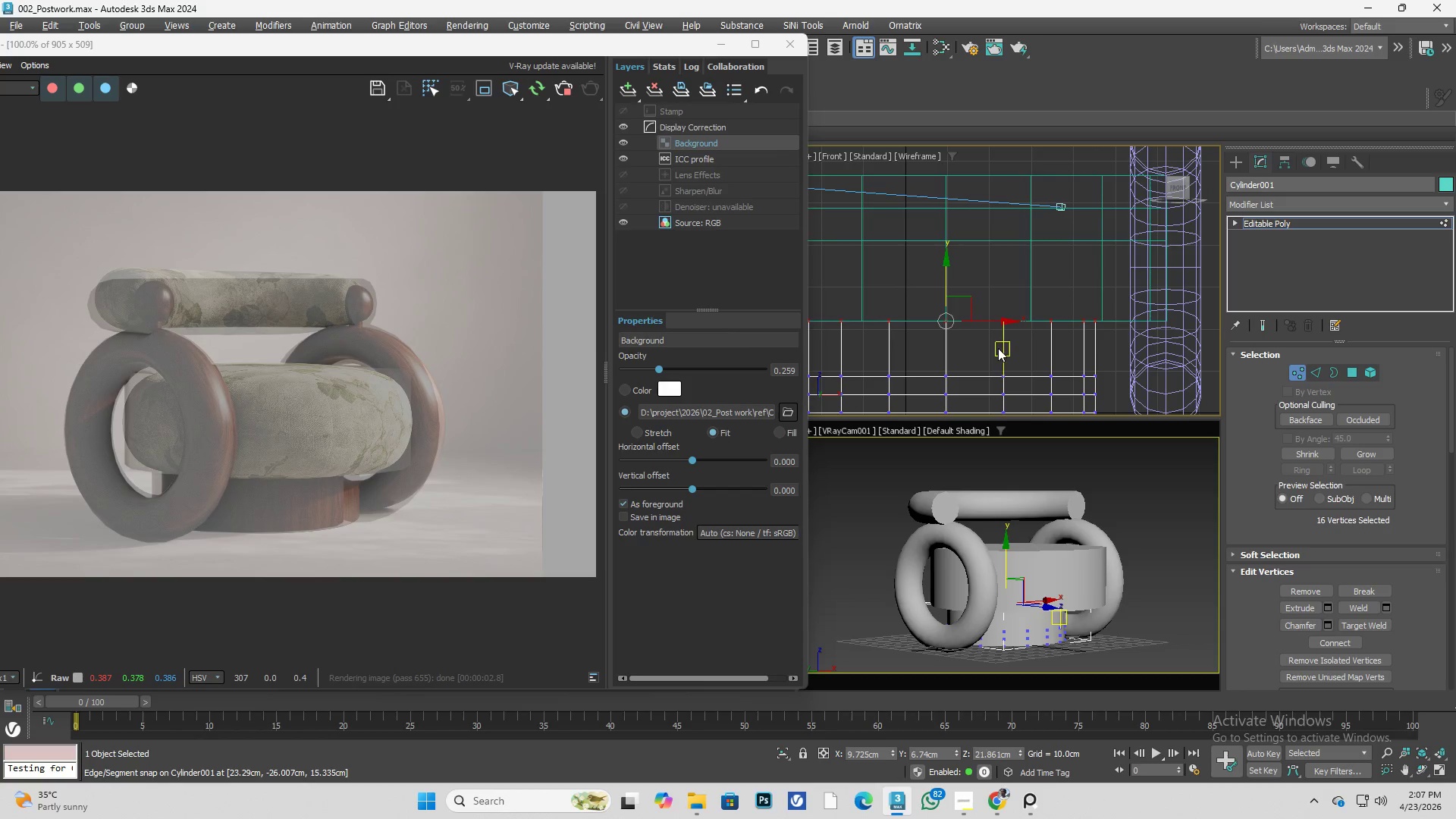 
key(T)
 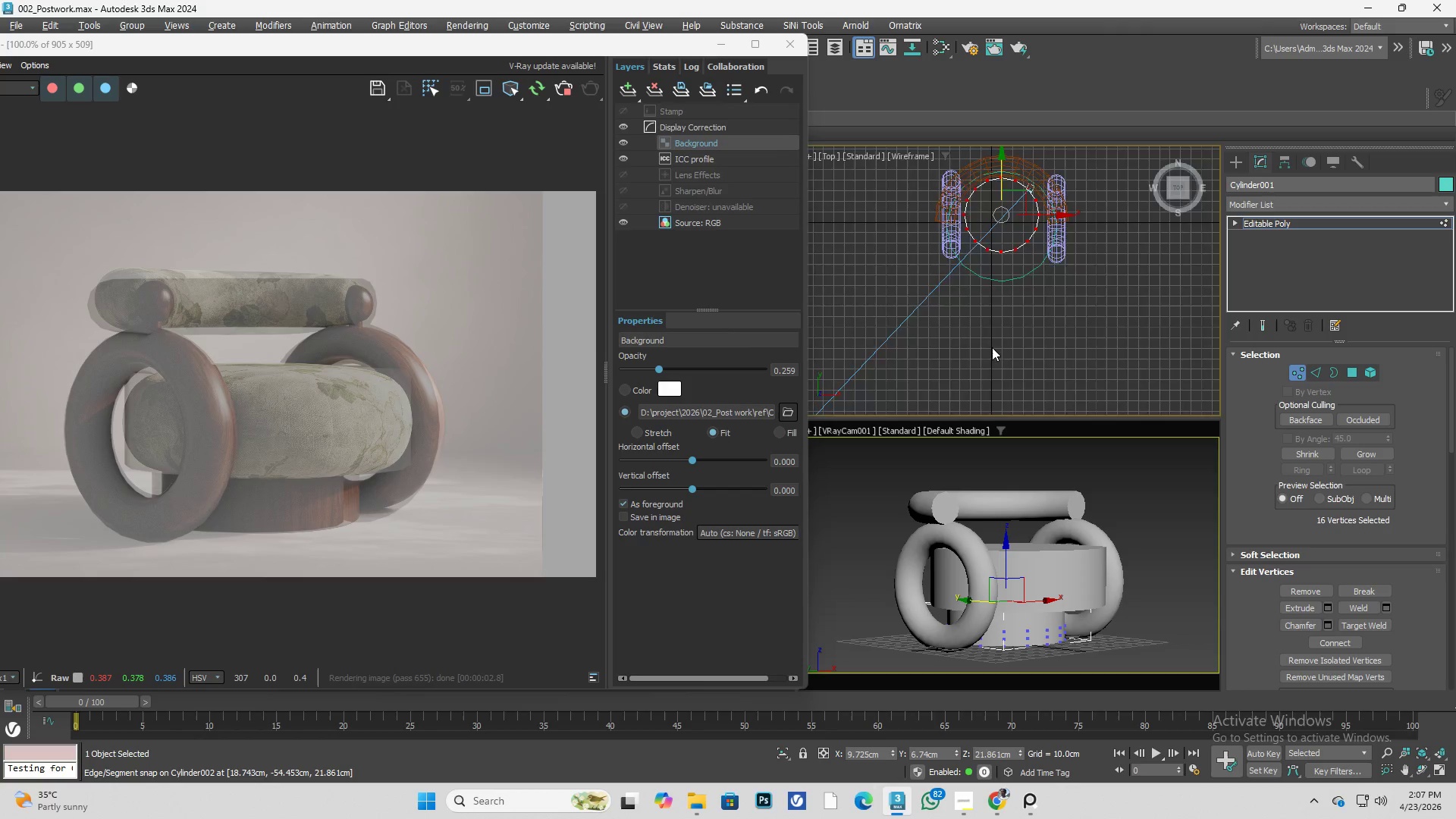 
key(F3)
 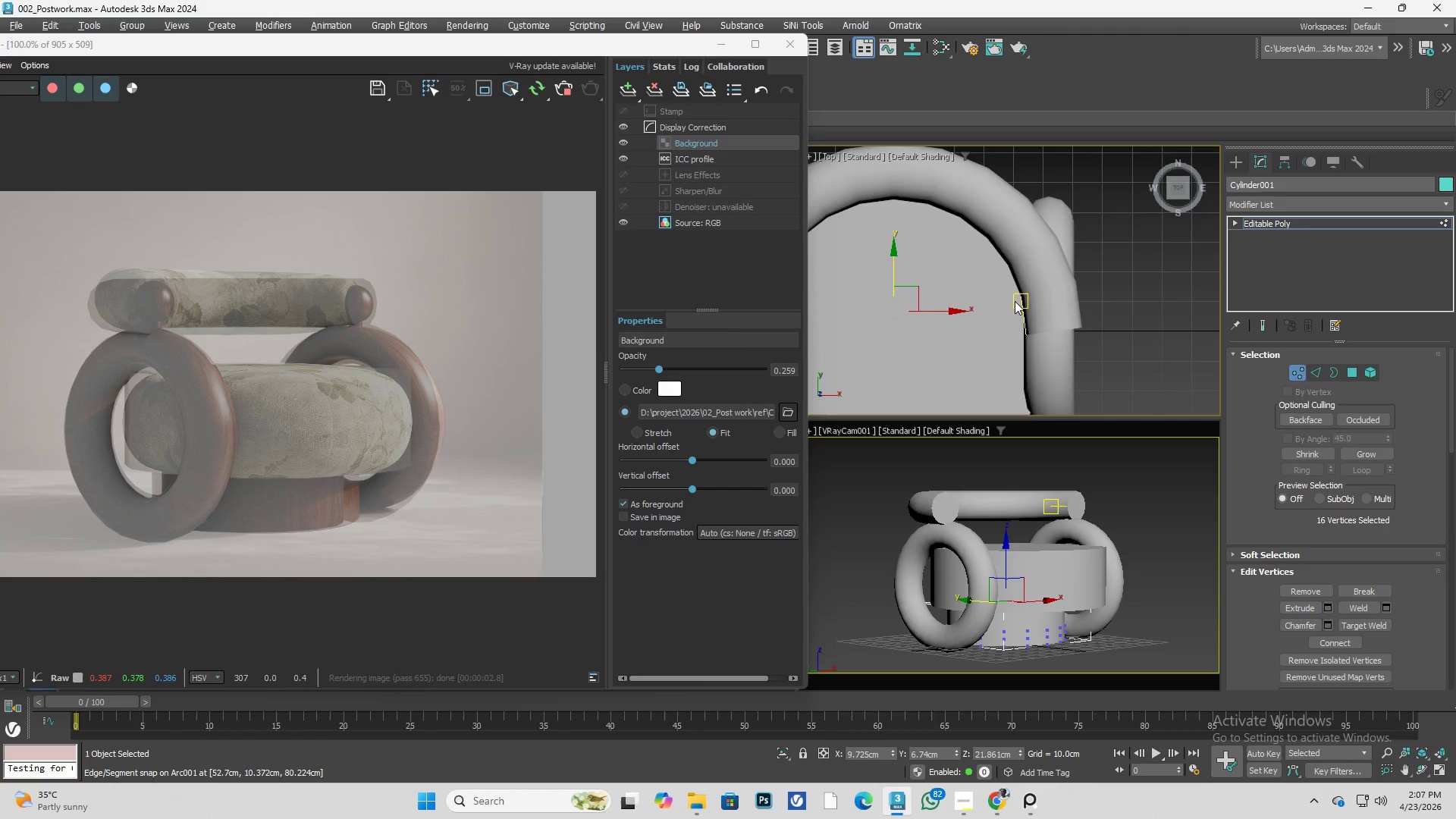 
scroll: coordinate [999, 303], scroll_direction: up, amount: 3.0
 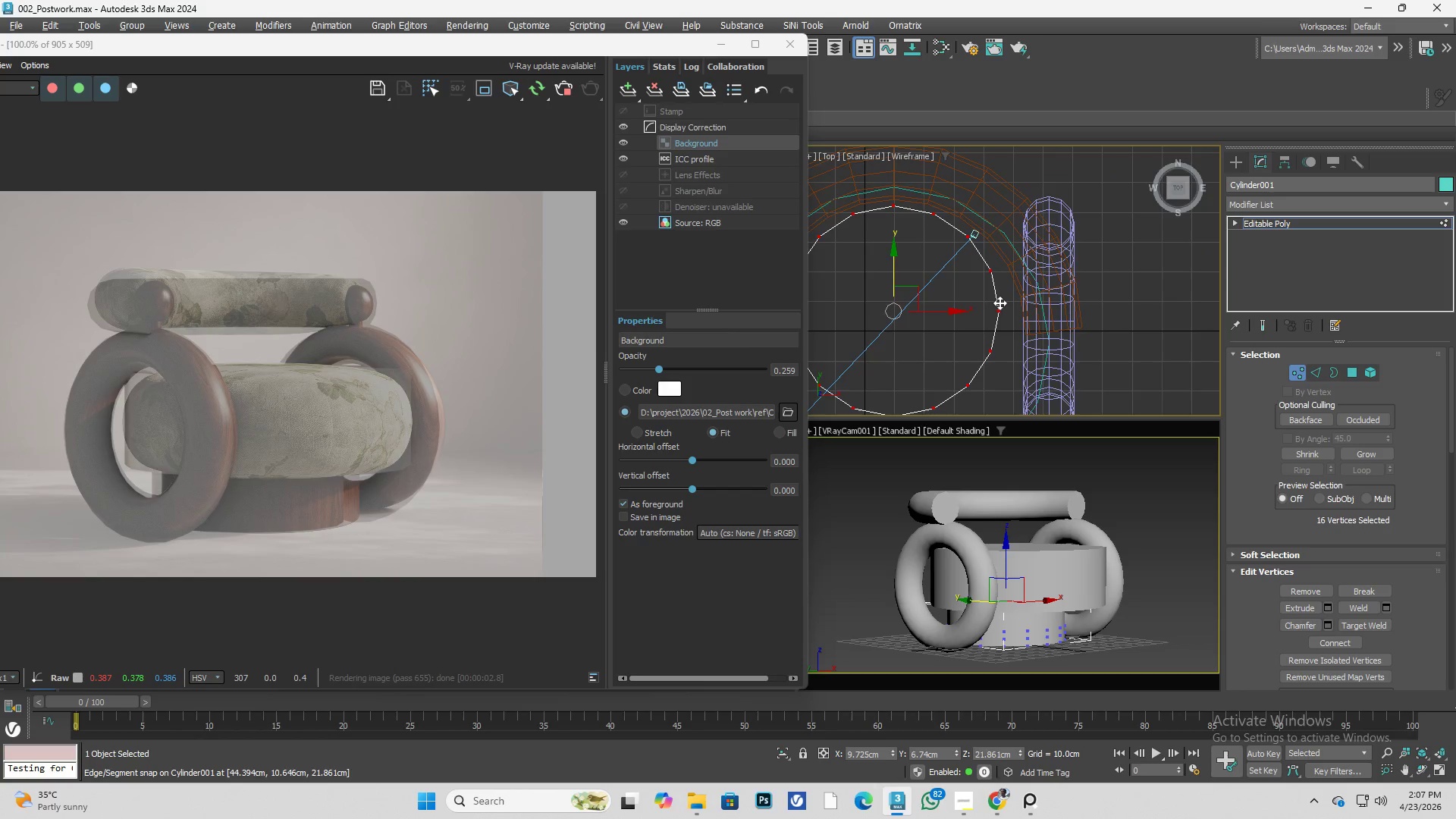 
scroll: coordinate [974, 299], scroll_direction: down, amount: 1.0
 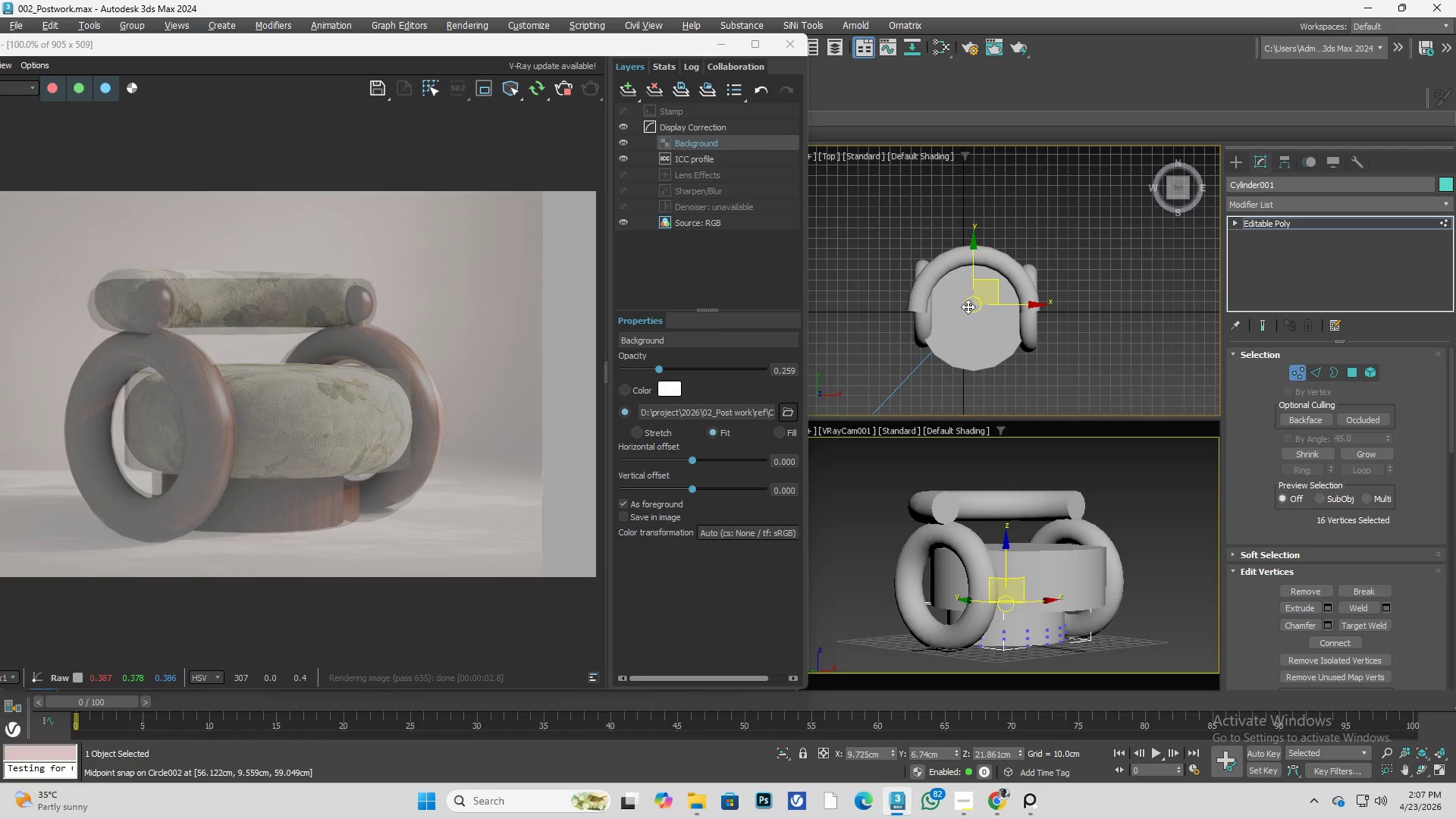 
scroll: coordinate [968, 306], scroll_direction: up, amount: 1.0
 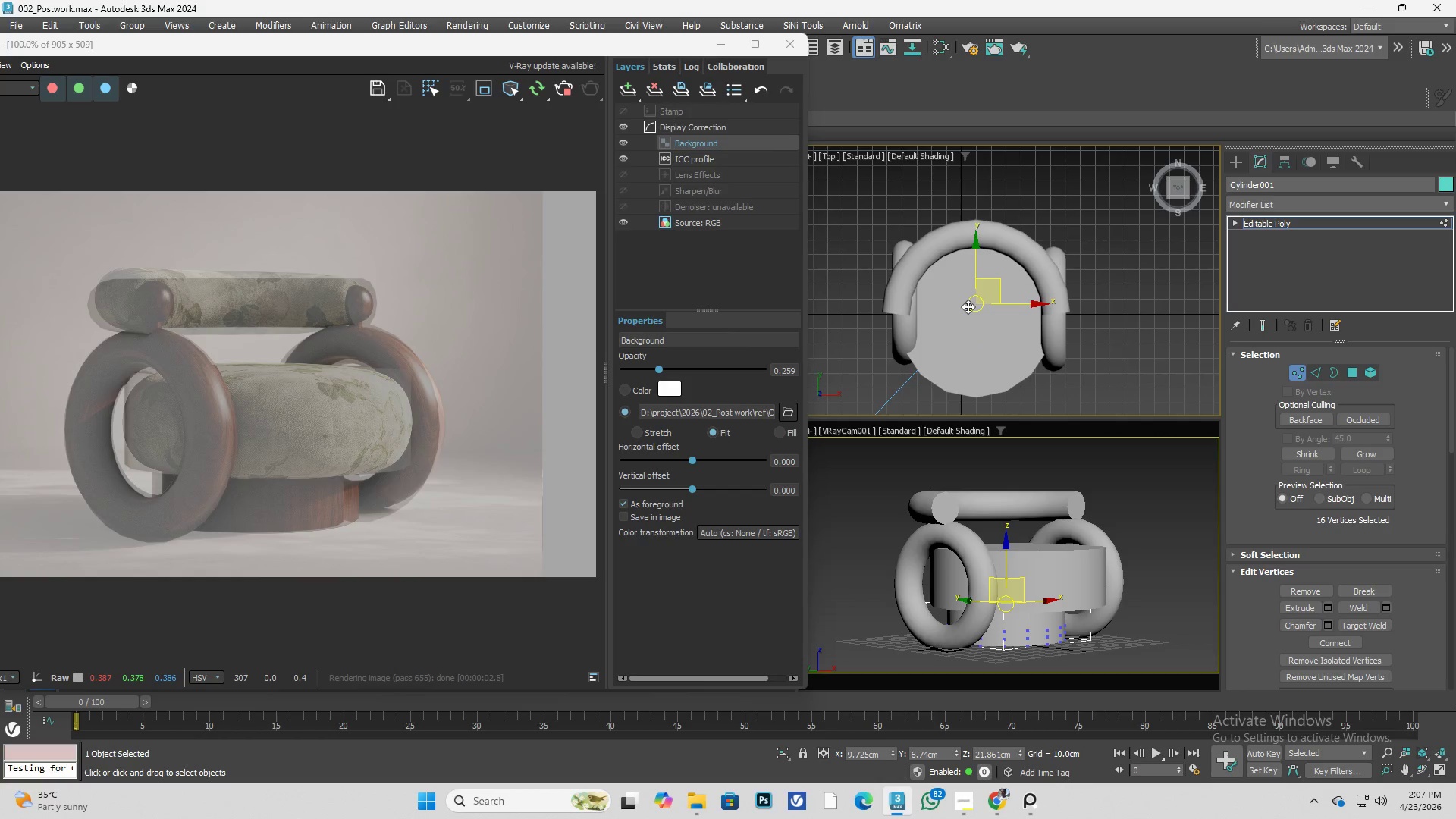 
scroll: coordinate [962, 309], scroll_direction: down, amount: 1.0
 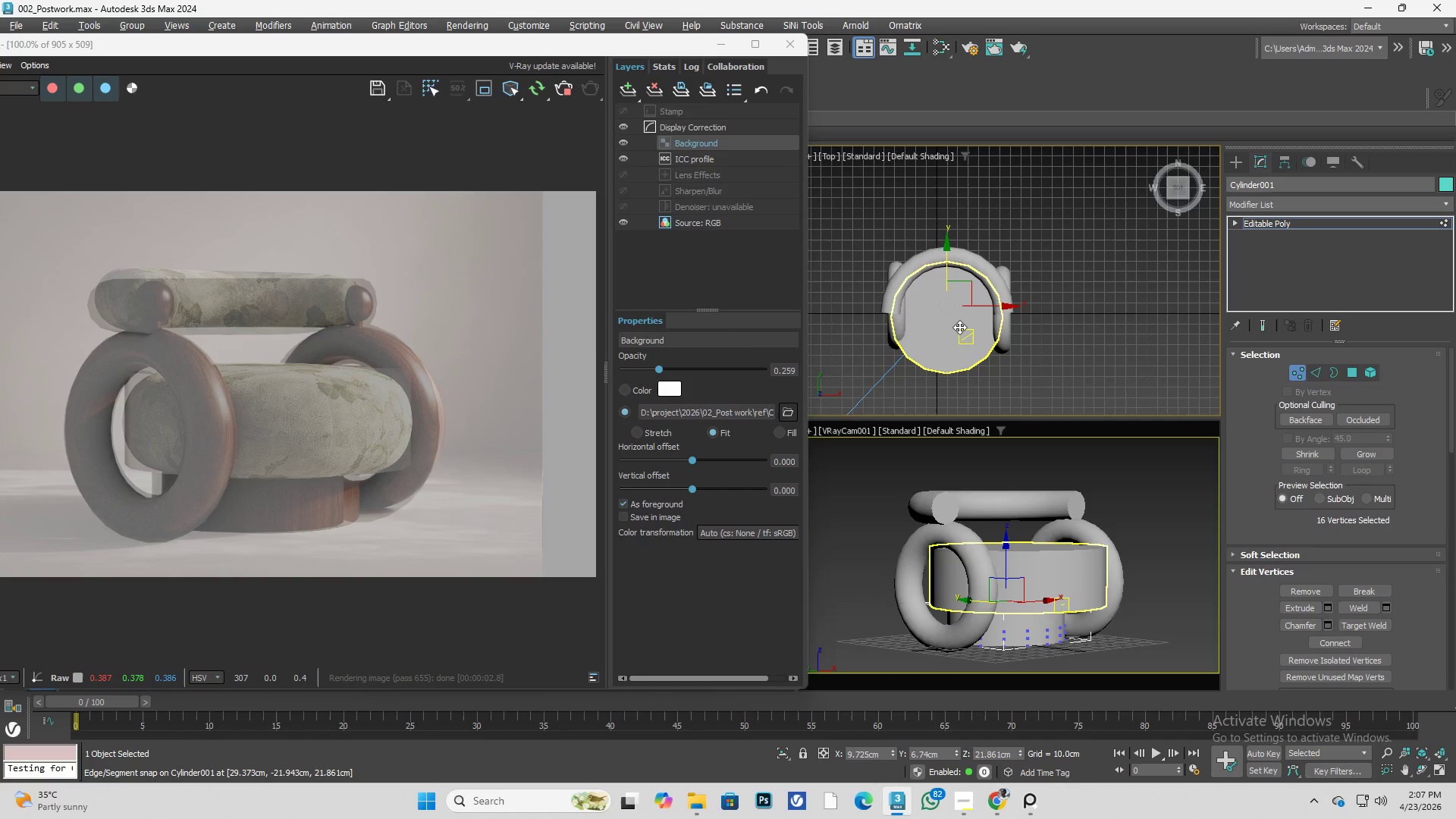 
key(P)
 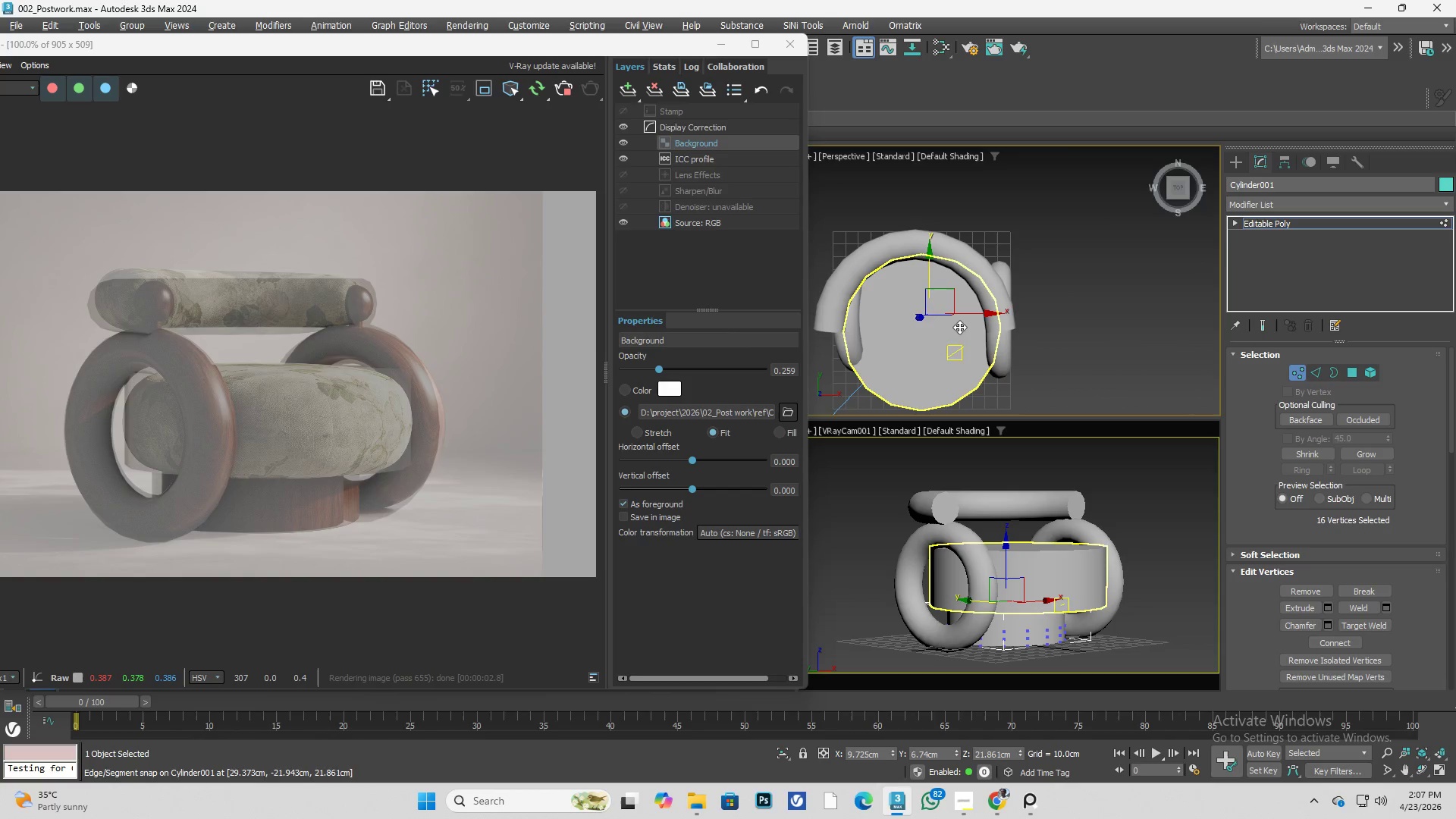 
hold_key(key=AltLeft, duration=0.45)
 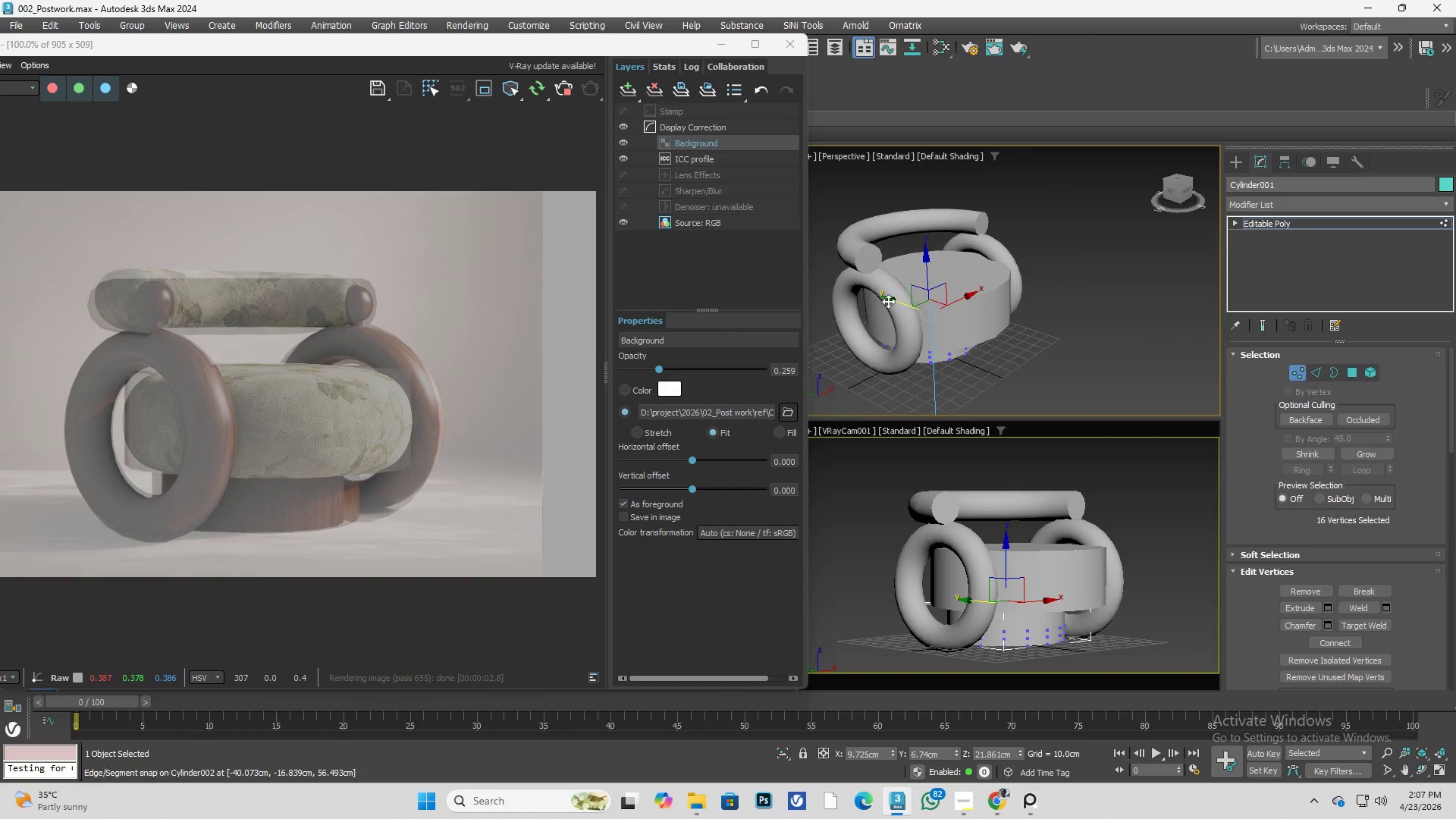 
hold_key(key=AltLeft, duration=1.92)
 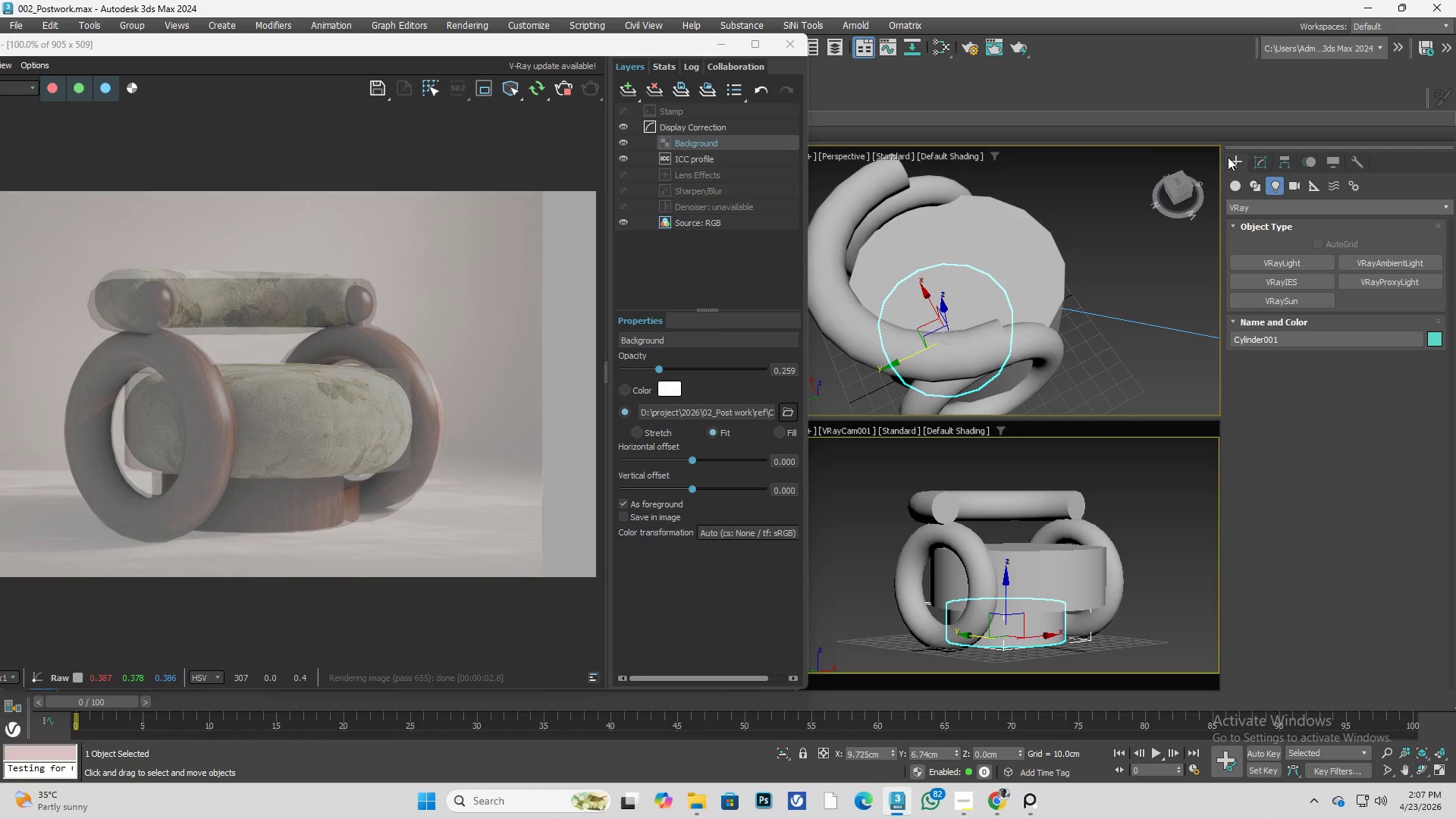 
scroll: coordinate [888, 301], scroll_direction: up, amount: 1.0
 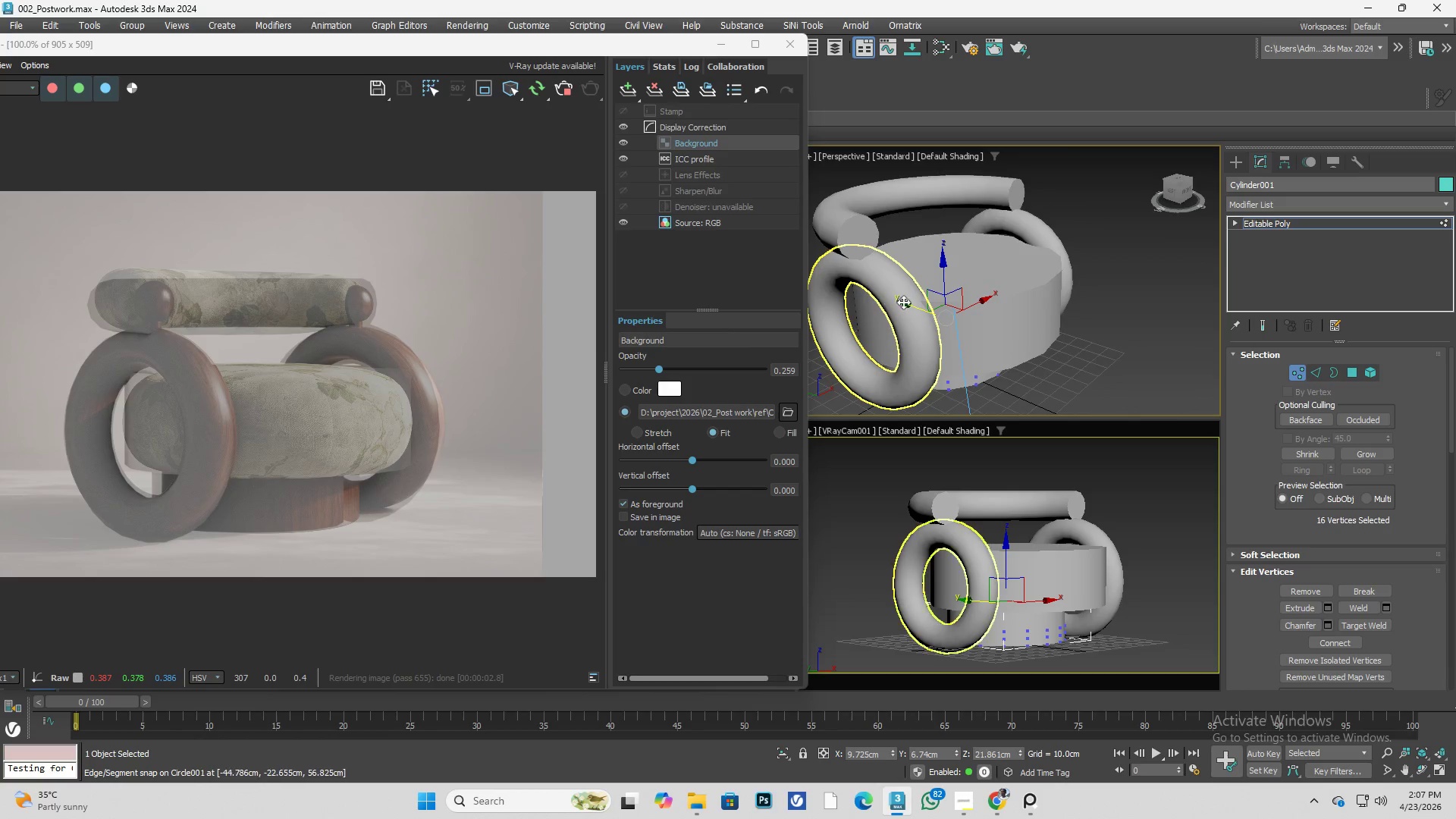 
double_click([1167, 237])
 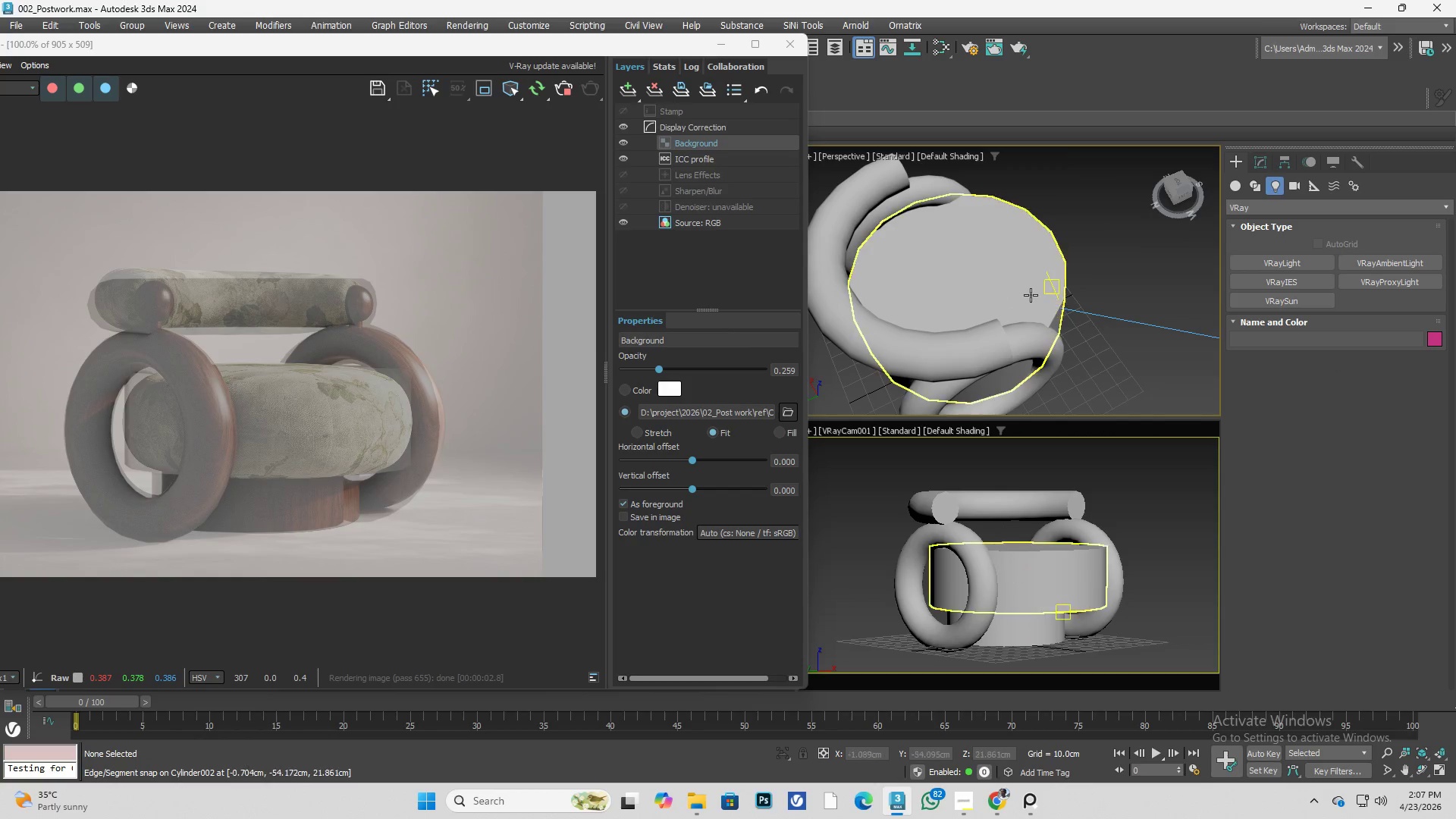 
left_click([1031, 295])
 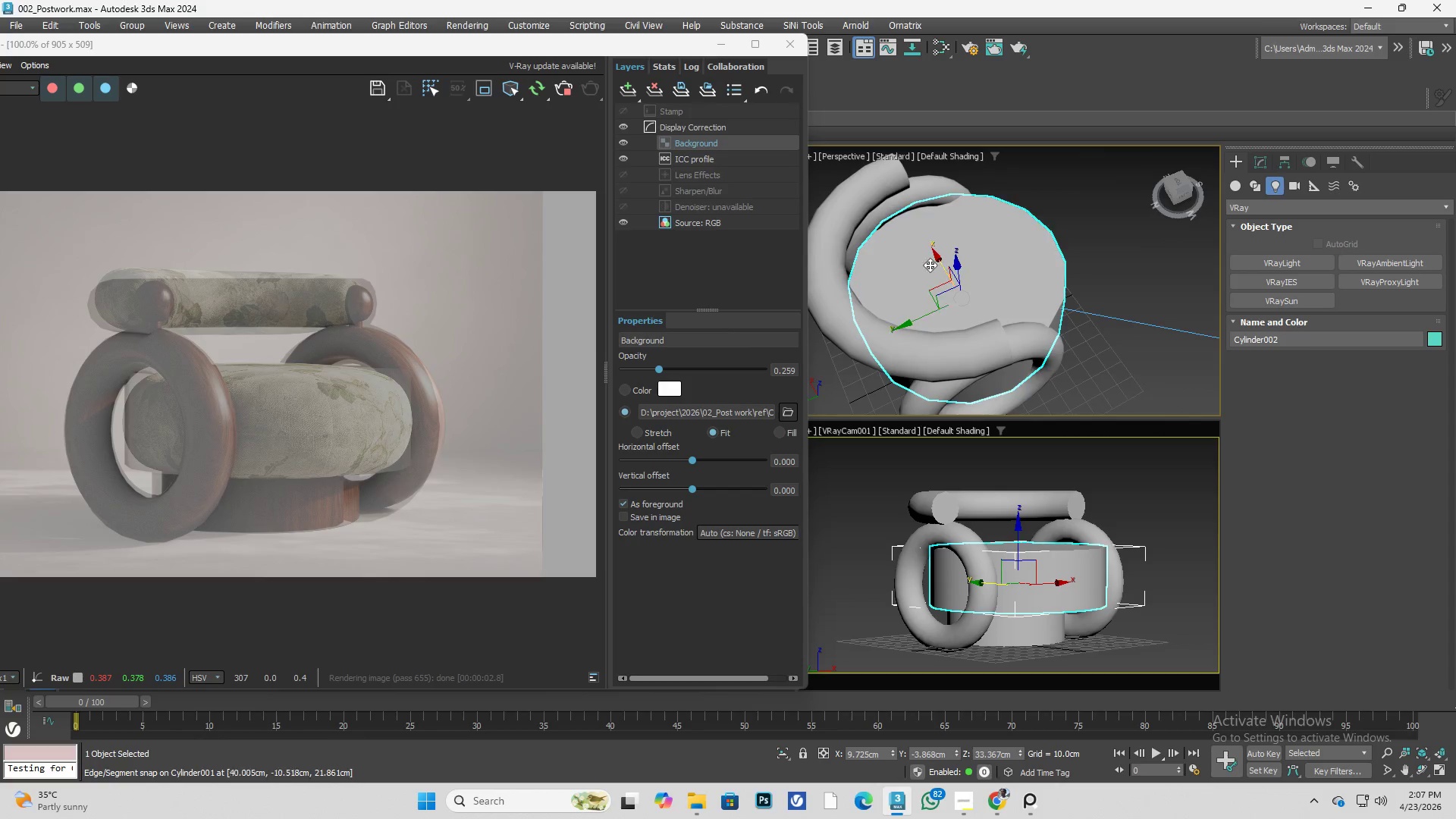 
hold_key(key=AltLeft, duration=0.89)
 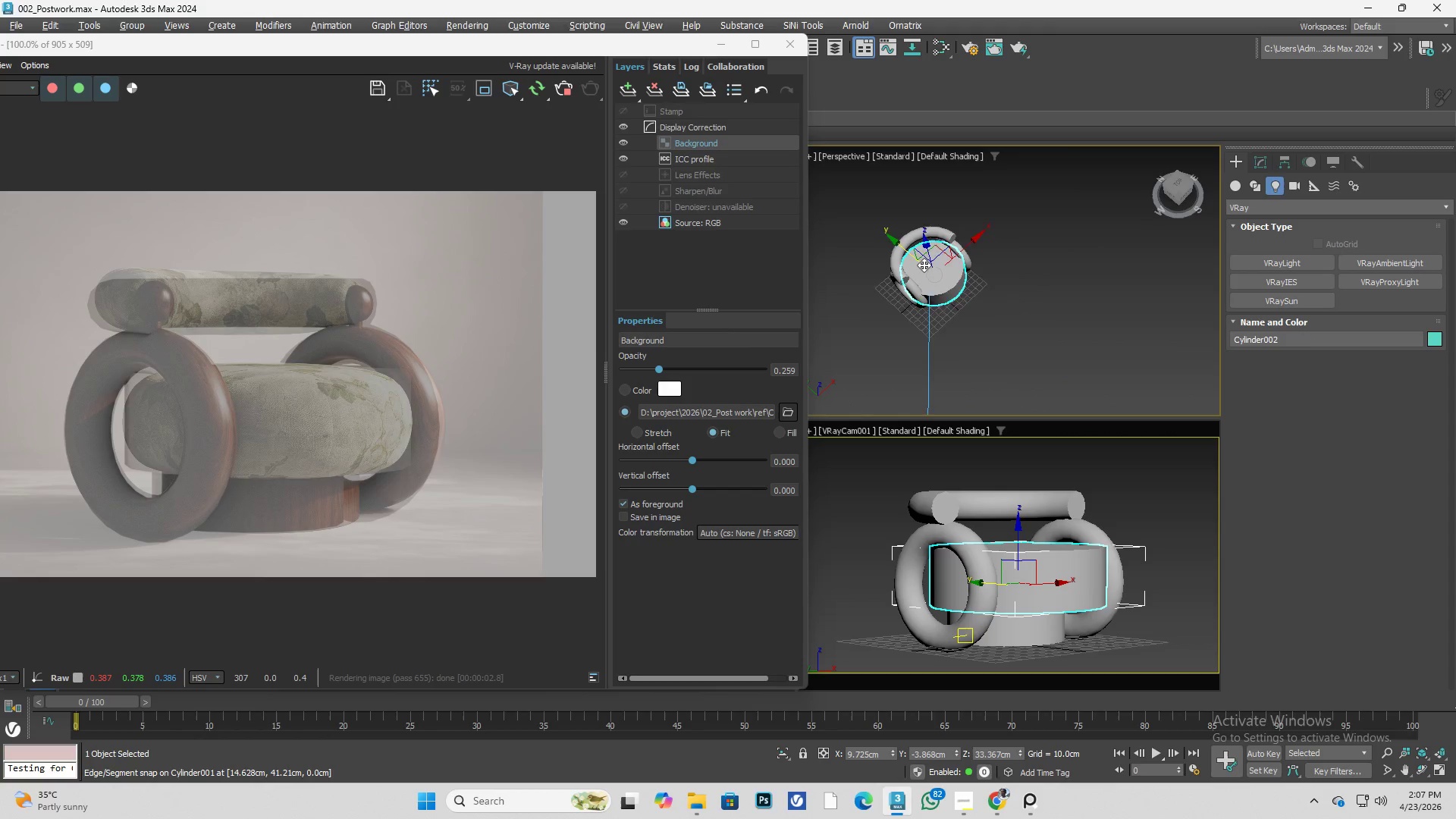 
scroll: coordinate [922, 265], scroll_direction: down, amount: 3.0
 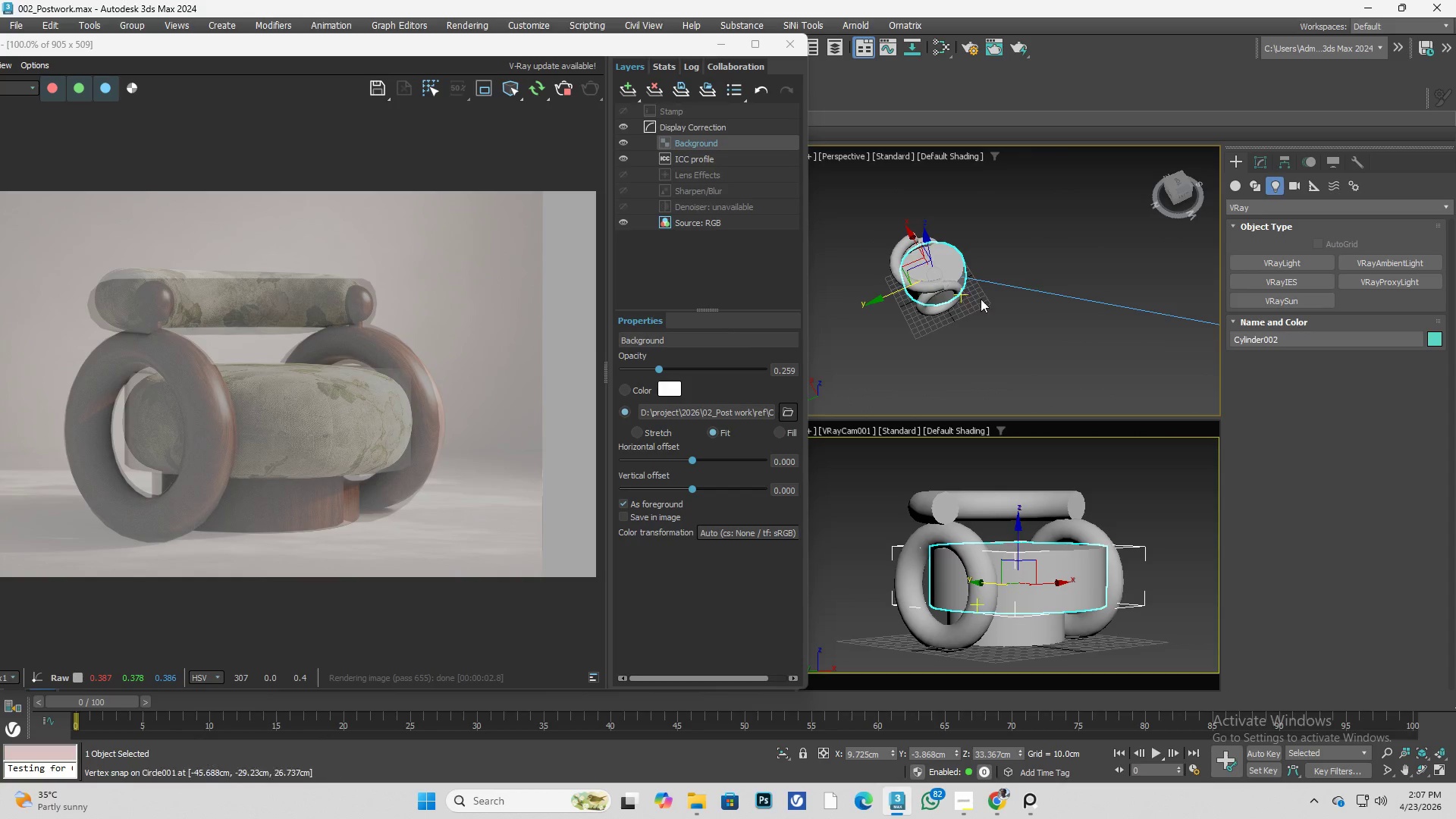 
scroll: coordinate [924, 264], scroll_direction: up, amount: 1.0
 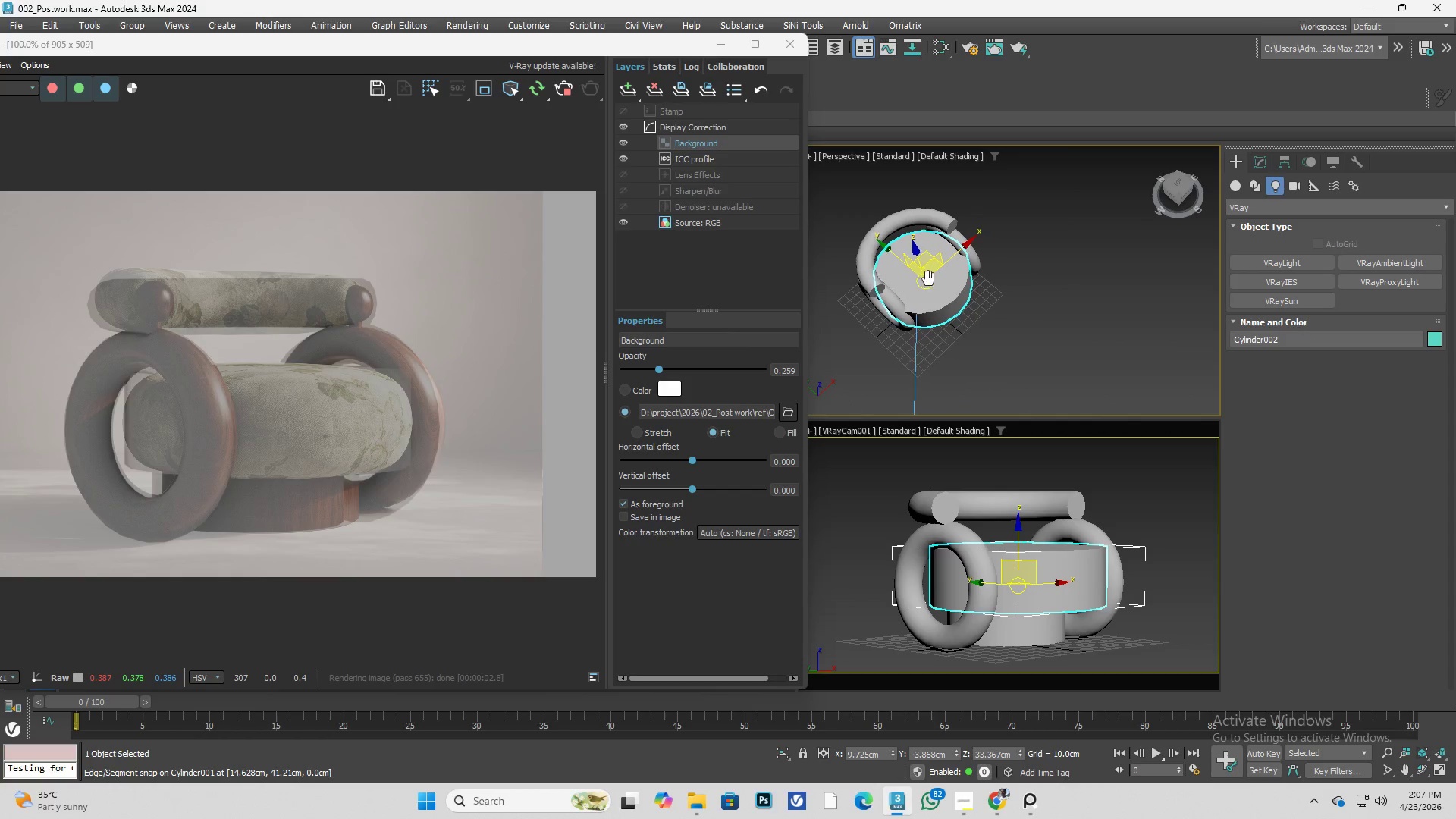 
key(T)
 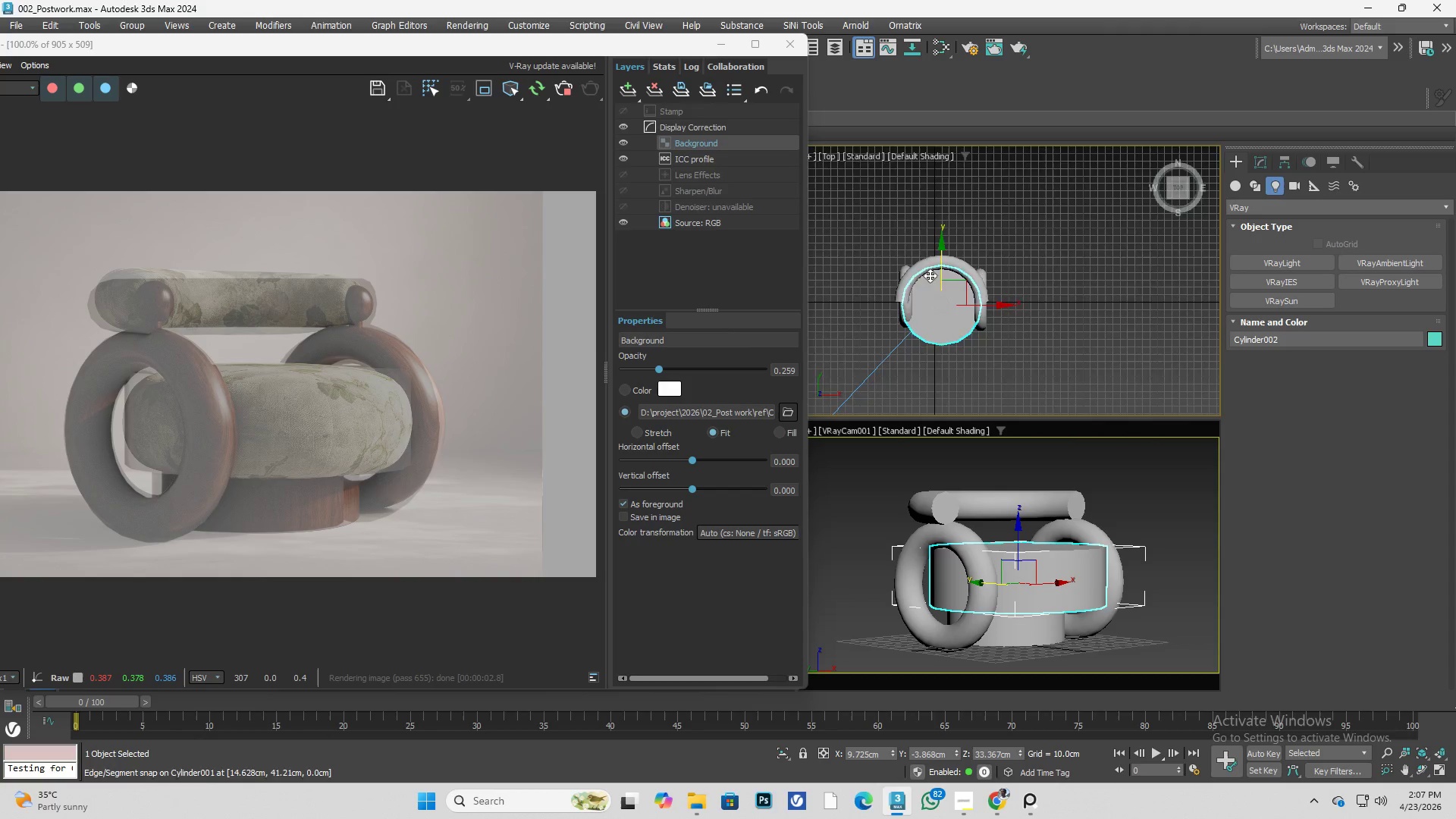 
left_click([981, 207])
 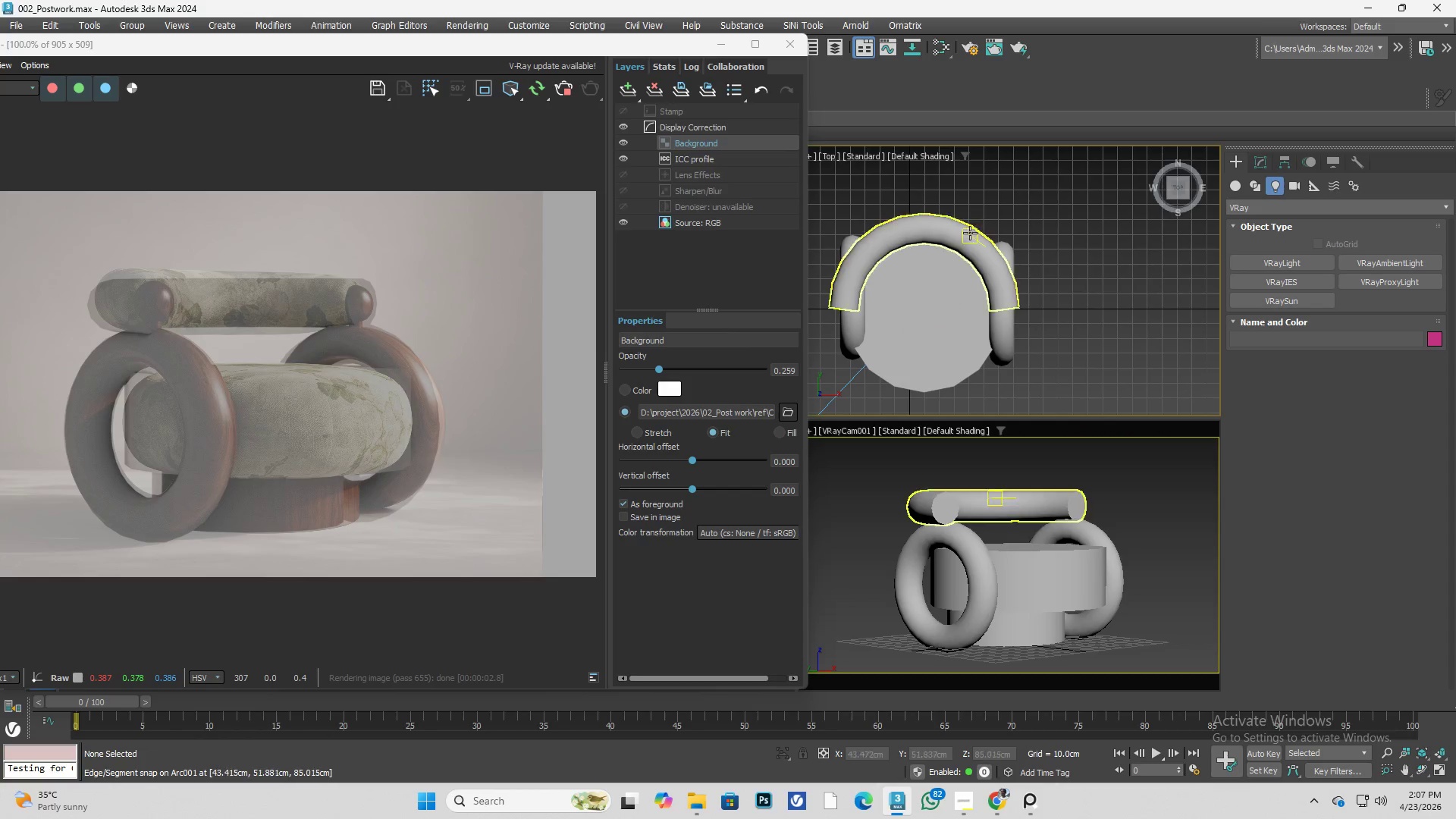 
scroll: coordinate [943, 286], scroll_direction: up, amount: 1.0
 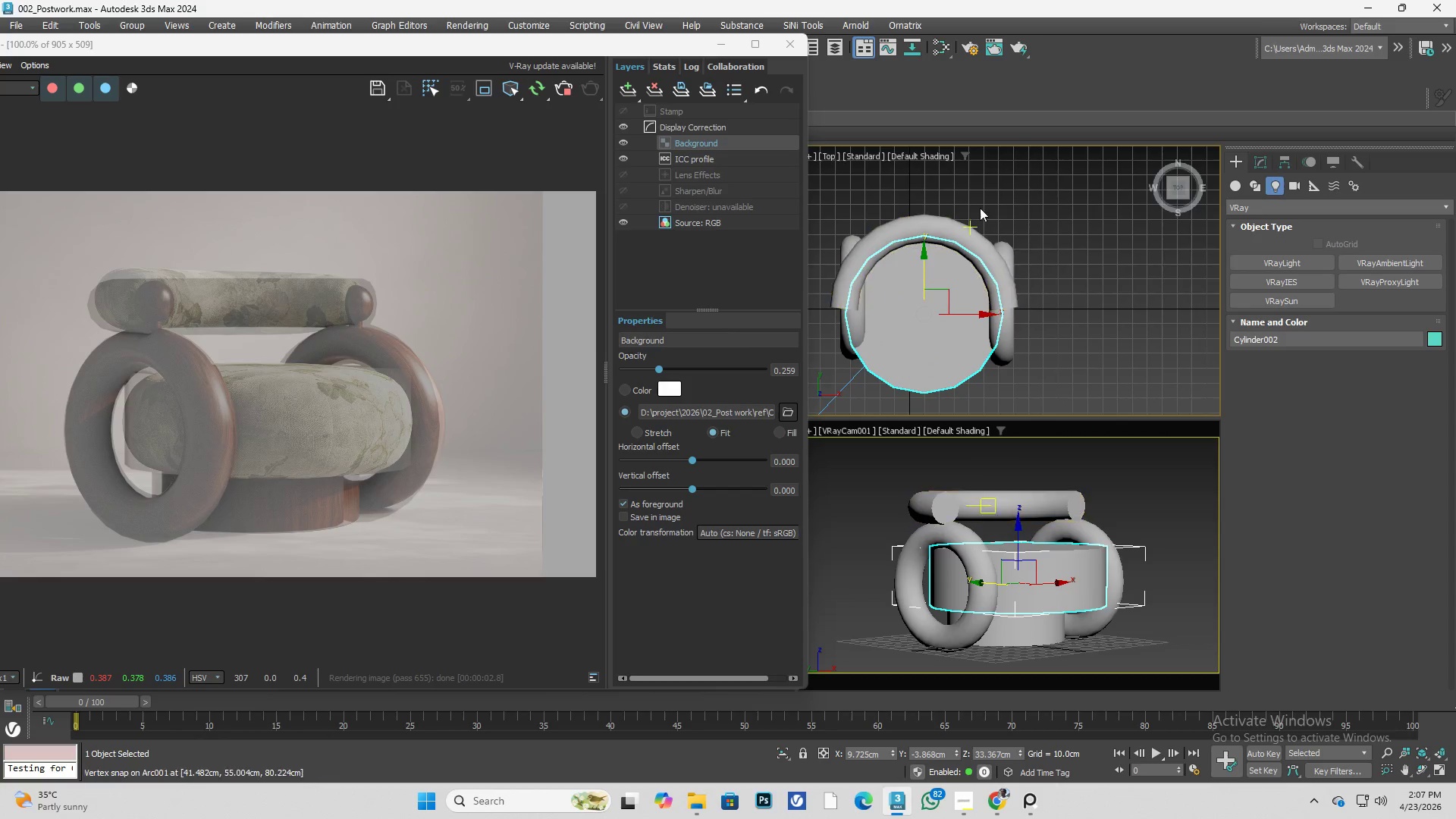 
left_click([968, 234])
 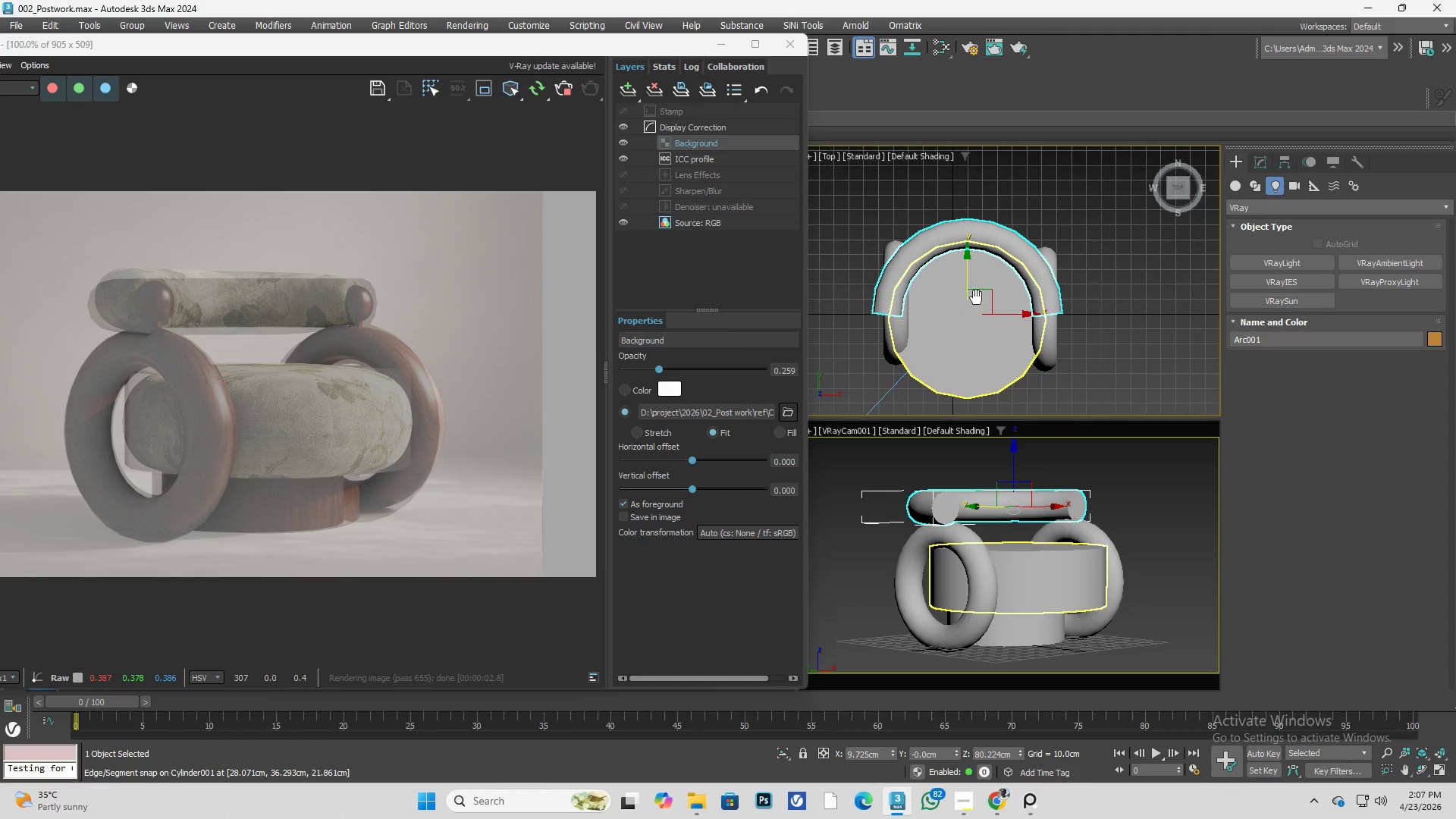 
scroll: coordinate [976, 297], scroll_direction: up, amount: 1.0
 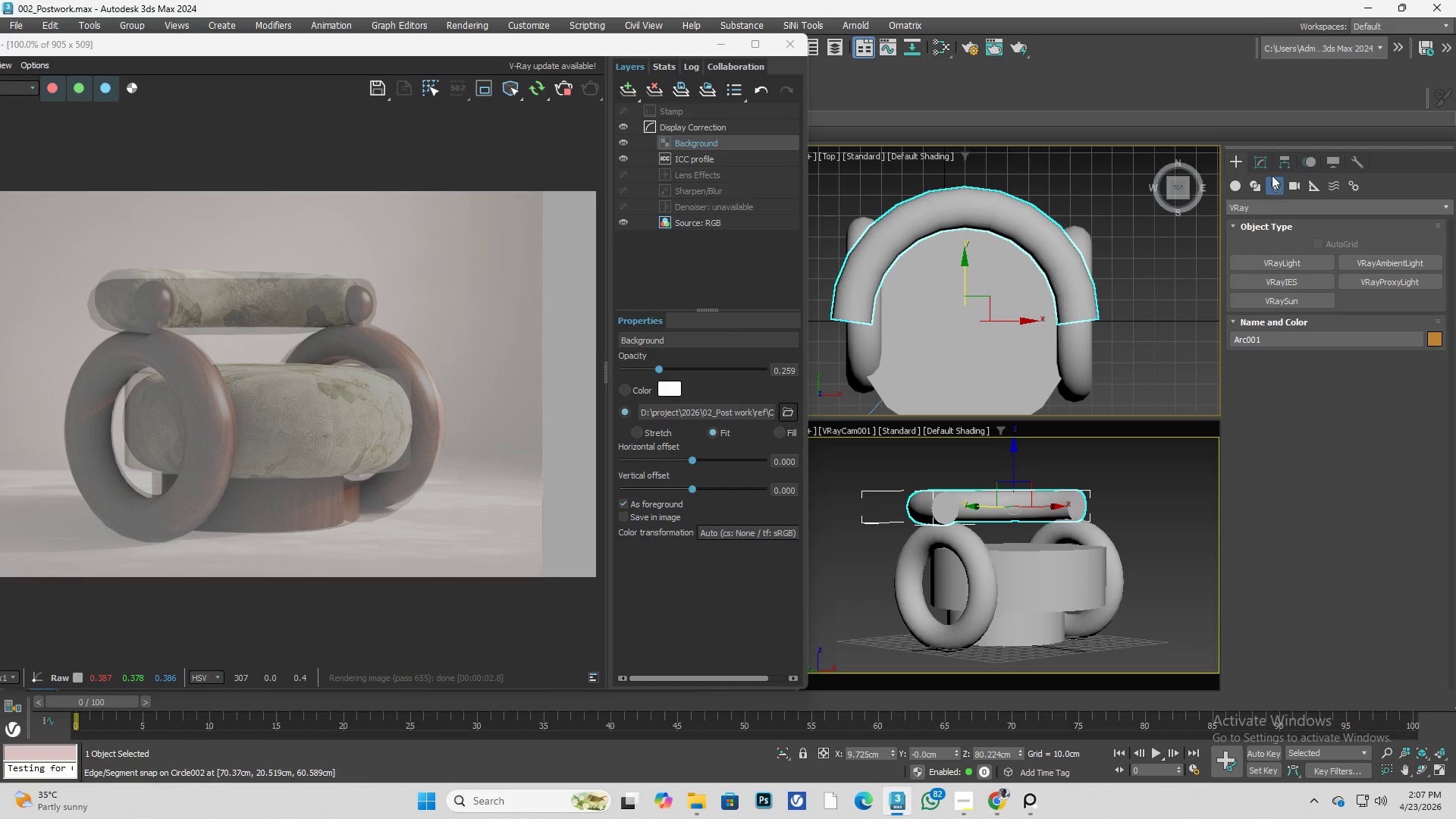 
left_click([1258, 161])
 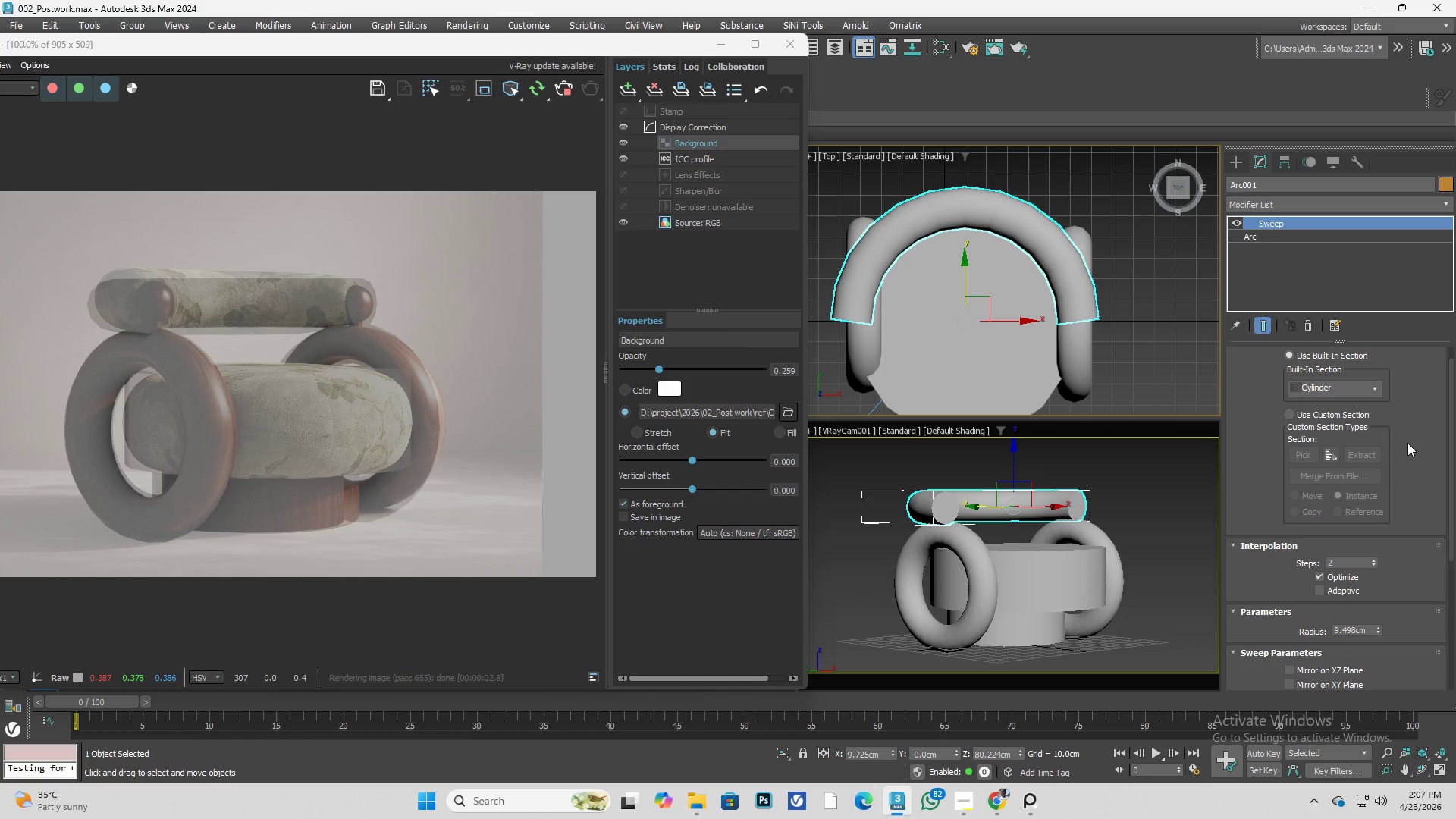 
scroll: coordinate [1407, 448], scroll_direction: down, amount: 3.0
 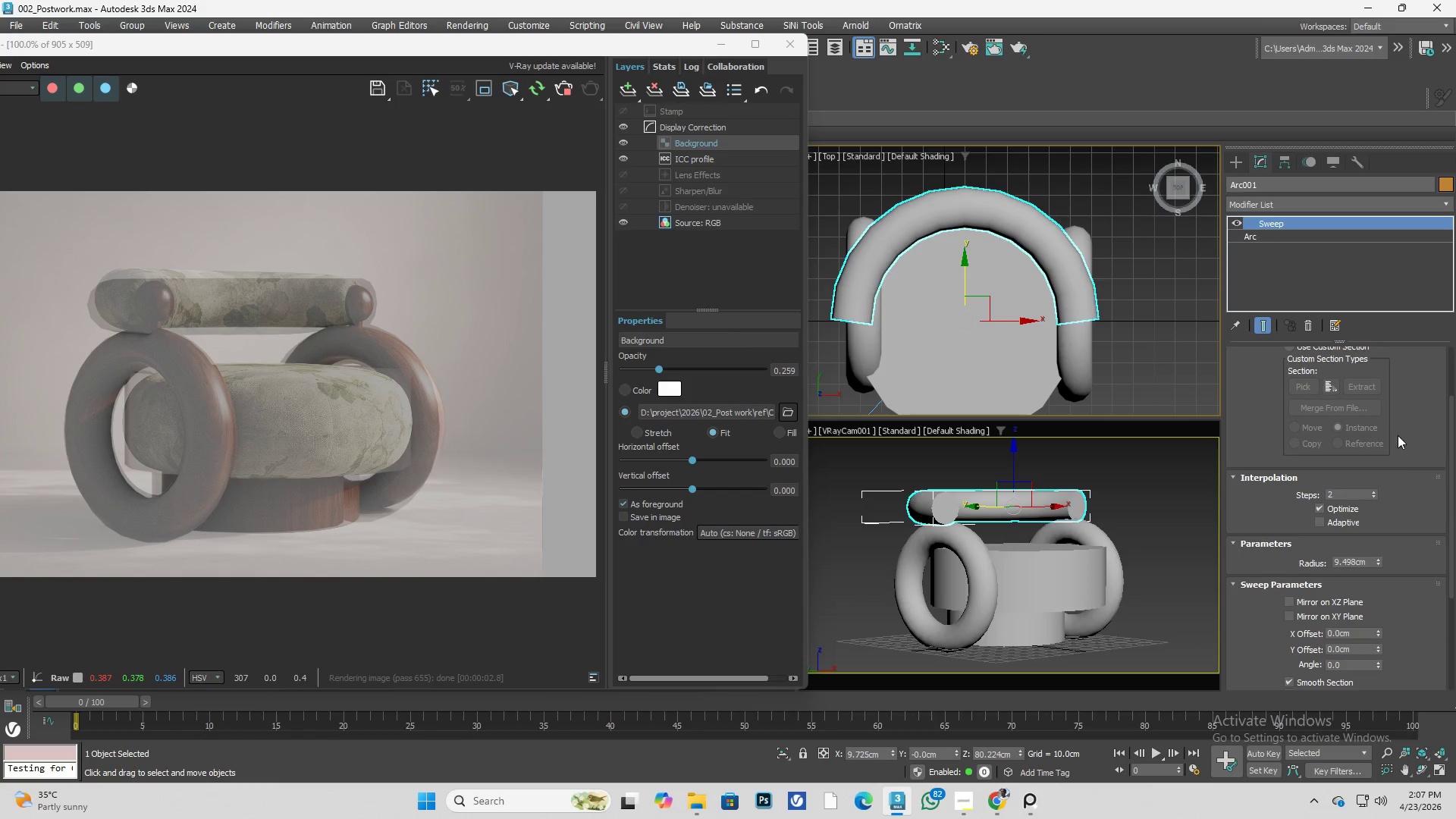 
left_click([1303, 239])
 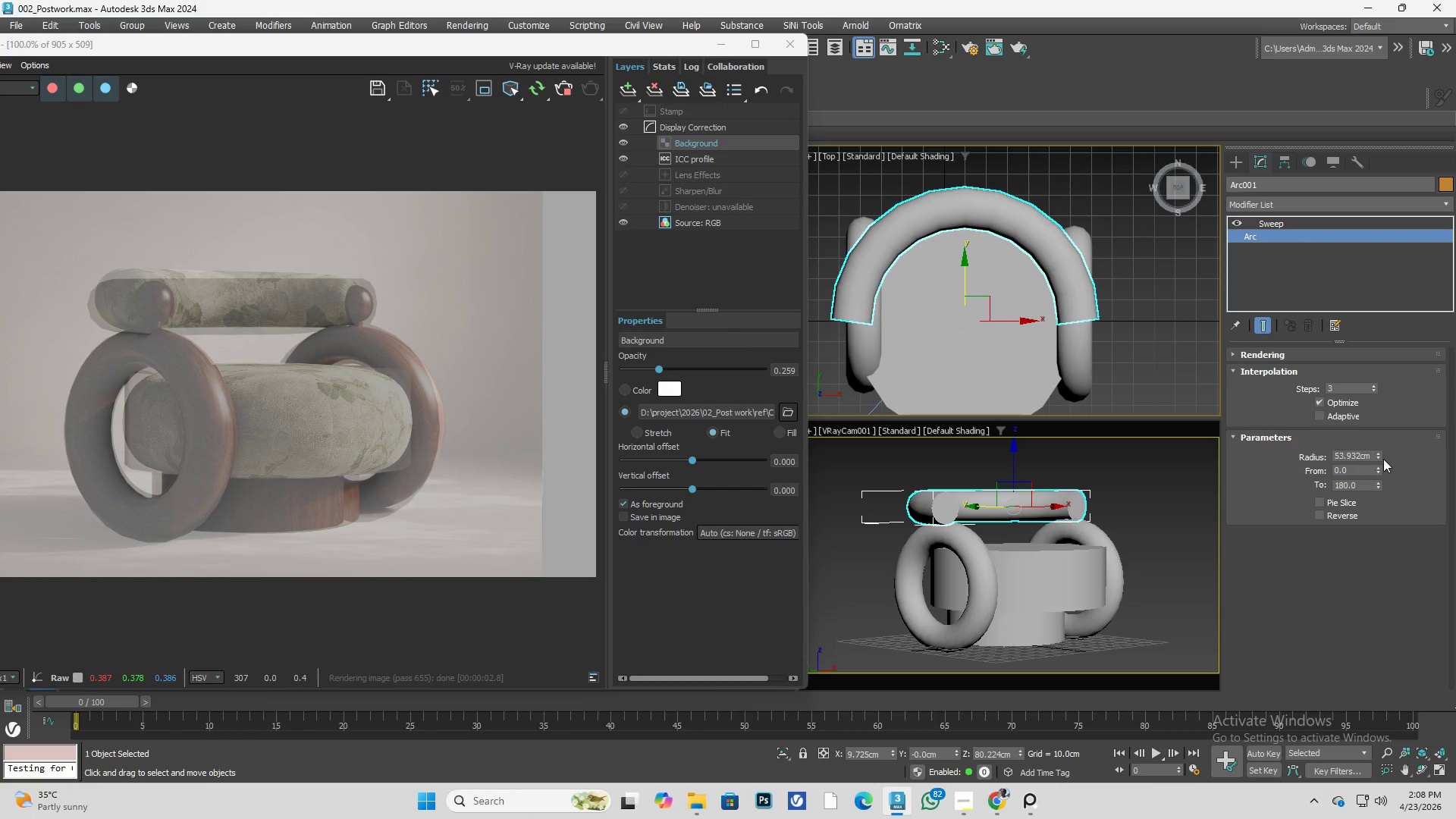 
hold_key(key=AltLeft, duration=9.77)
left_click_drag(start_coordinate=[1375, 453], to_coordinate=[1399, 491])
 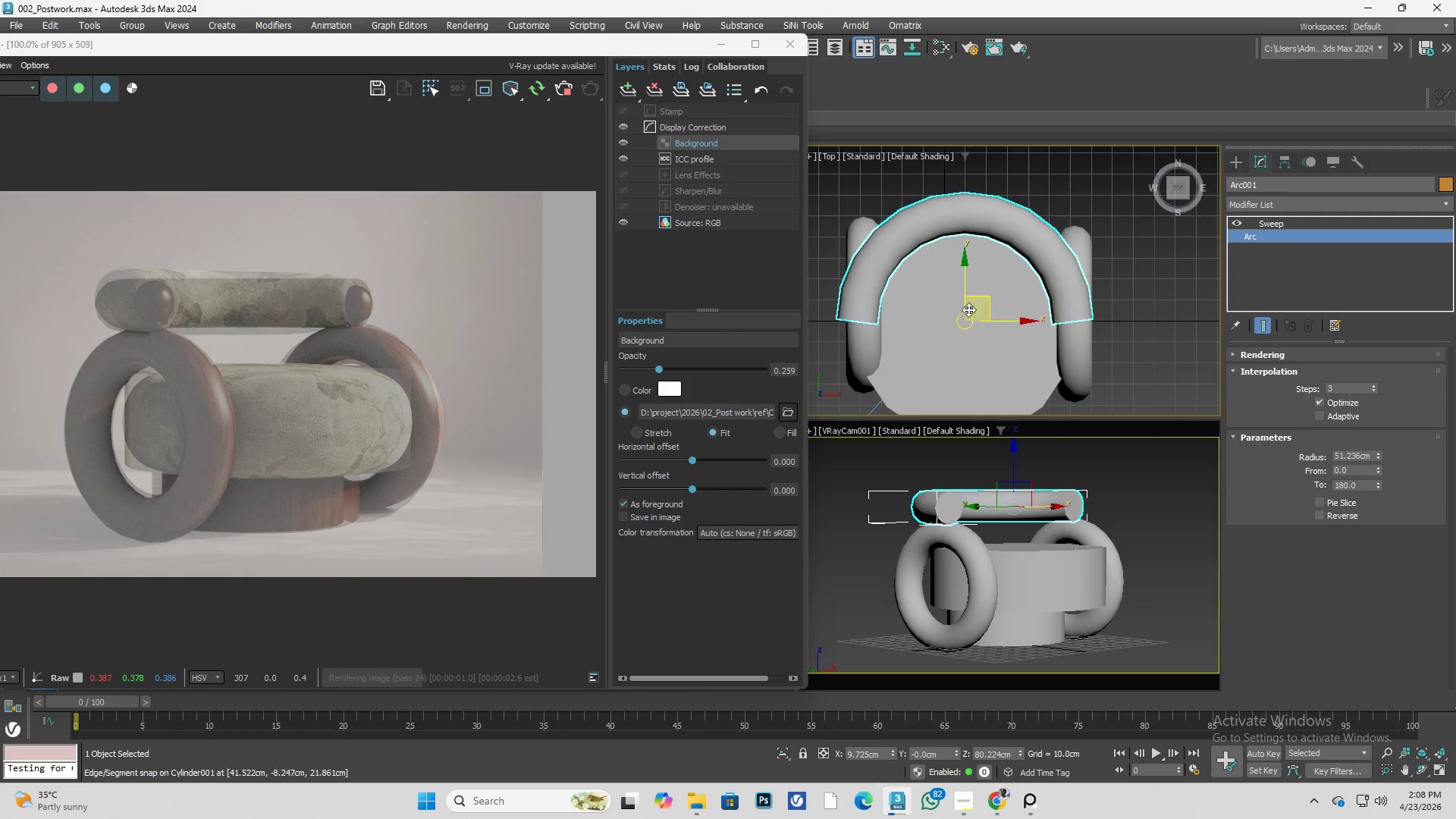 
key(F)
 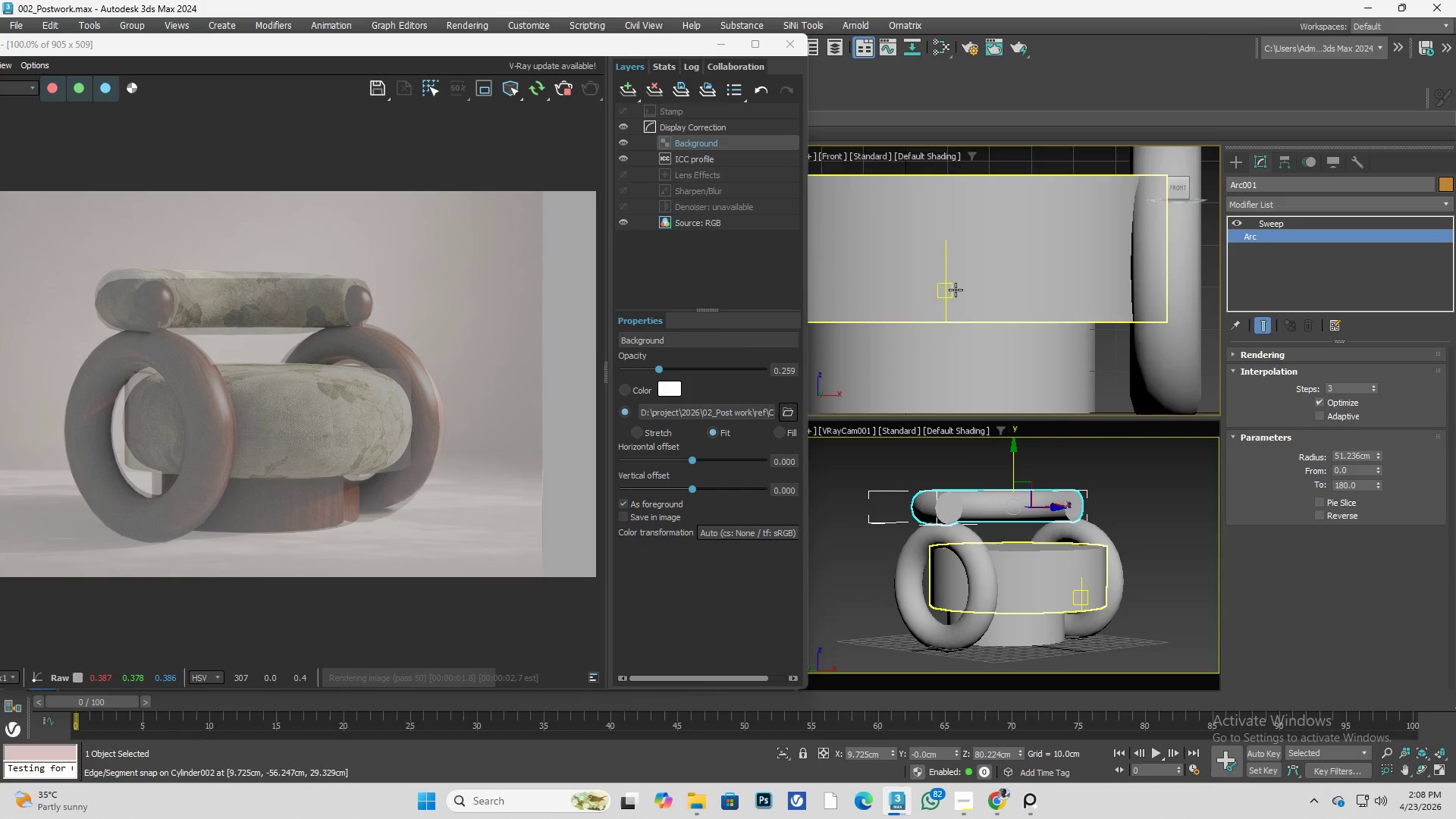 
scroll: coordinate [961, 309], scroll_direction: down, amount: 1.0
 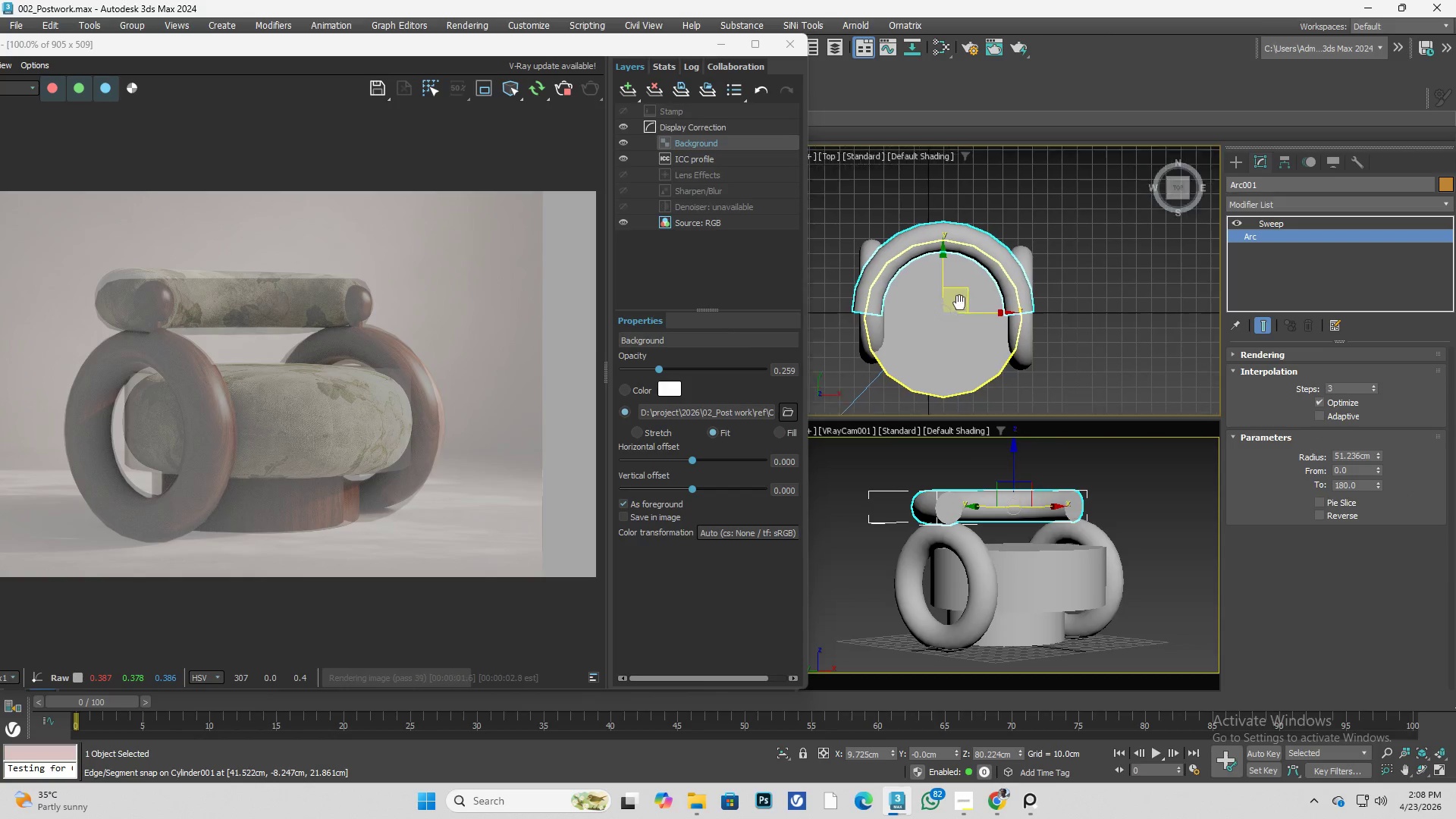 
scroll: coordinate [957, 291], scroll_direction: none, amount: 0.0
 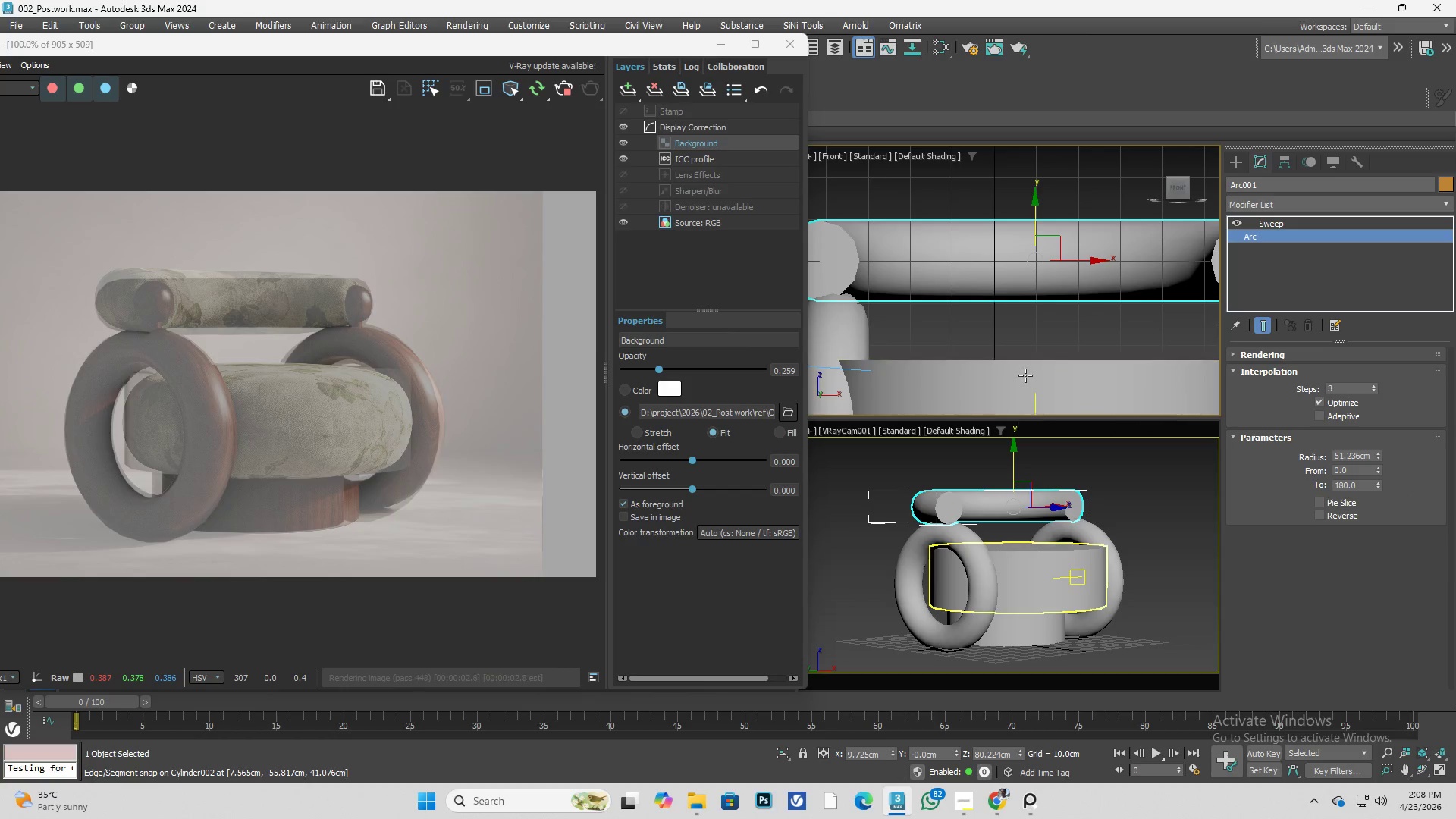 
scroll: coordinate [1027, 295], scroll_direction: down, amount: 1.0
 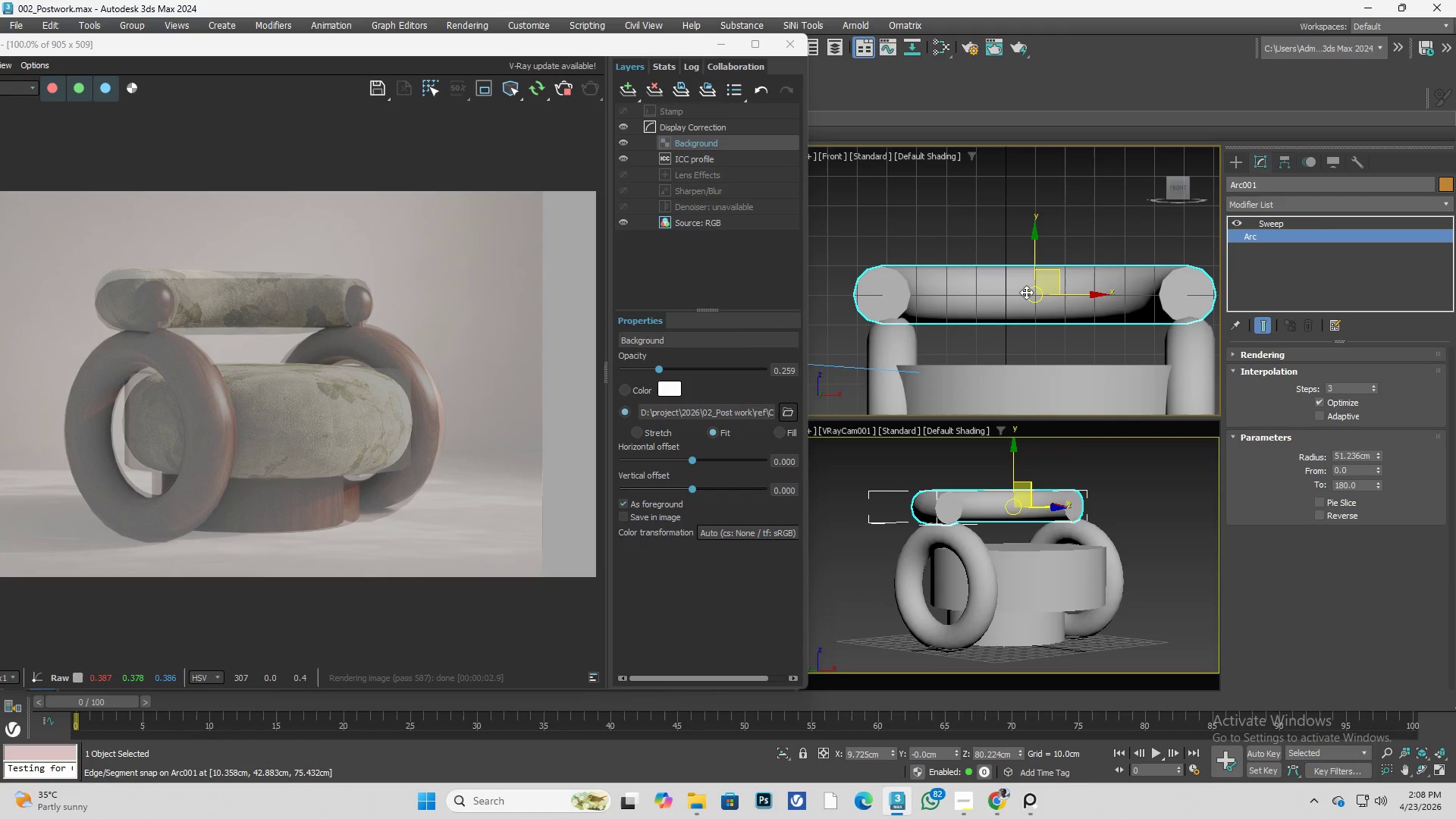 
key(S)
 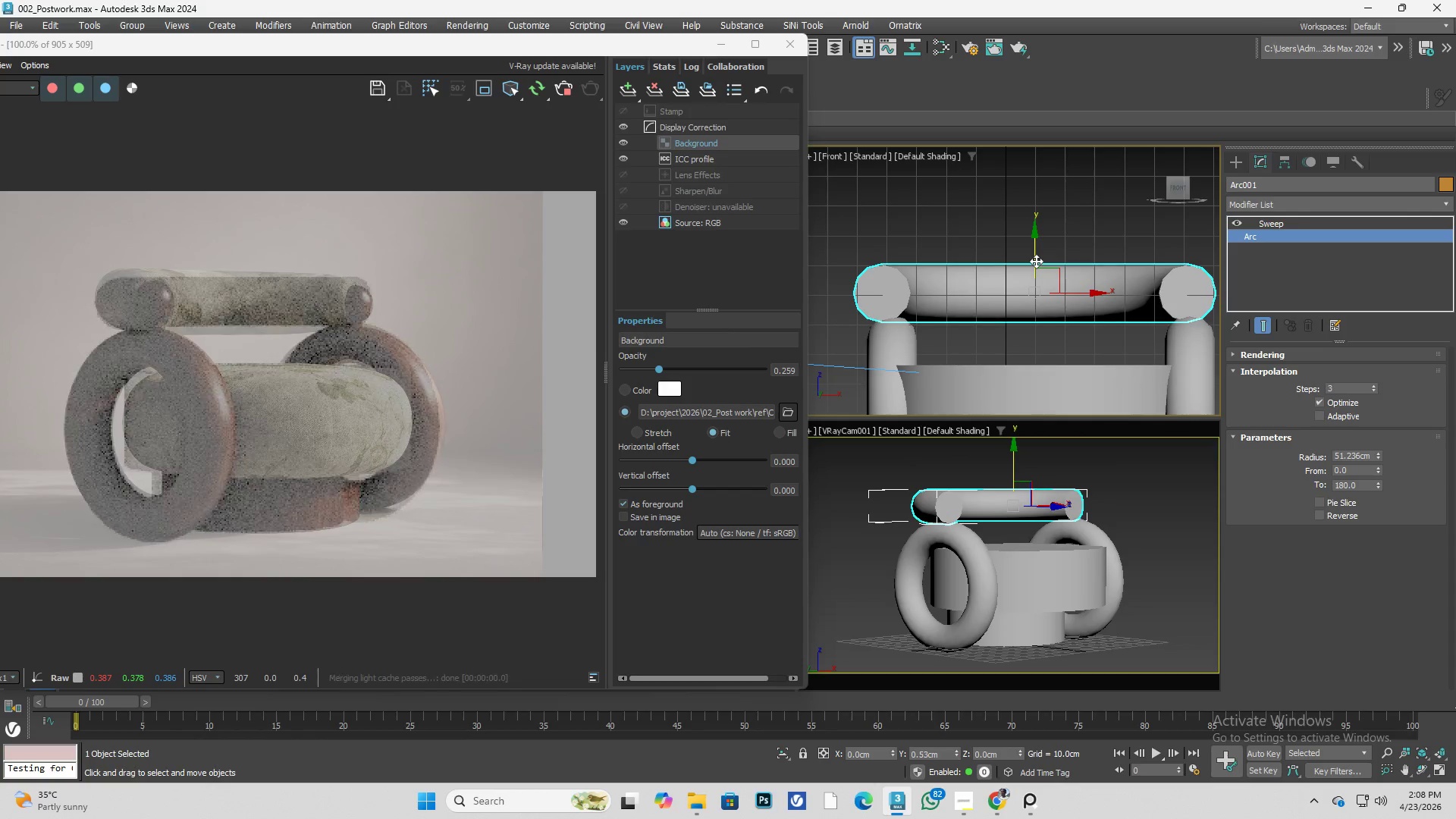 
wait(13.17)
 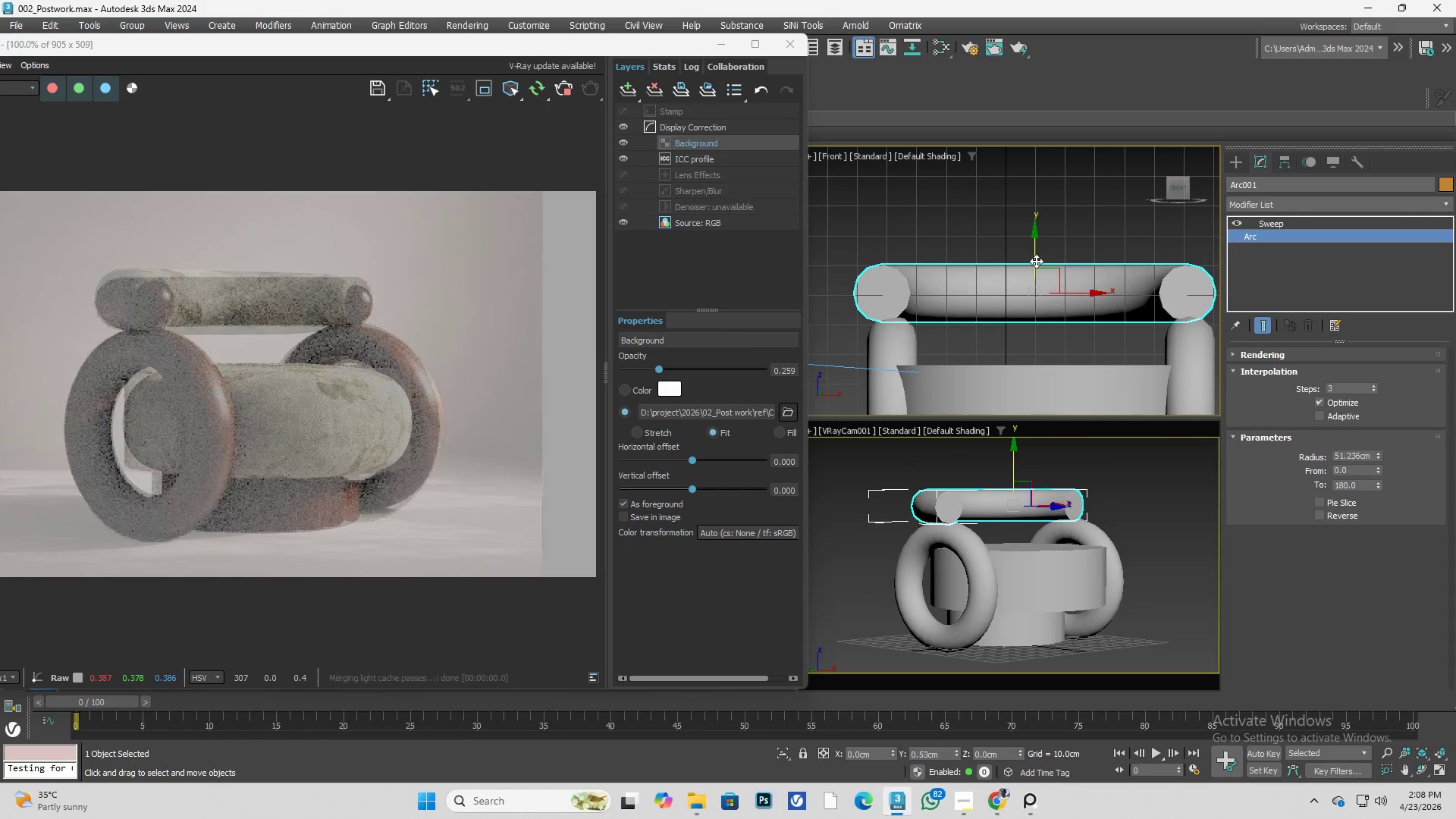 
left_click_drag(start_coordinate=[1027, 261], to_coordinate=[1031, 261])
 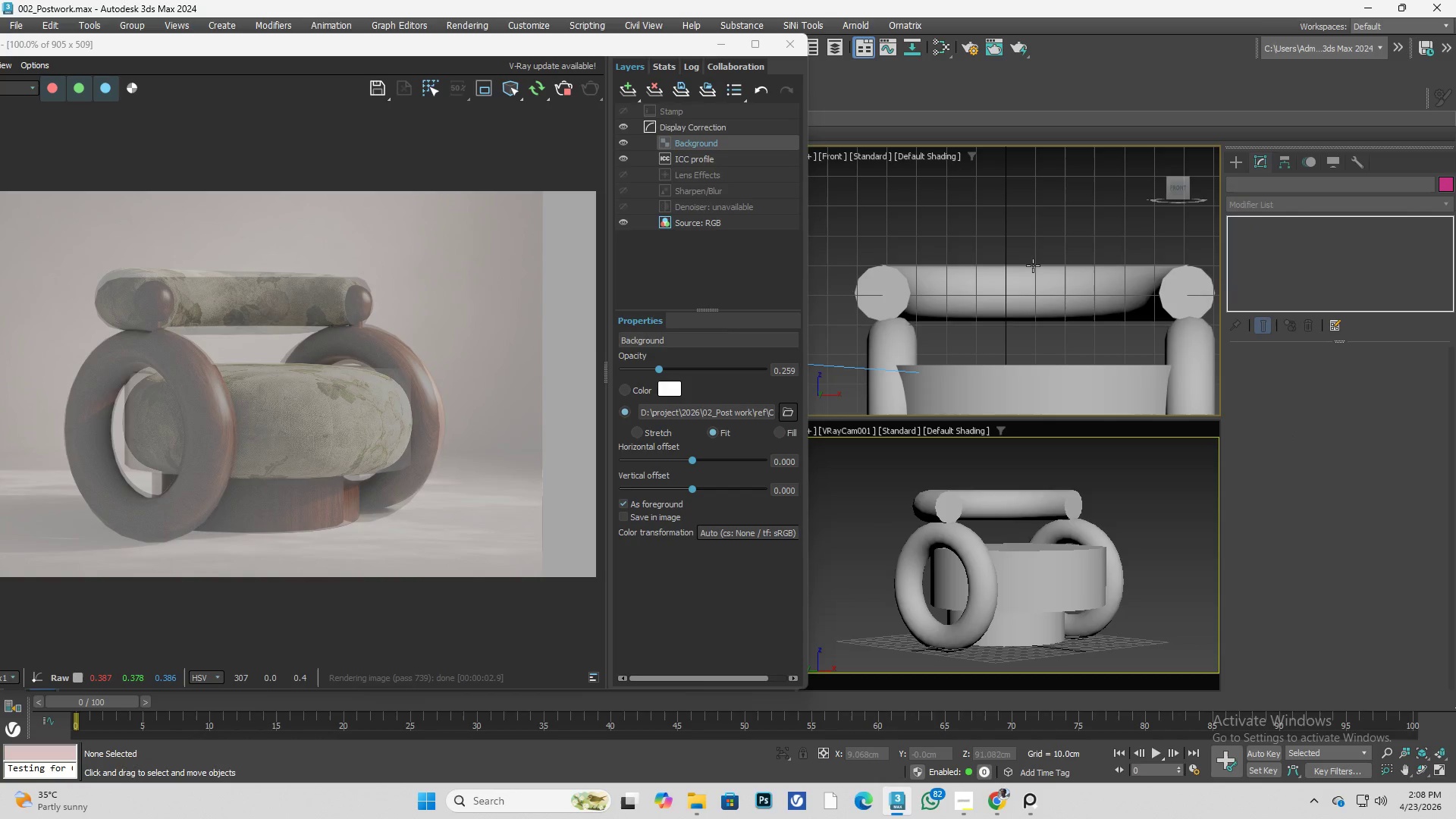 
left_click([1030, 276])
 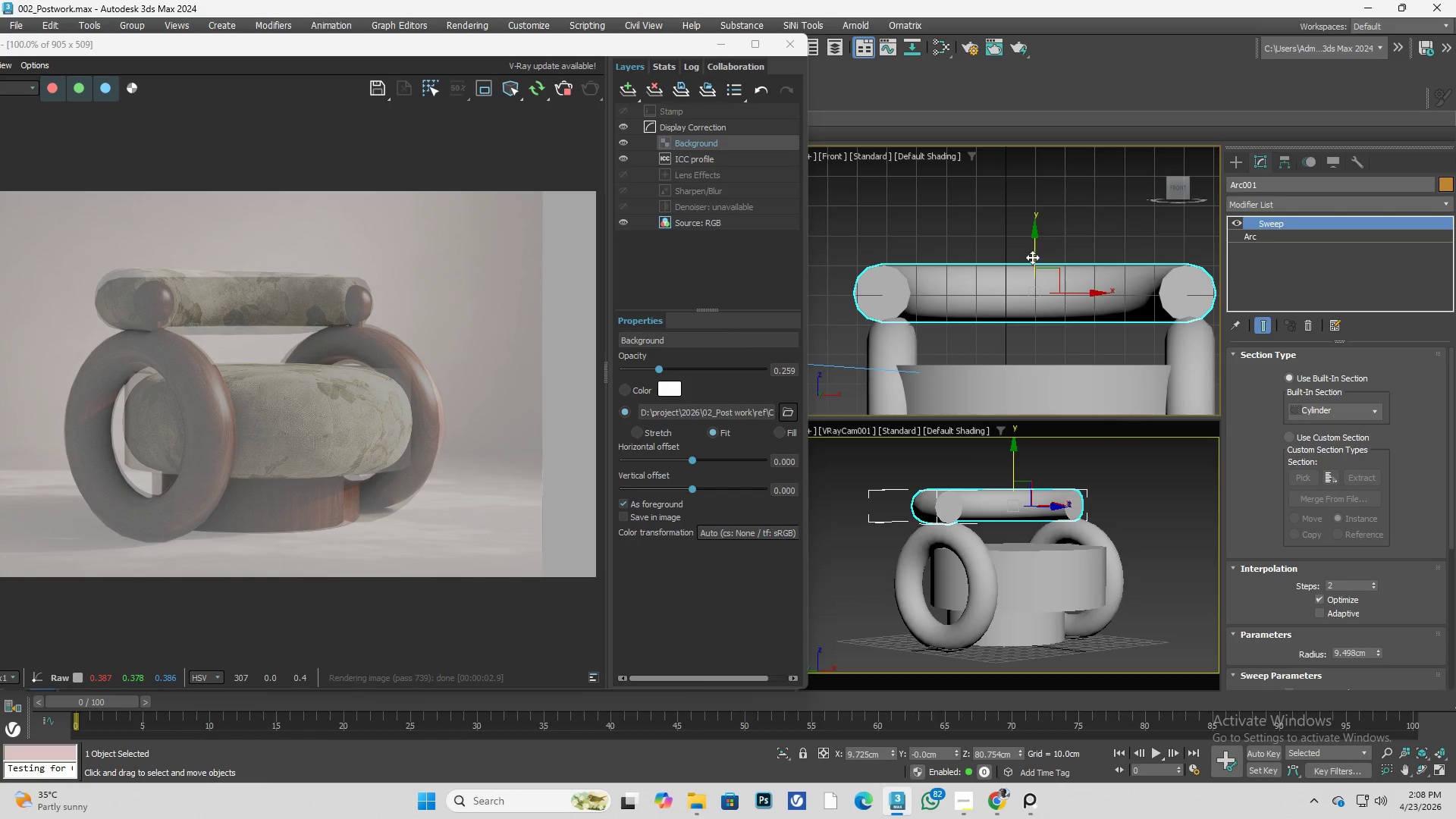 
left_click_drag(start_coordinate=[1032, 257], to_coordinate=[1032, 251])
 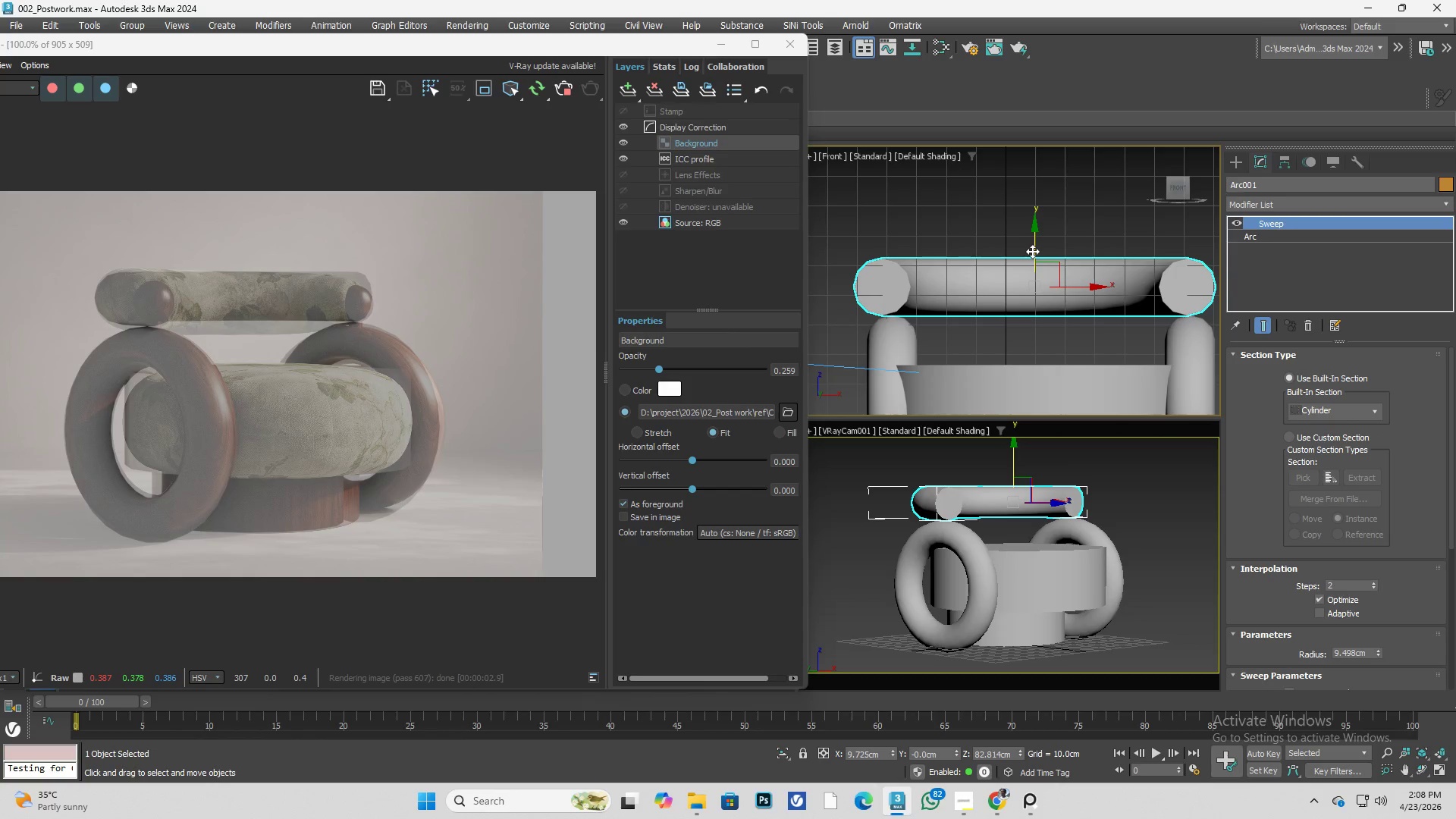 
left_click([948, 219])
 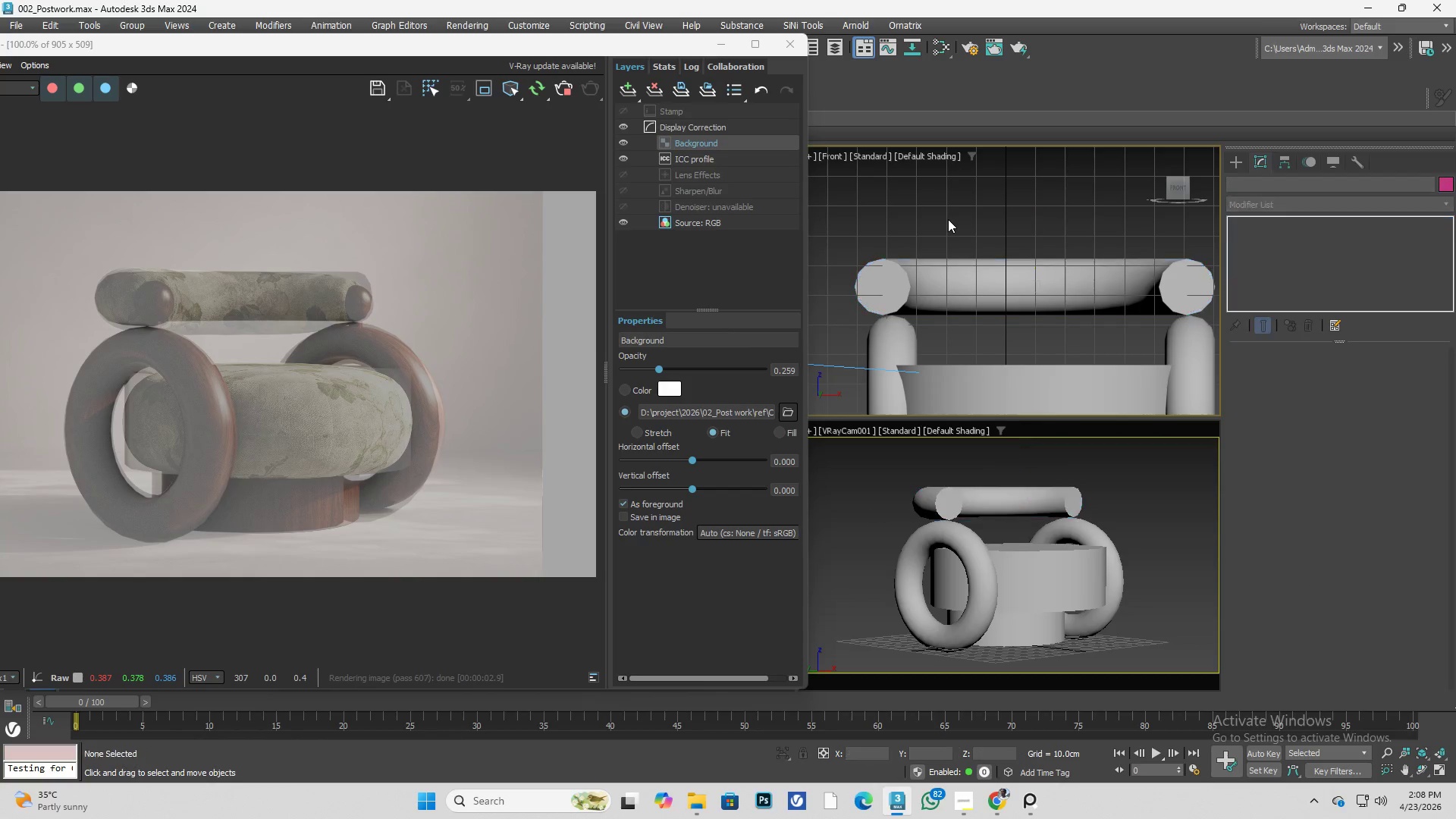 
key(Control+ControlLeft)
 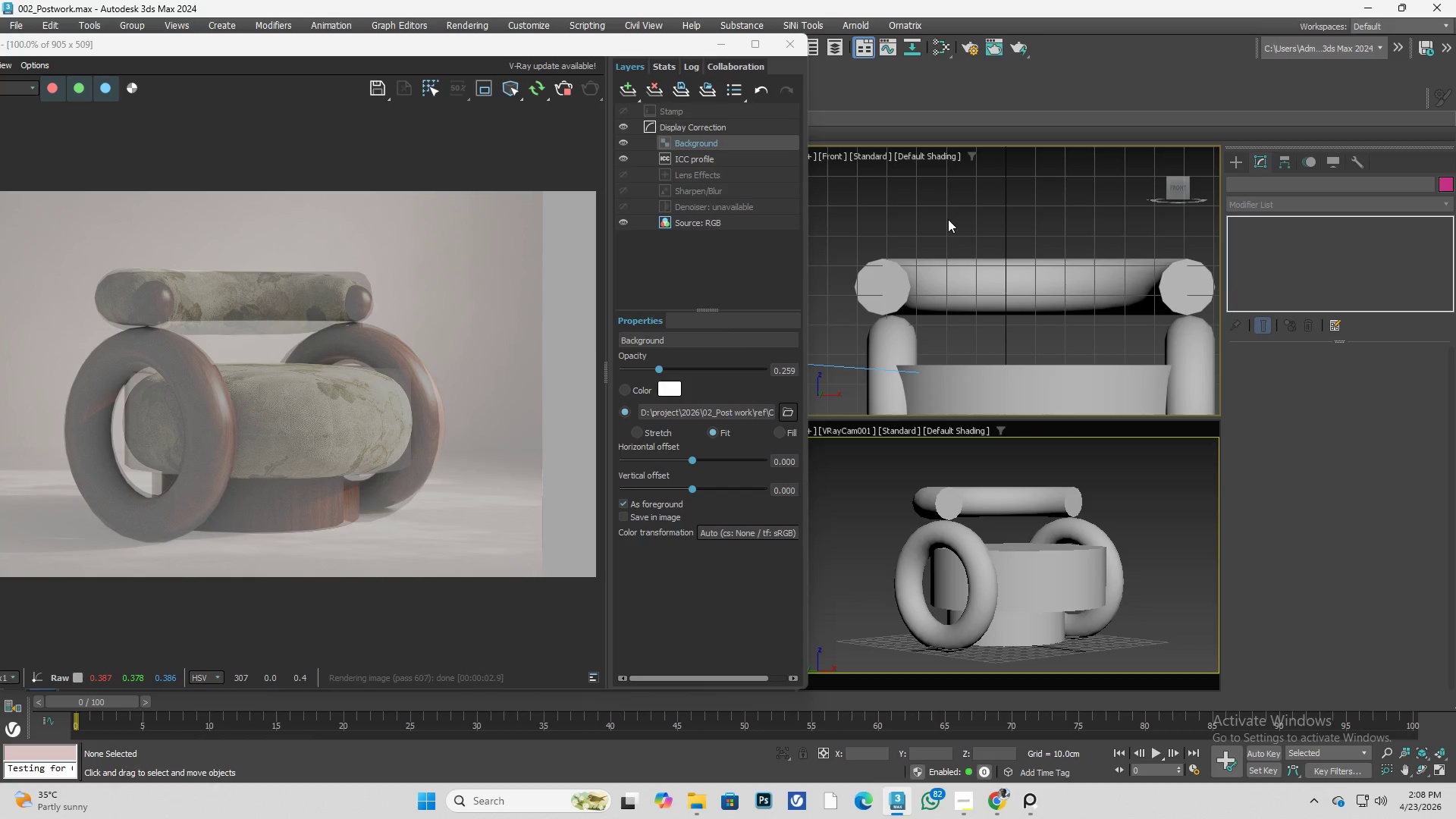 
key(Control+S)
 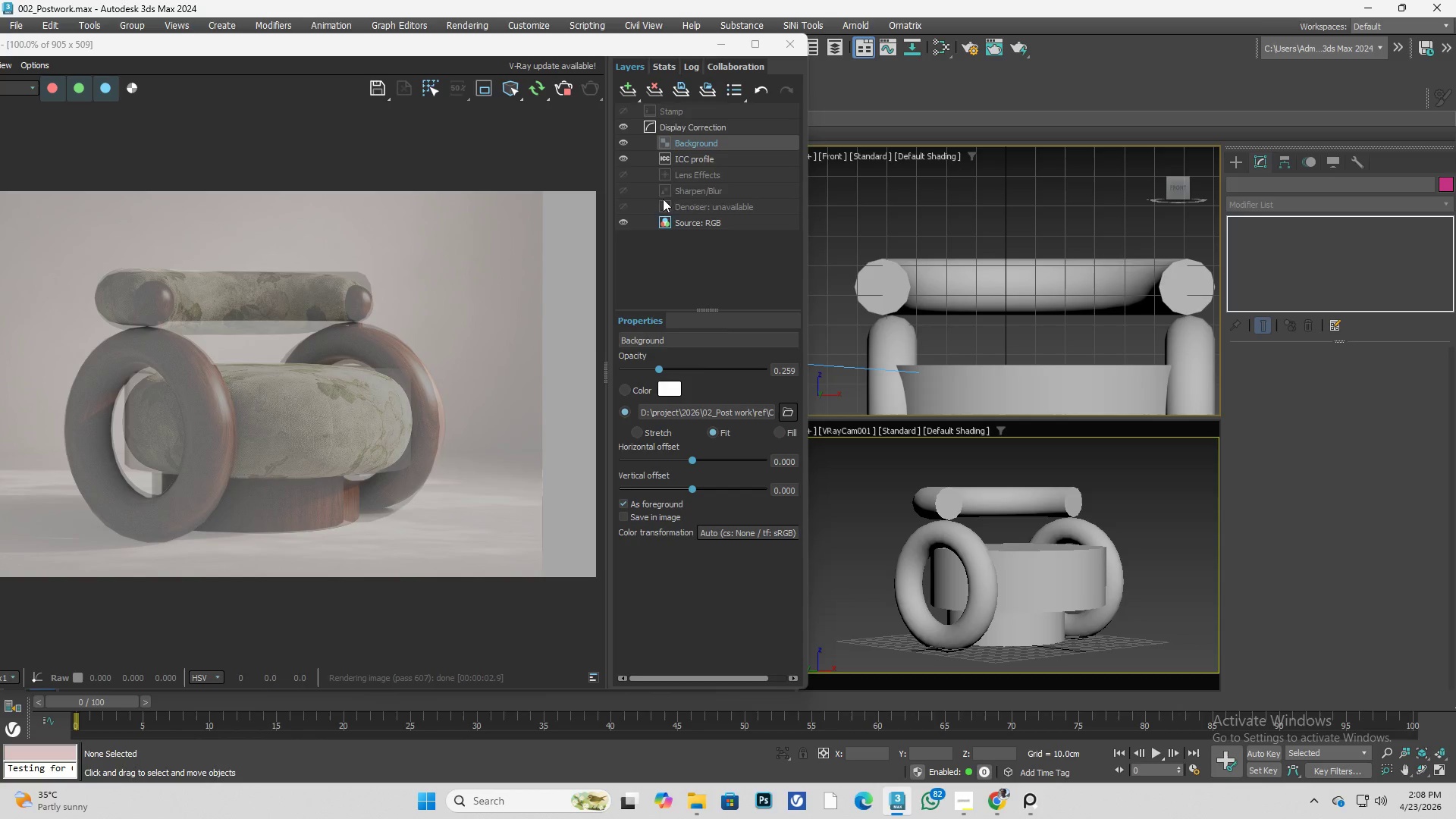 
left_click_drag(start_coordinate=[658, 370], to_coordinate=[663, 413])
 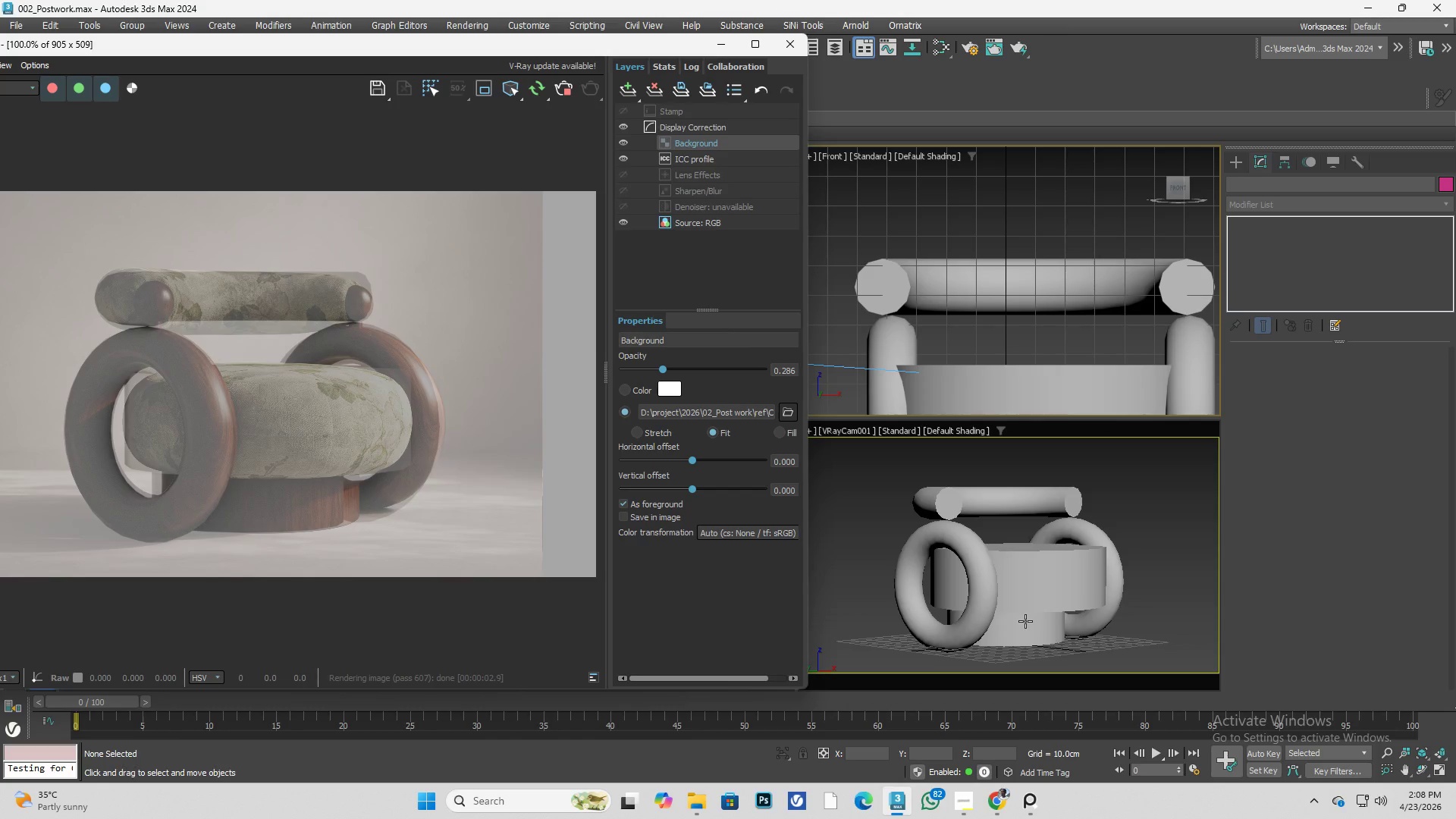 
left_click([1025, 621])
 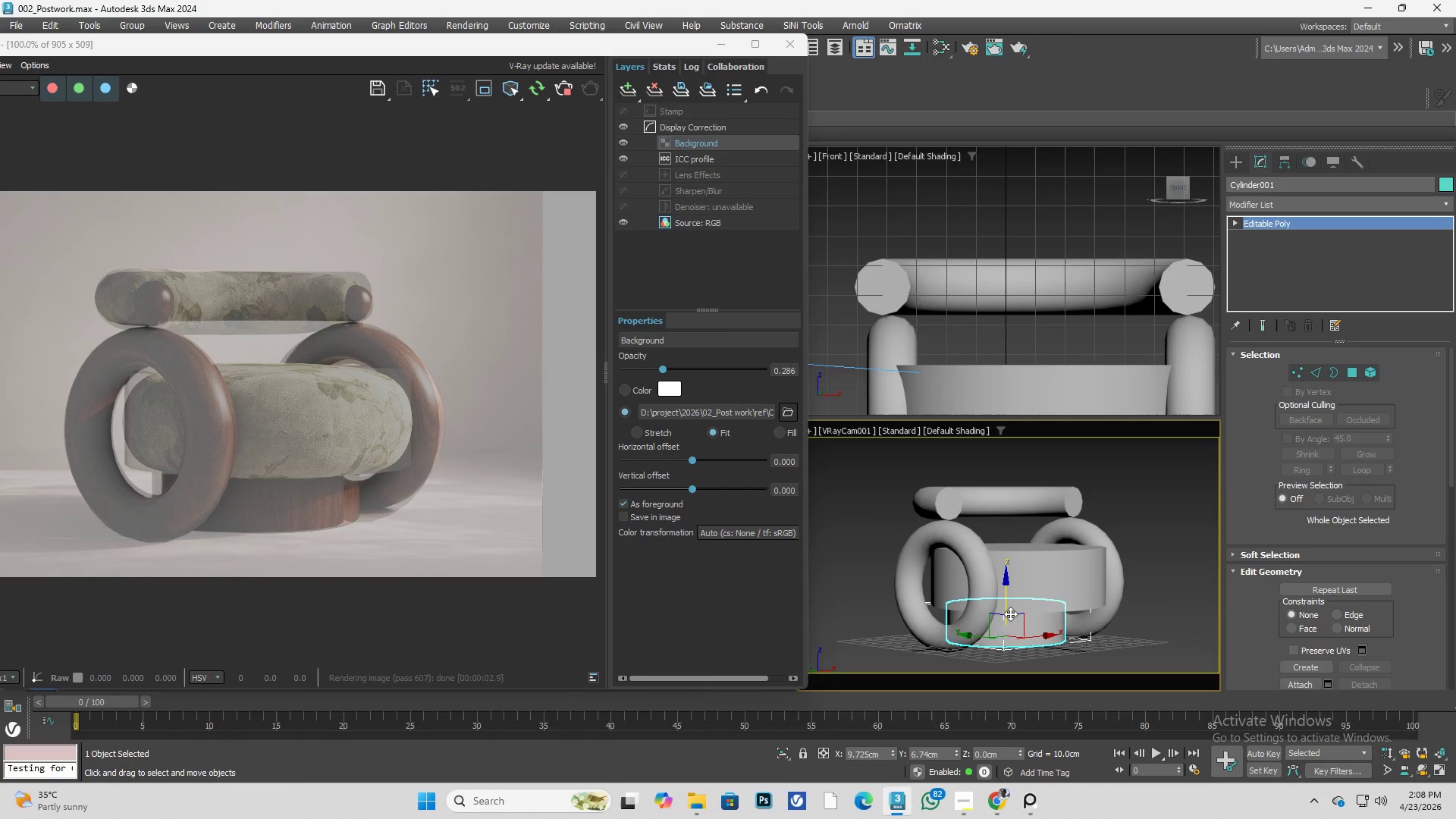 
key(T)
 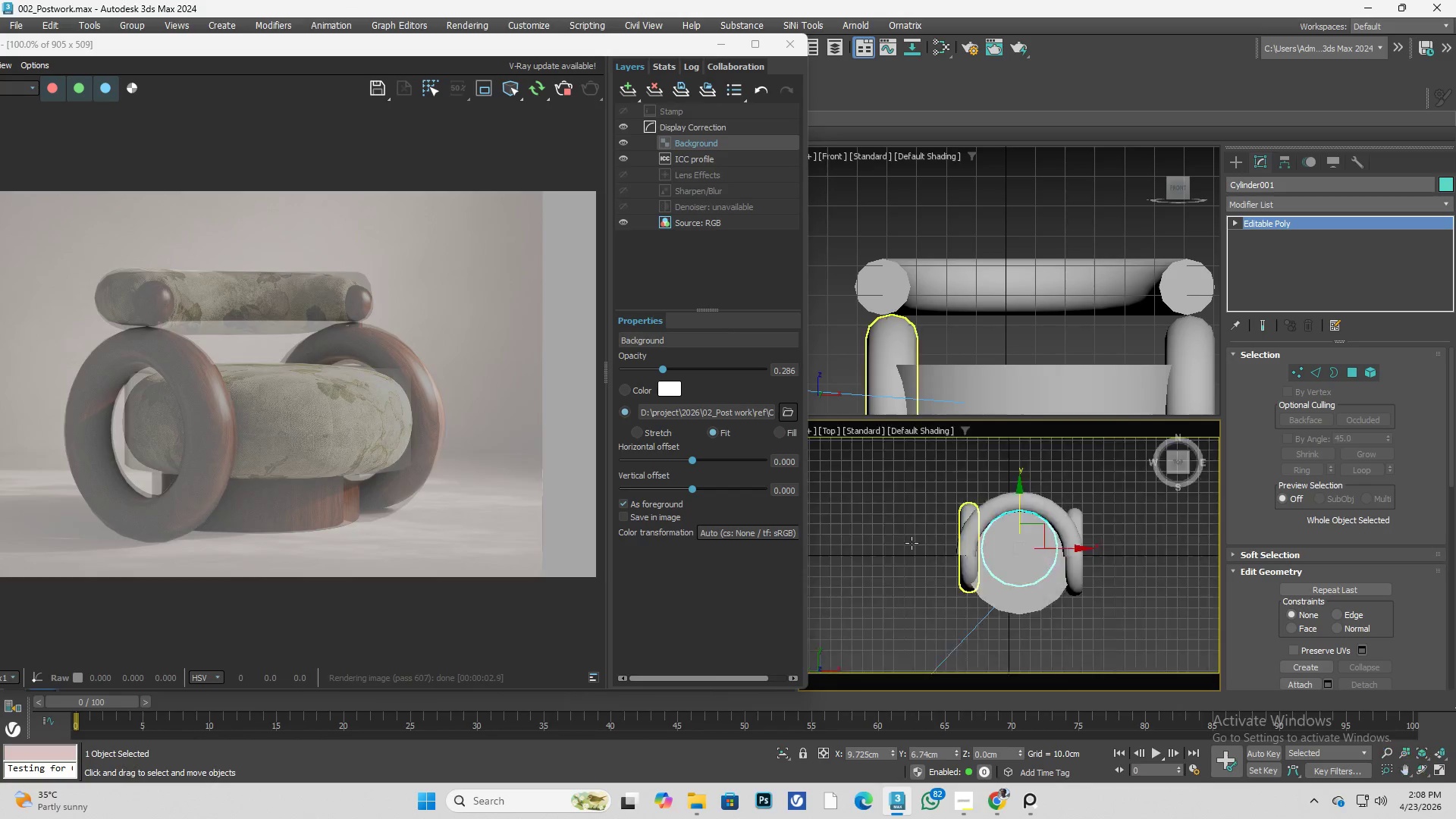 
key(F3)
 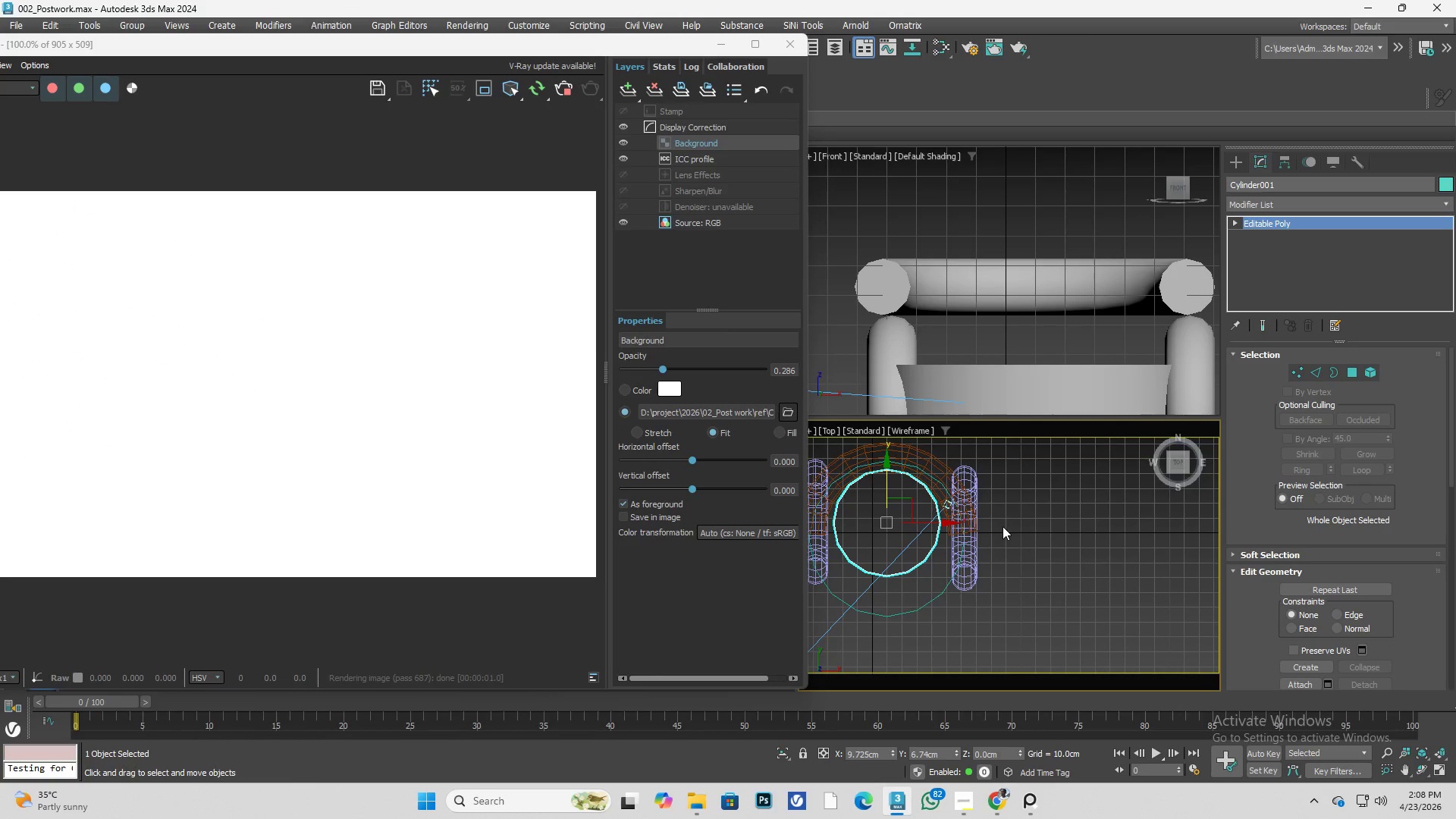 
scroll: coordinate [980, 559], scroll_direction: up, amount: 1.0
 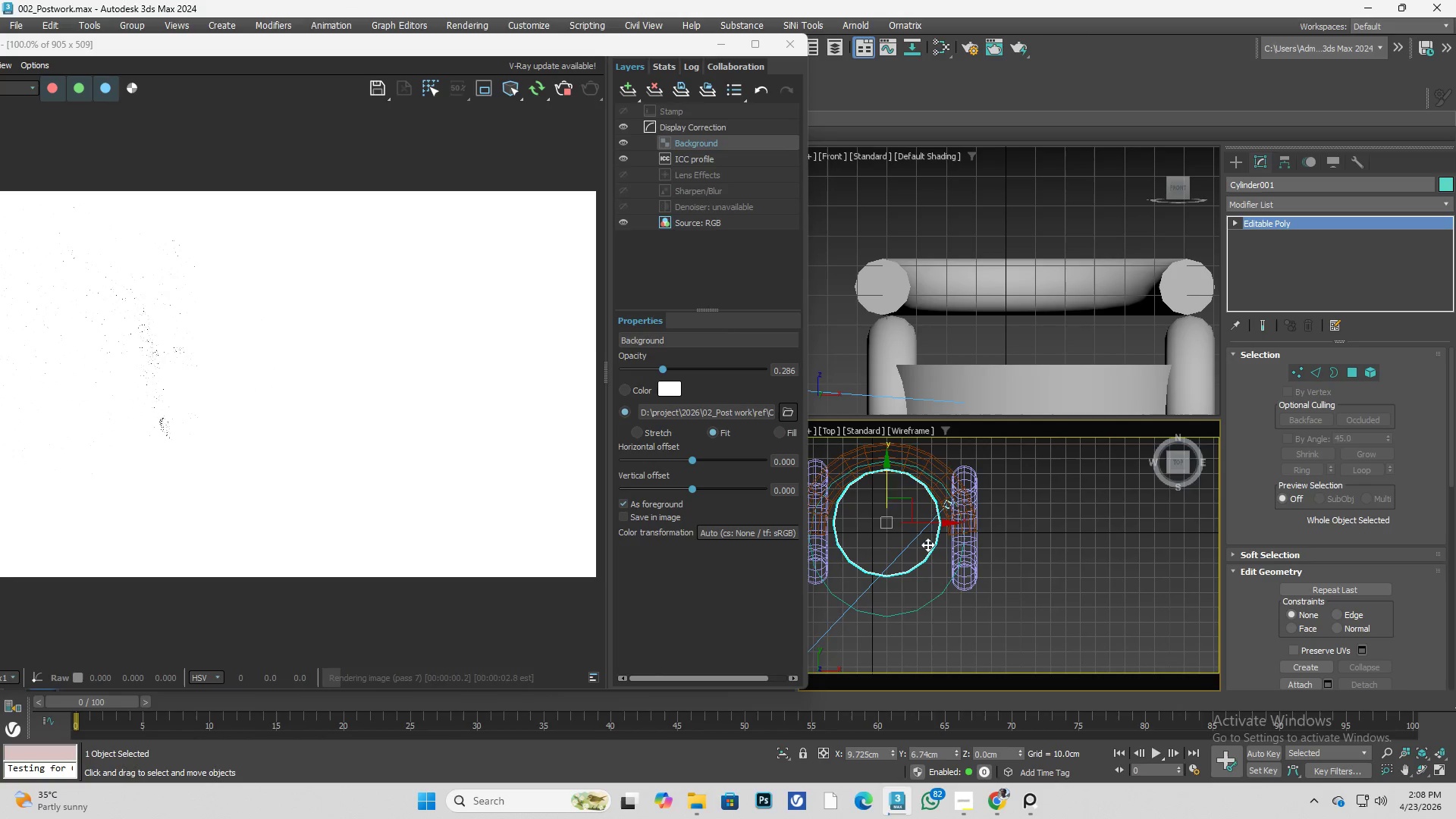 
key(C)
 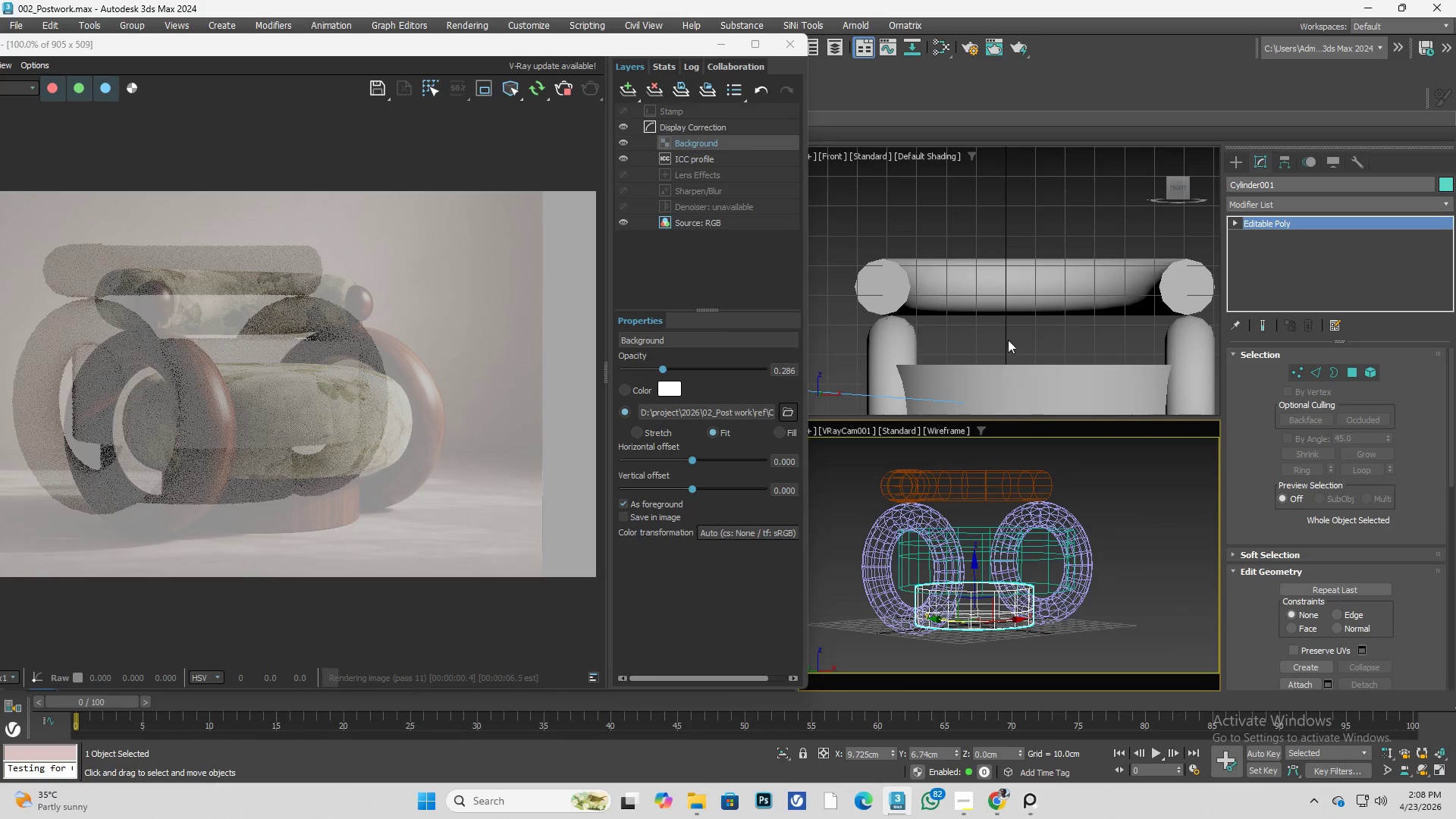 
scroll: coordinate [989, 315], scroll_direction: down, amount: 2.0
 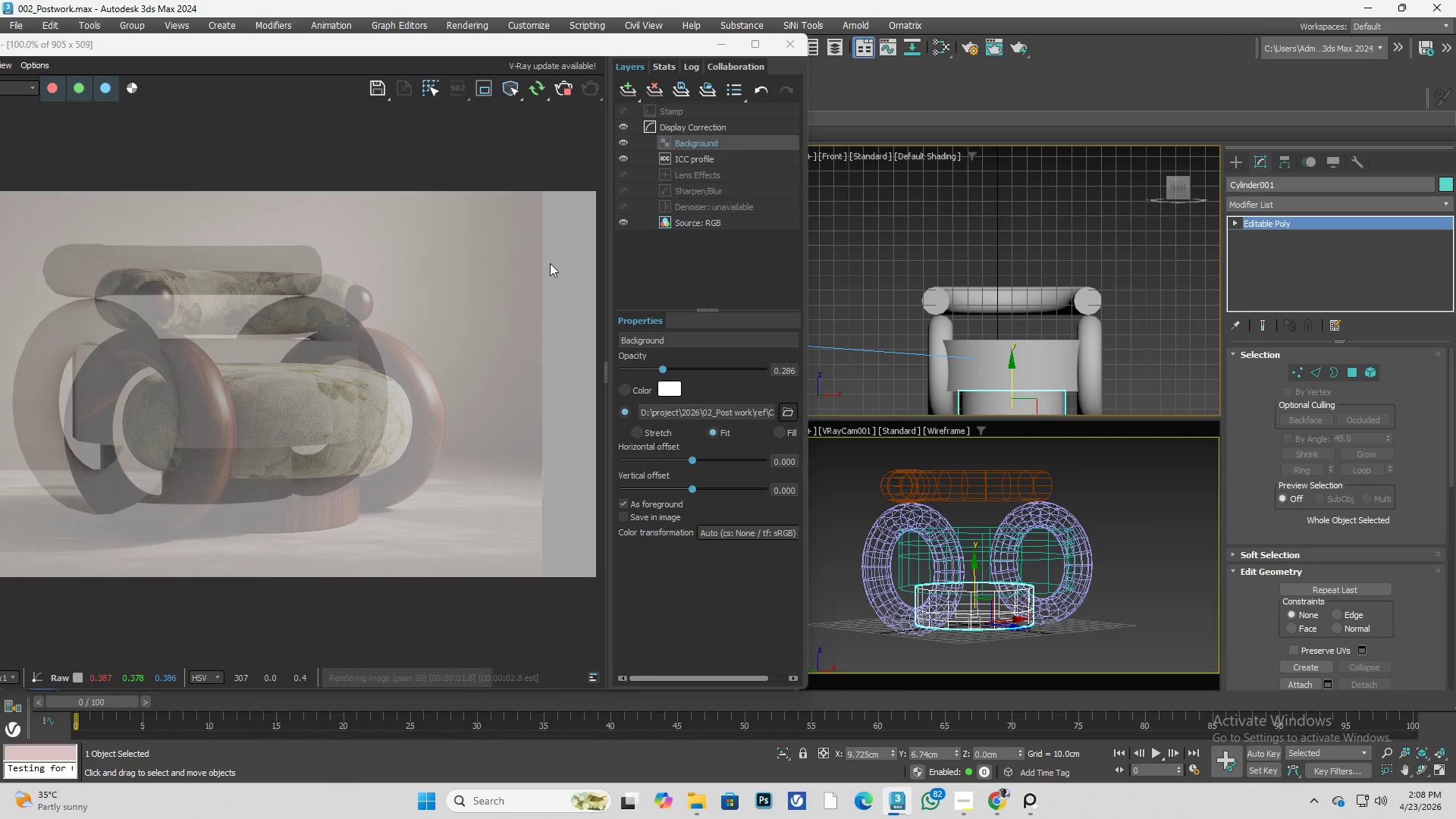 
left_click([444, 290])
 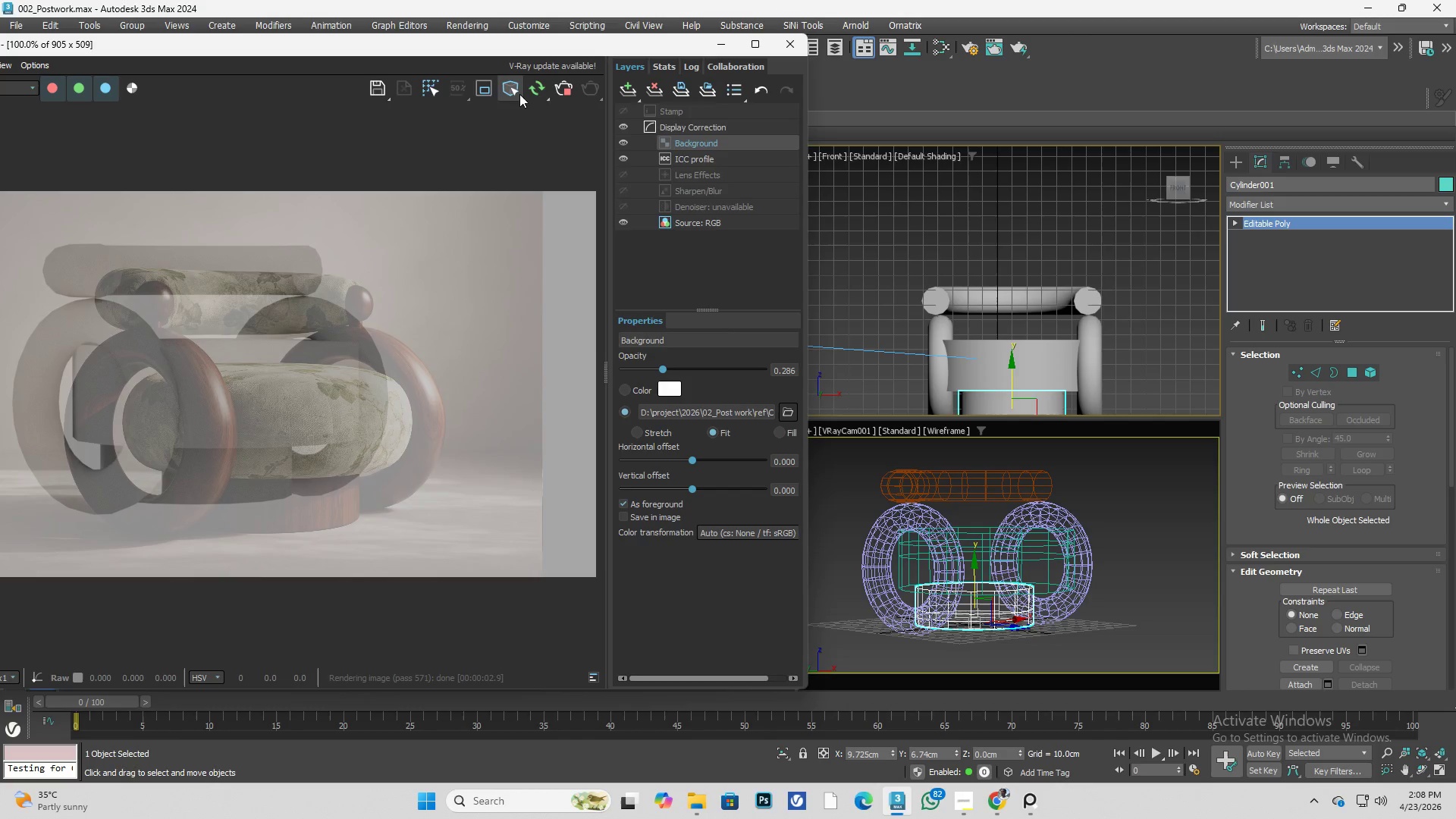 
left_click([557, 91])
 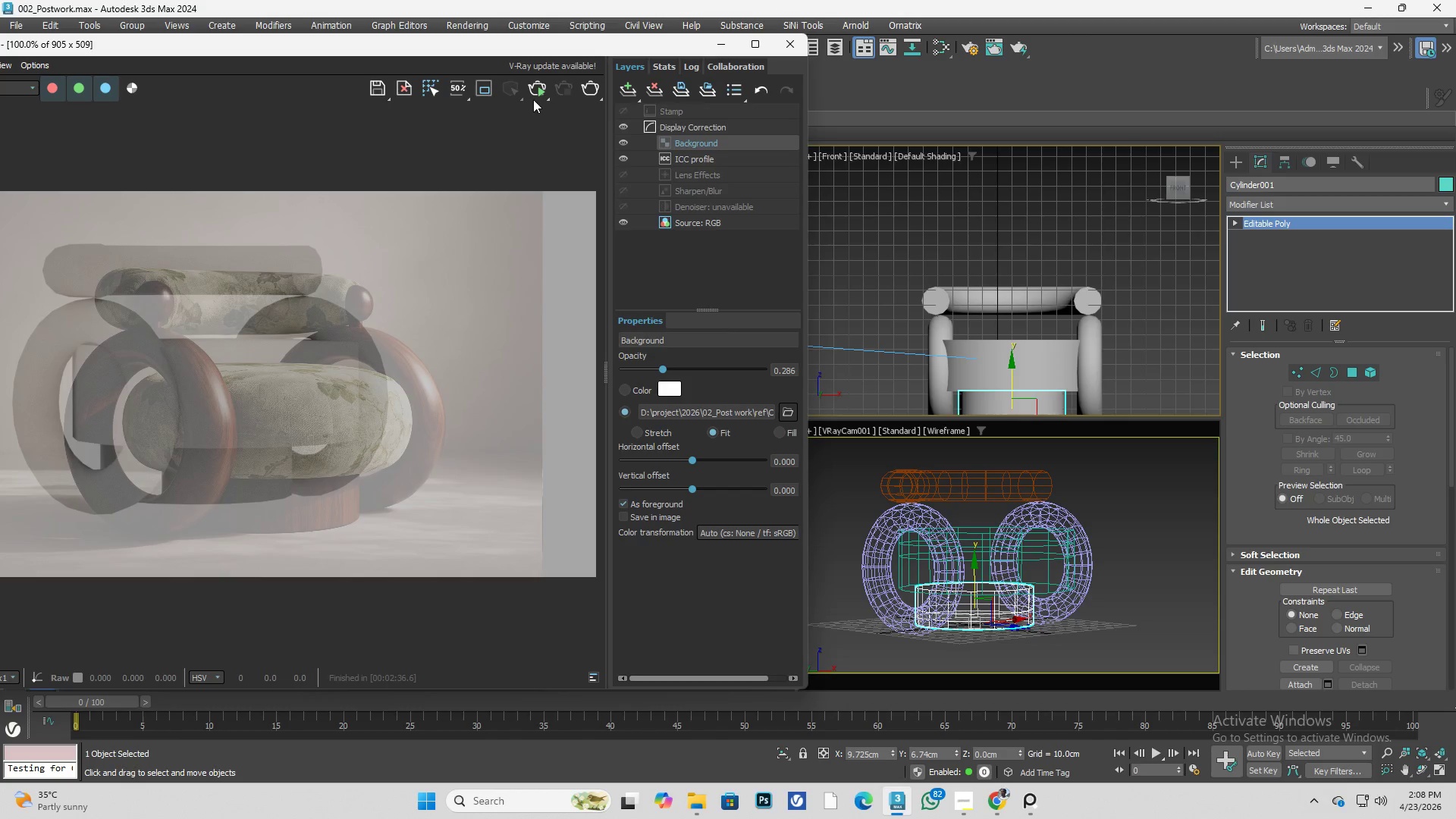 
left_click([535, 91])
 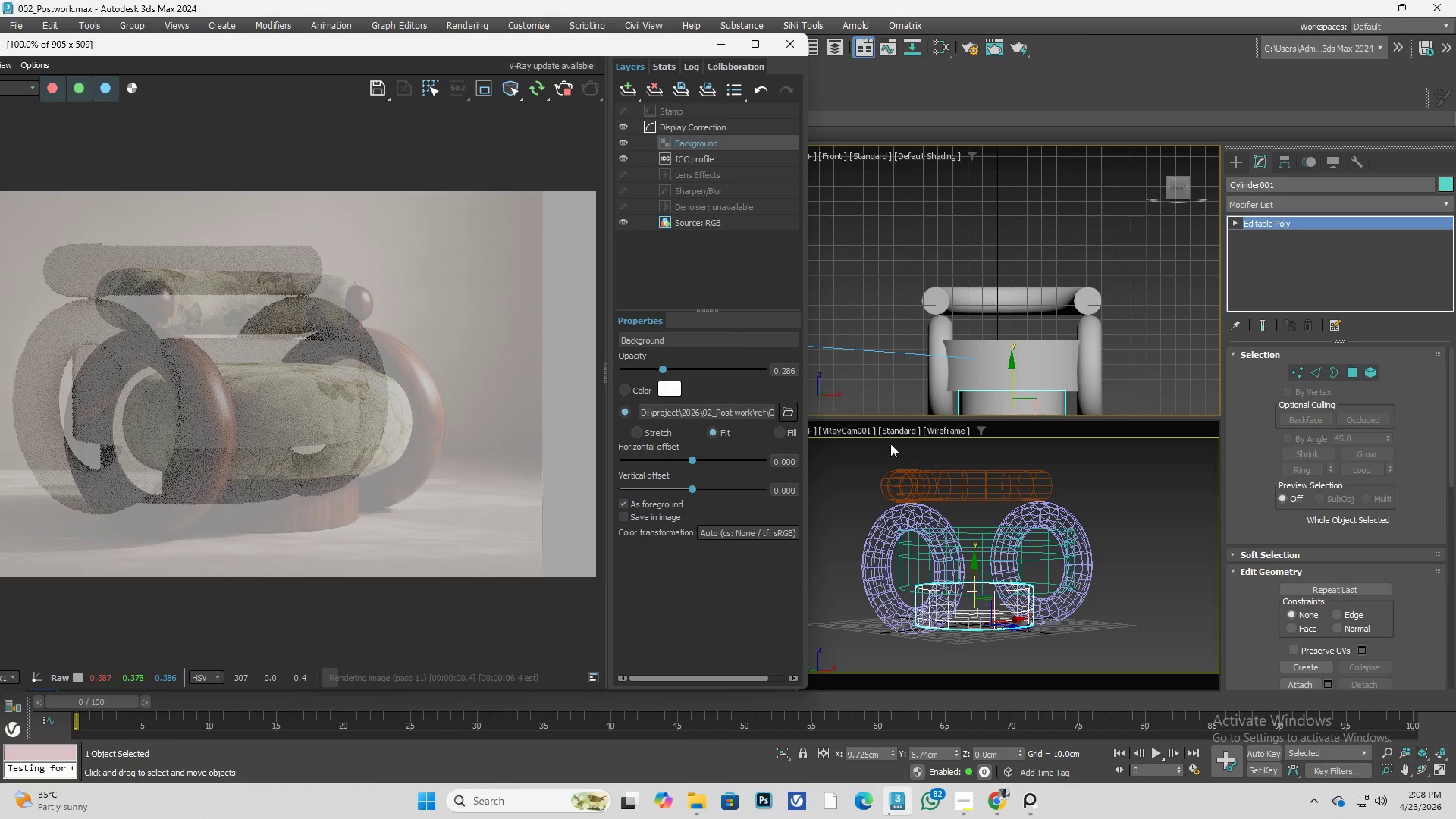 
left_click([955, 557])
 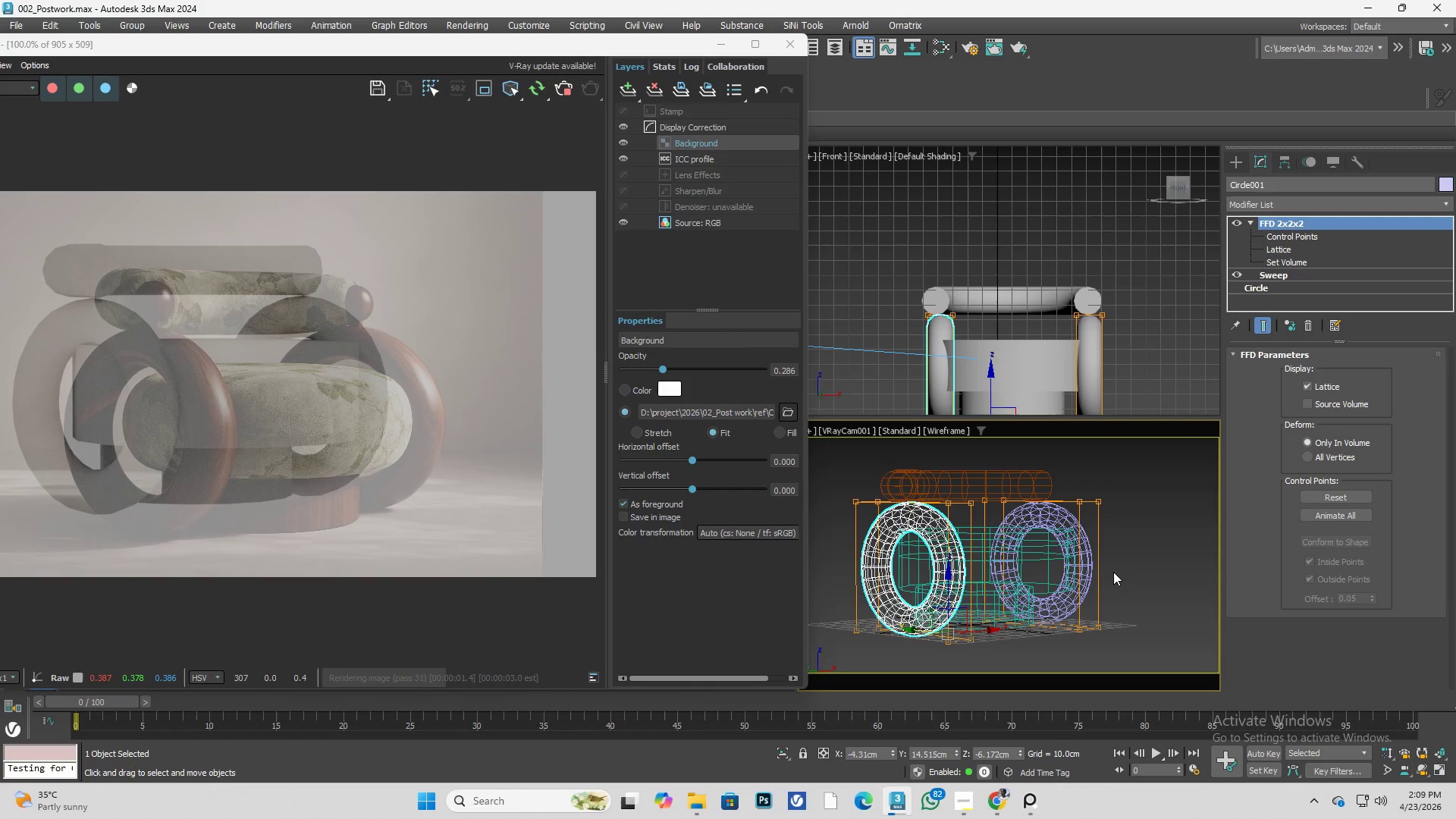 
key(F3)
 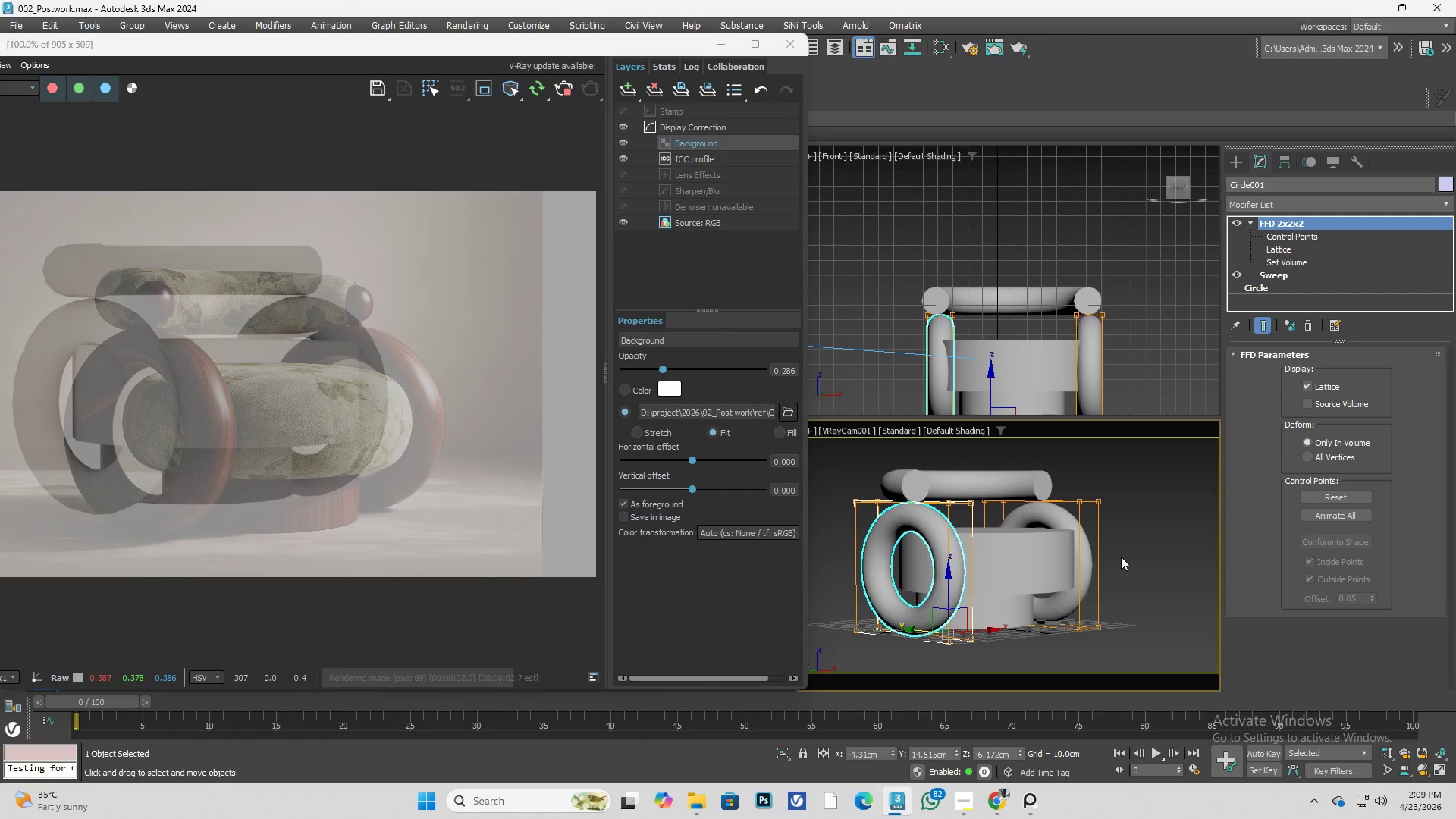 
left_click([1122, 556])
 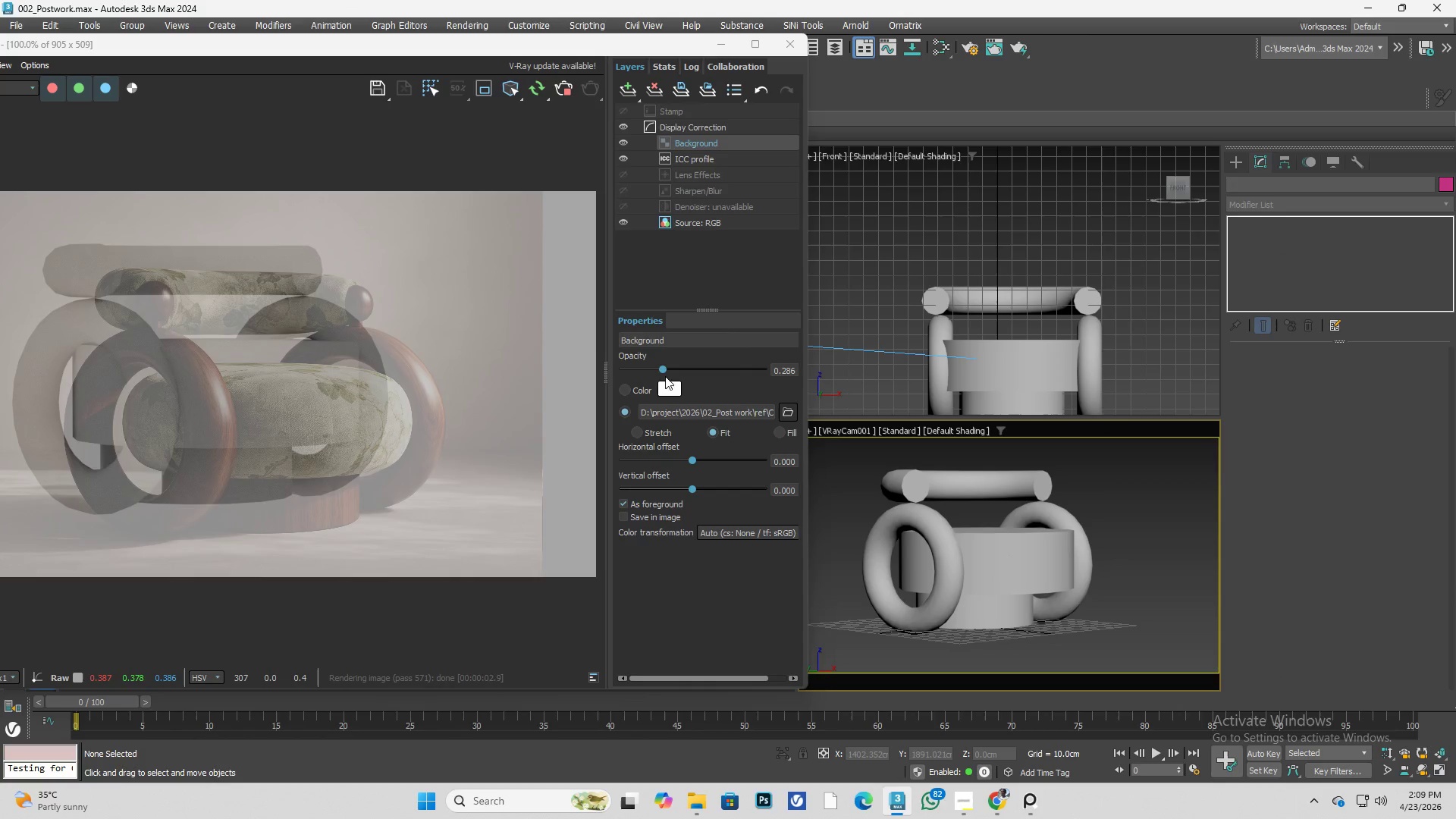 
left_click_drag(start_coordinate=[662, 368], to_coordinate=[682, 381])
 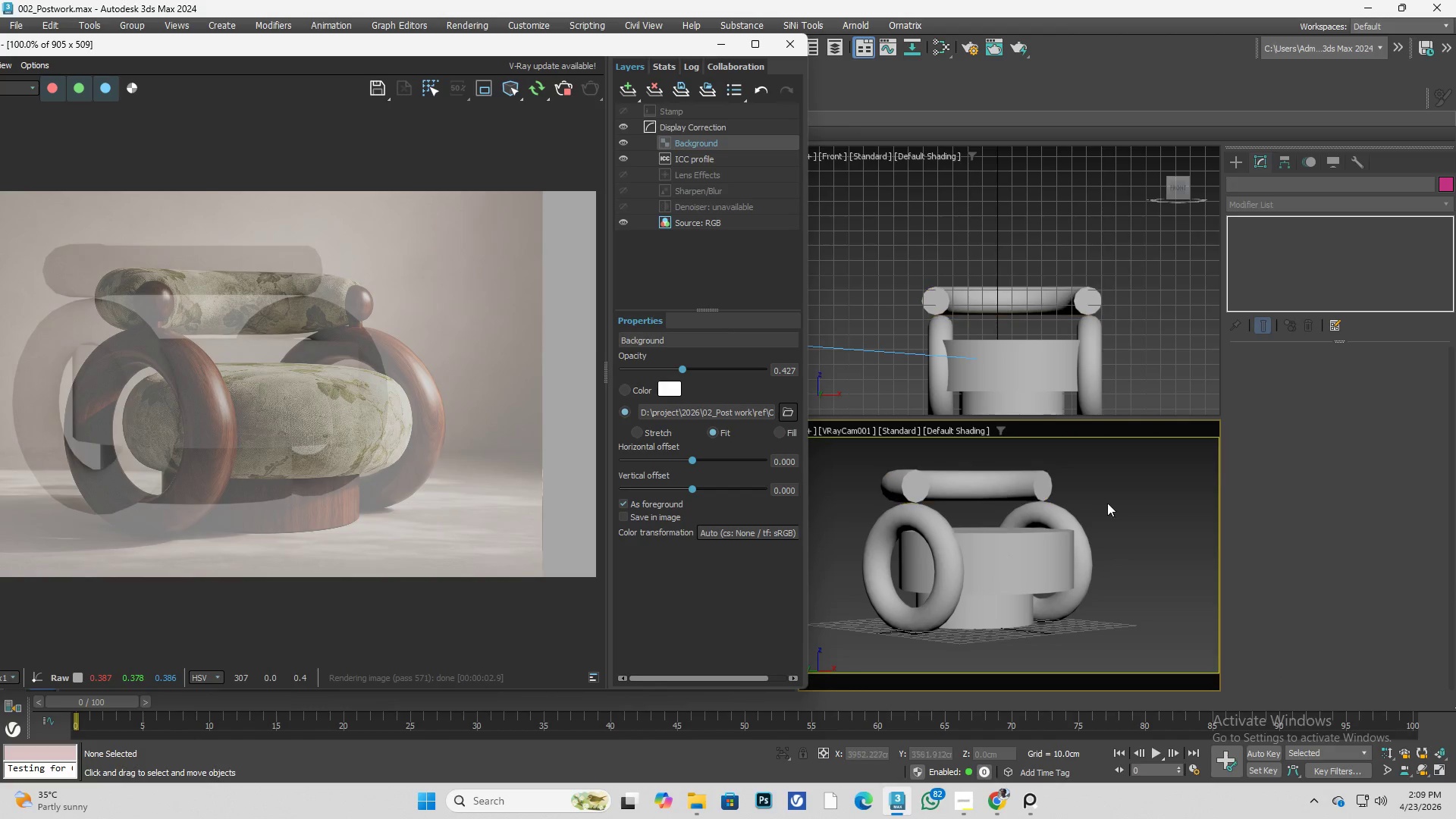 
left_click([1110, 503])
 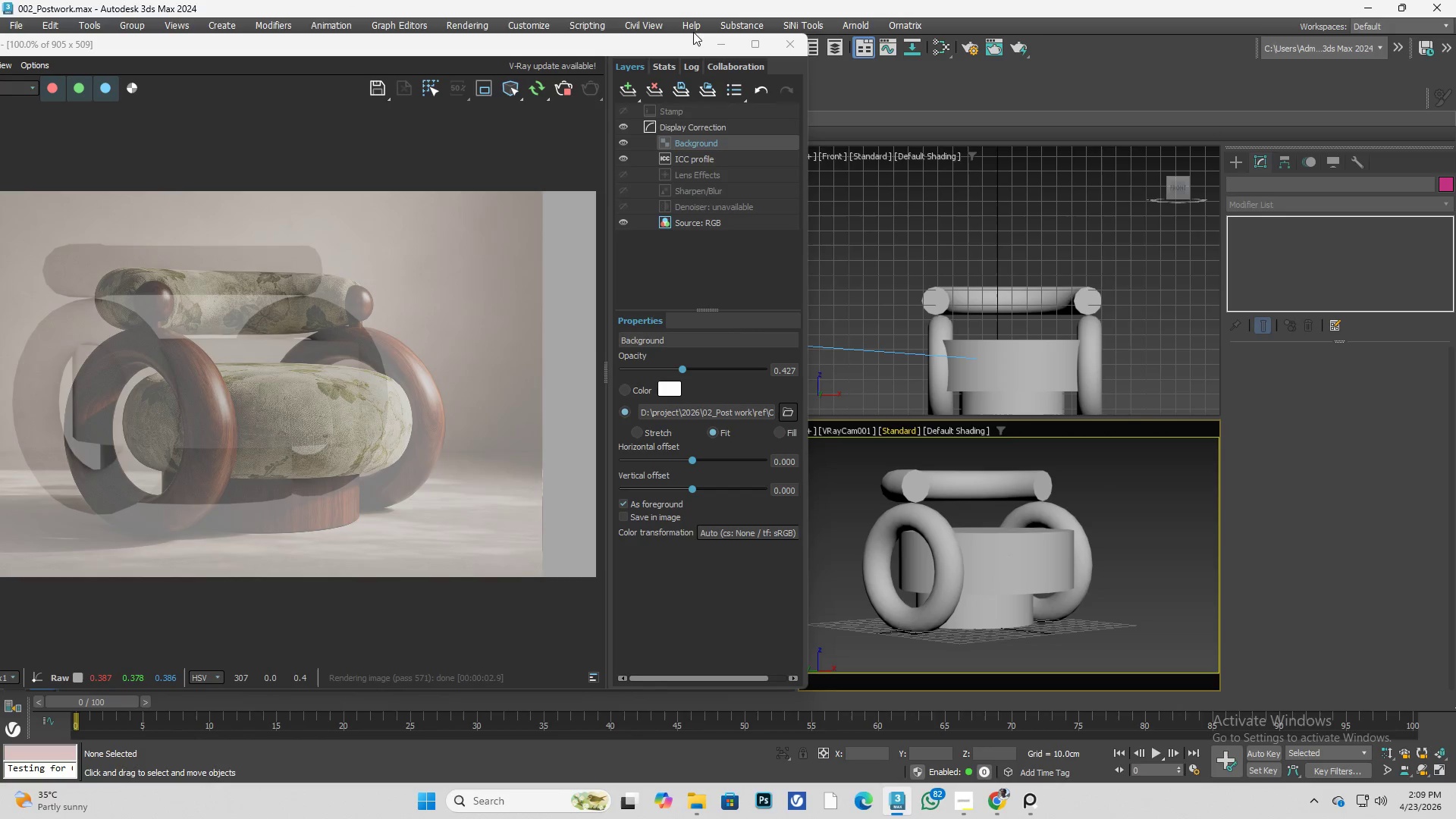 
left_click_drag(start_coordinate=[653, 49], to_coordinate=[560, 70])
 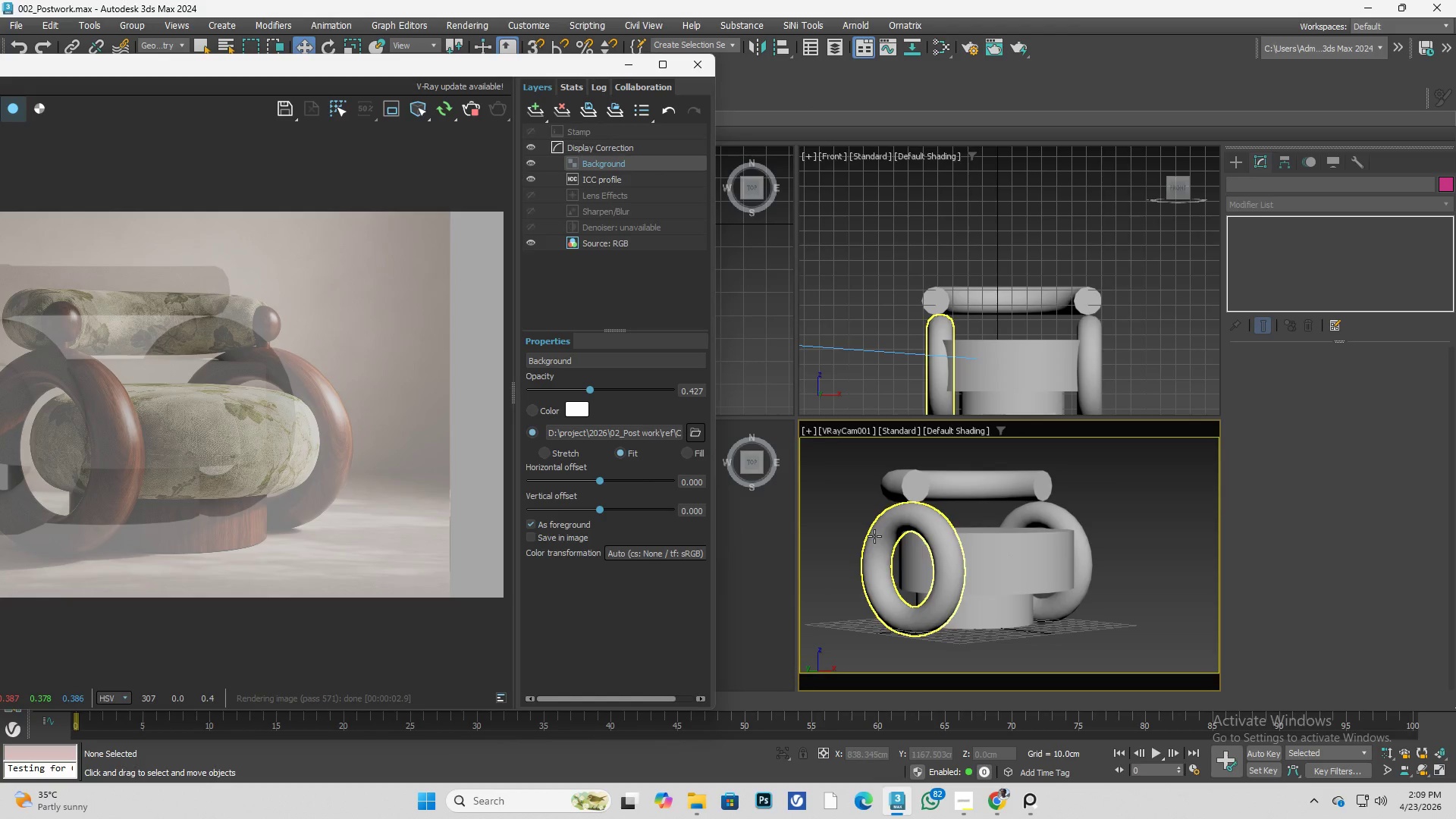 
left_click([835, 525])
 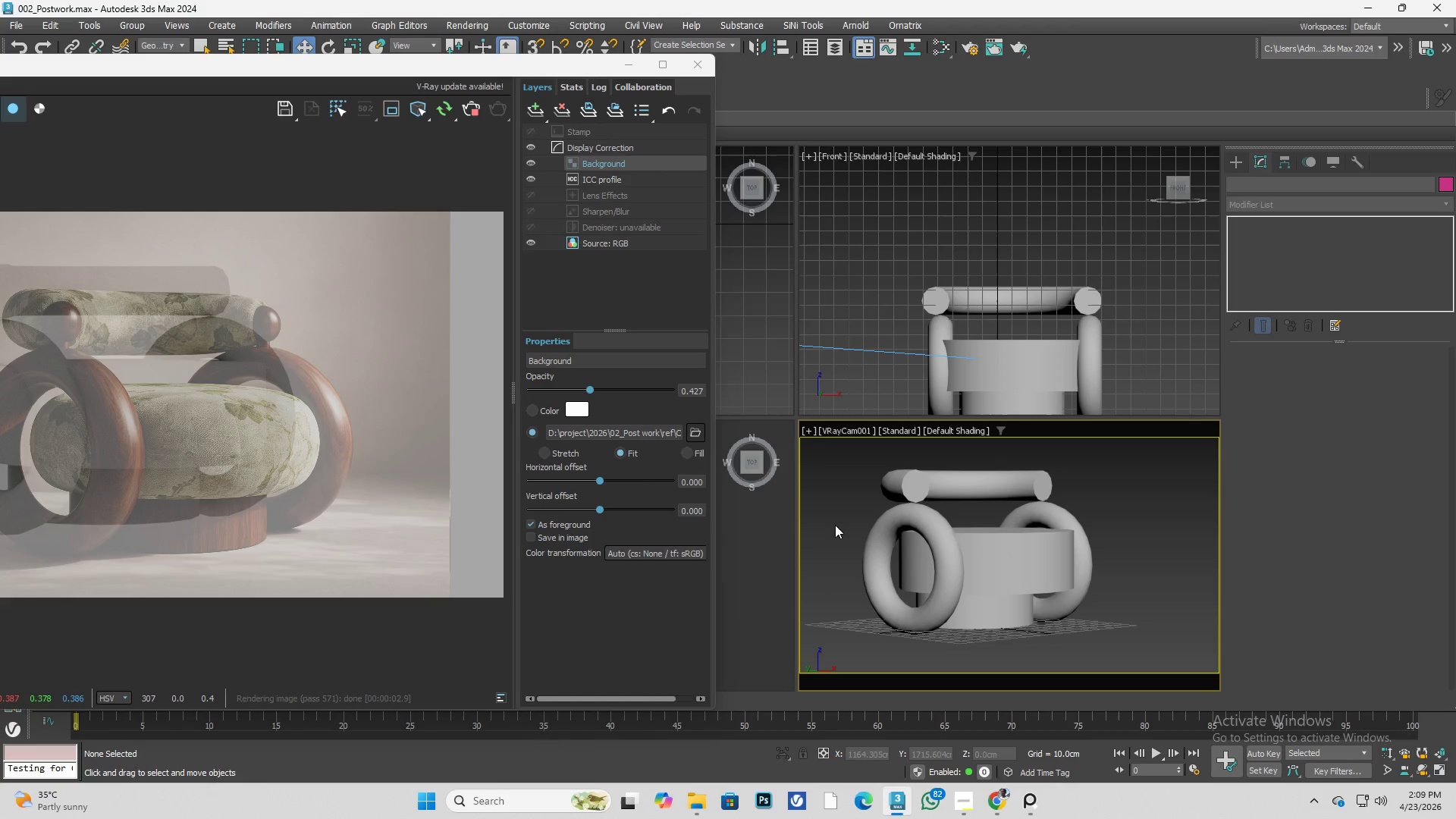 
key(C)
 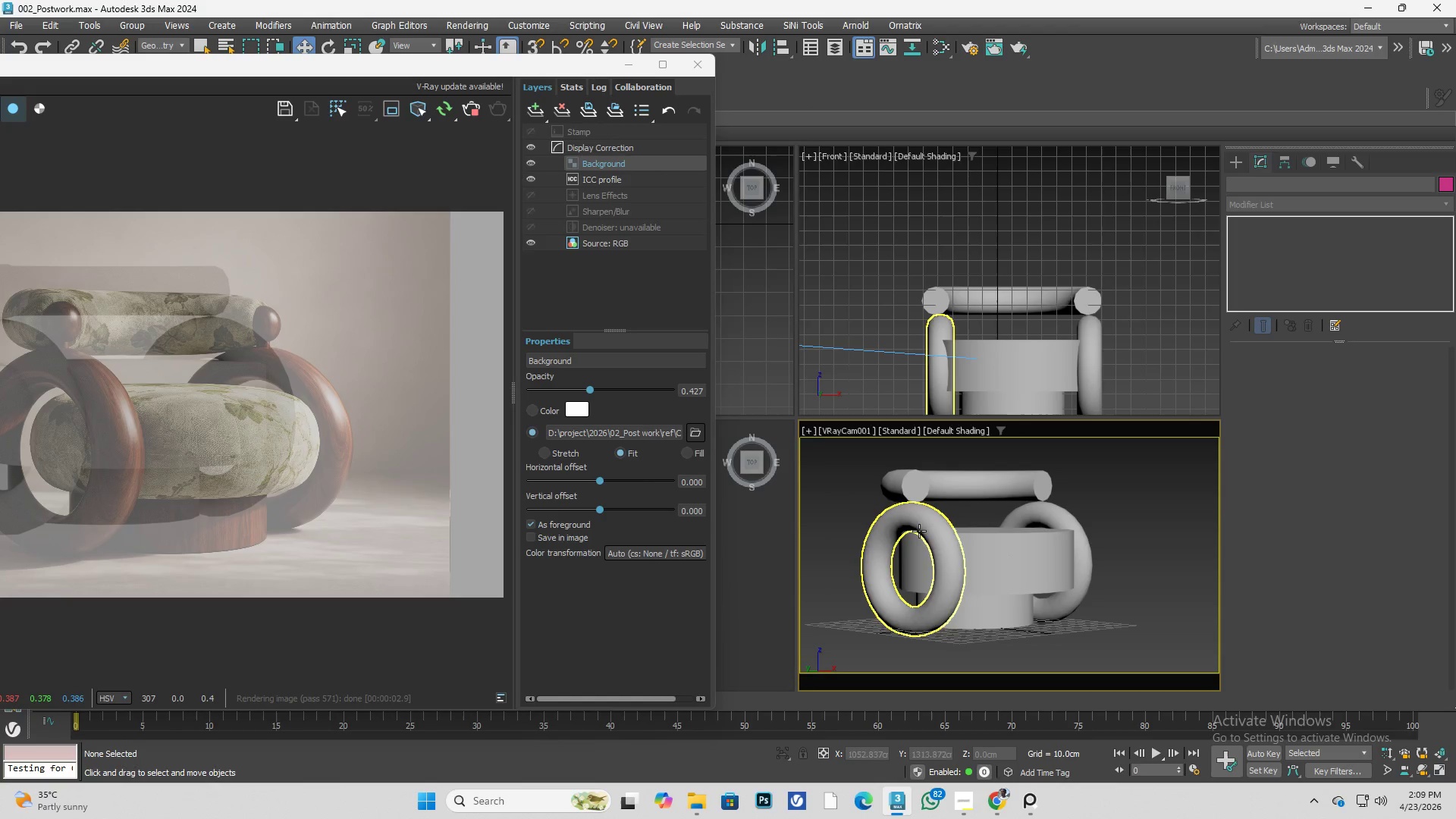 
left_click([1156, 570])
 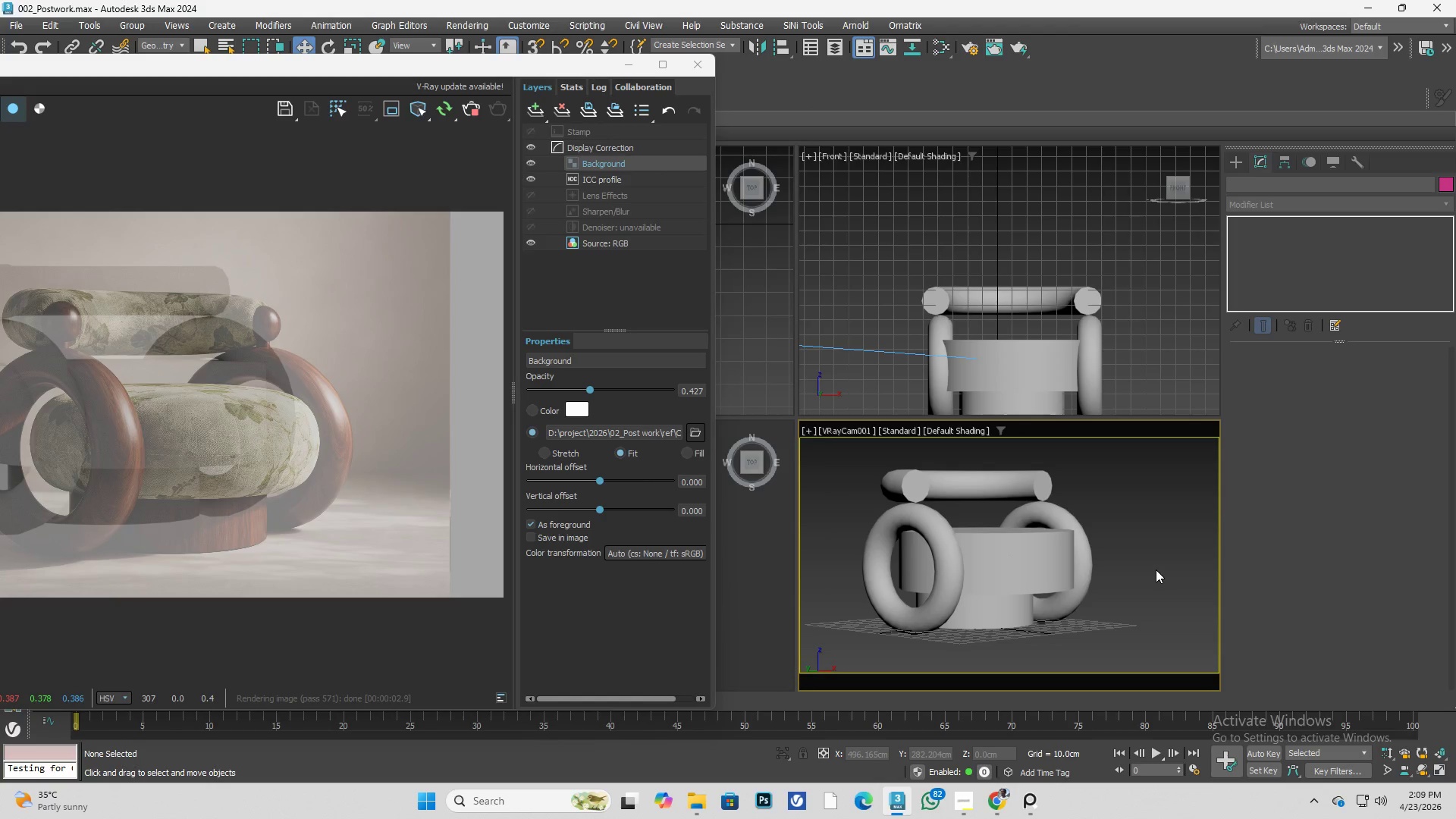 
key(Control+Z)
 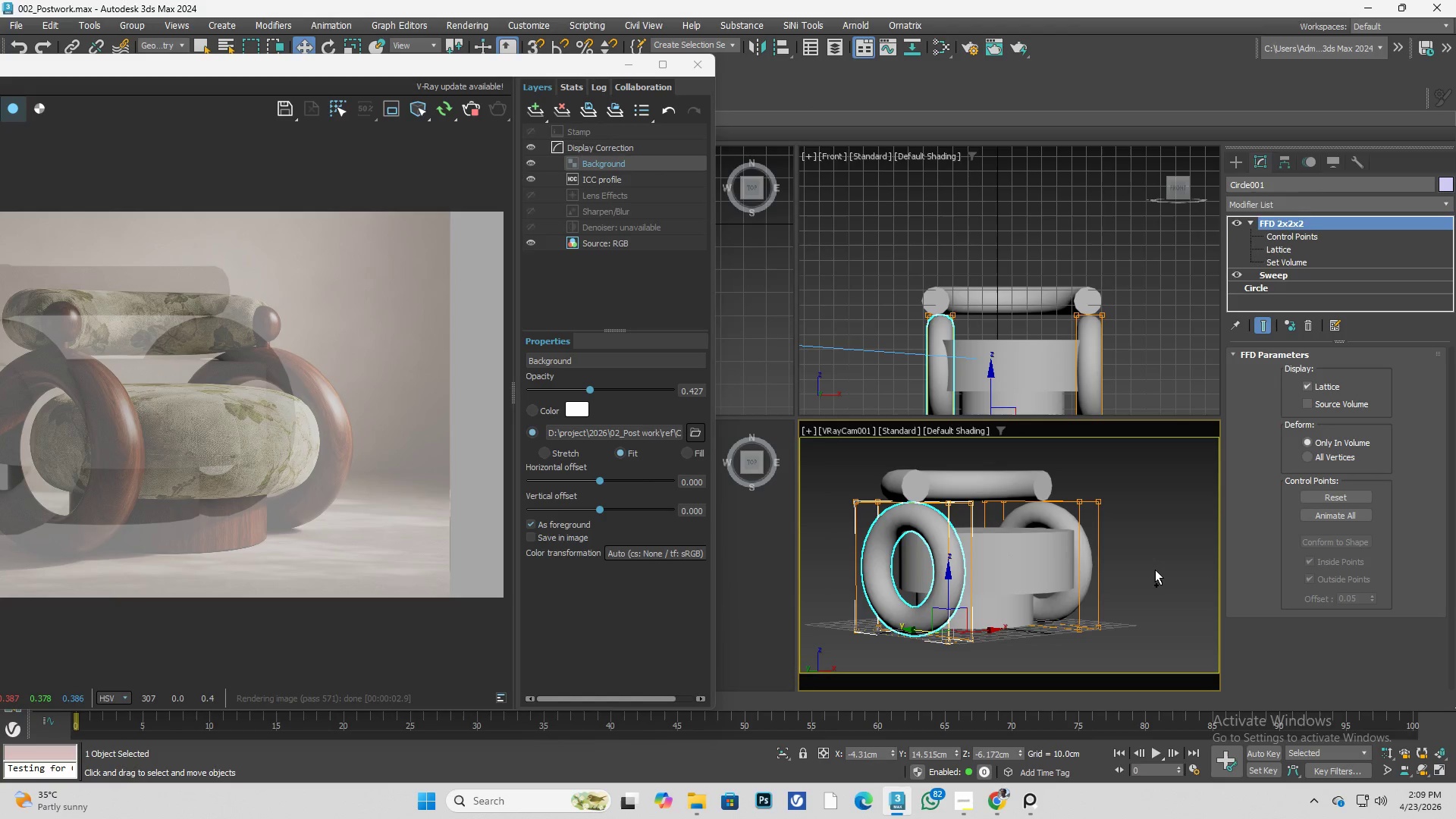 
key(Control+Z)
 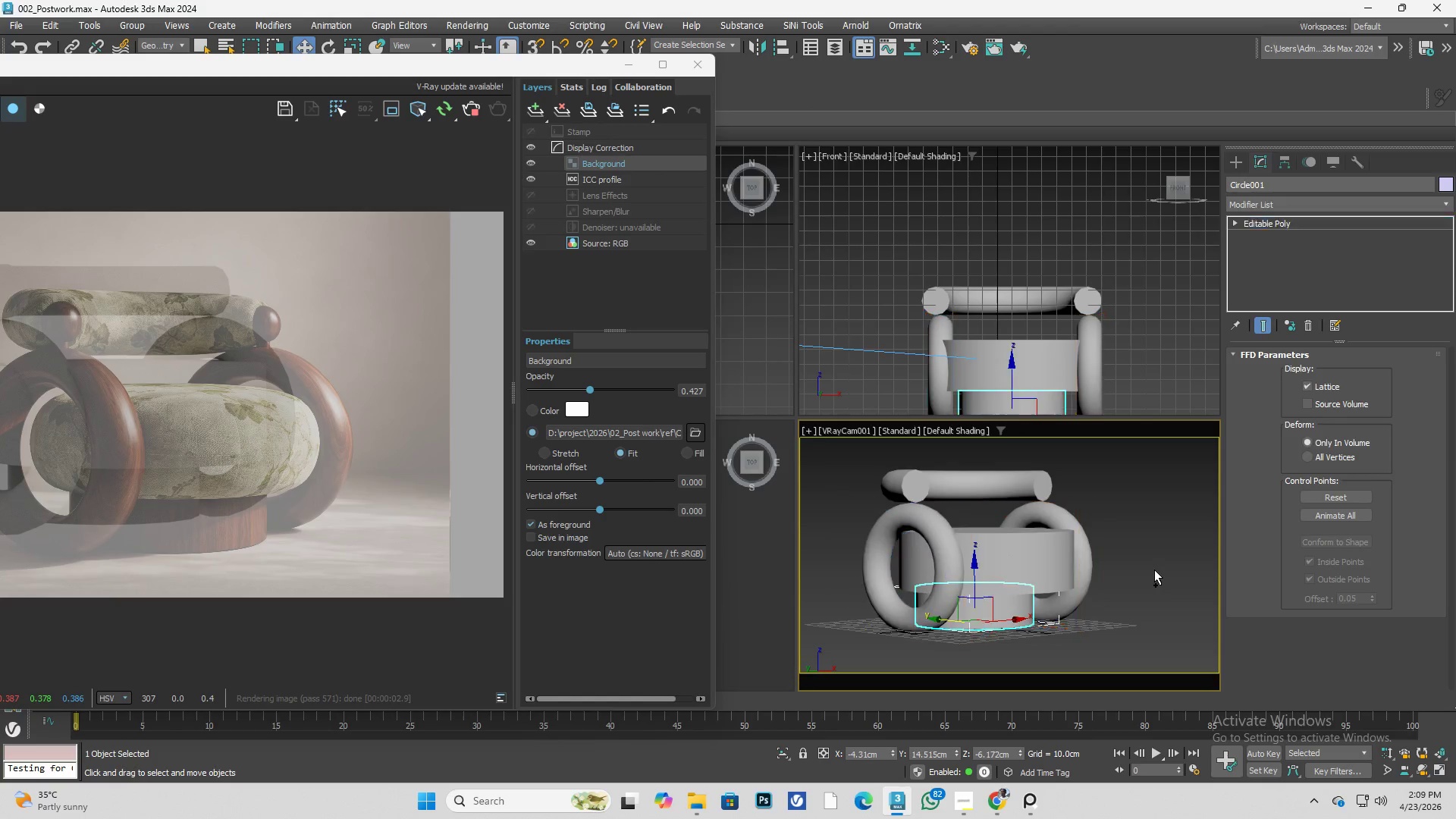 
key(Control+Z)
 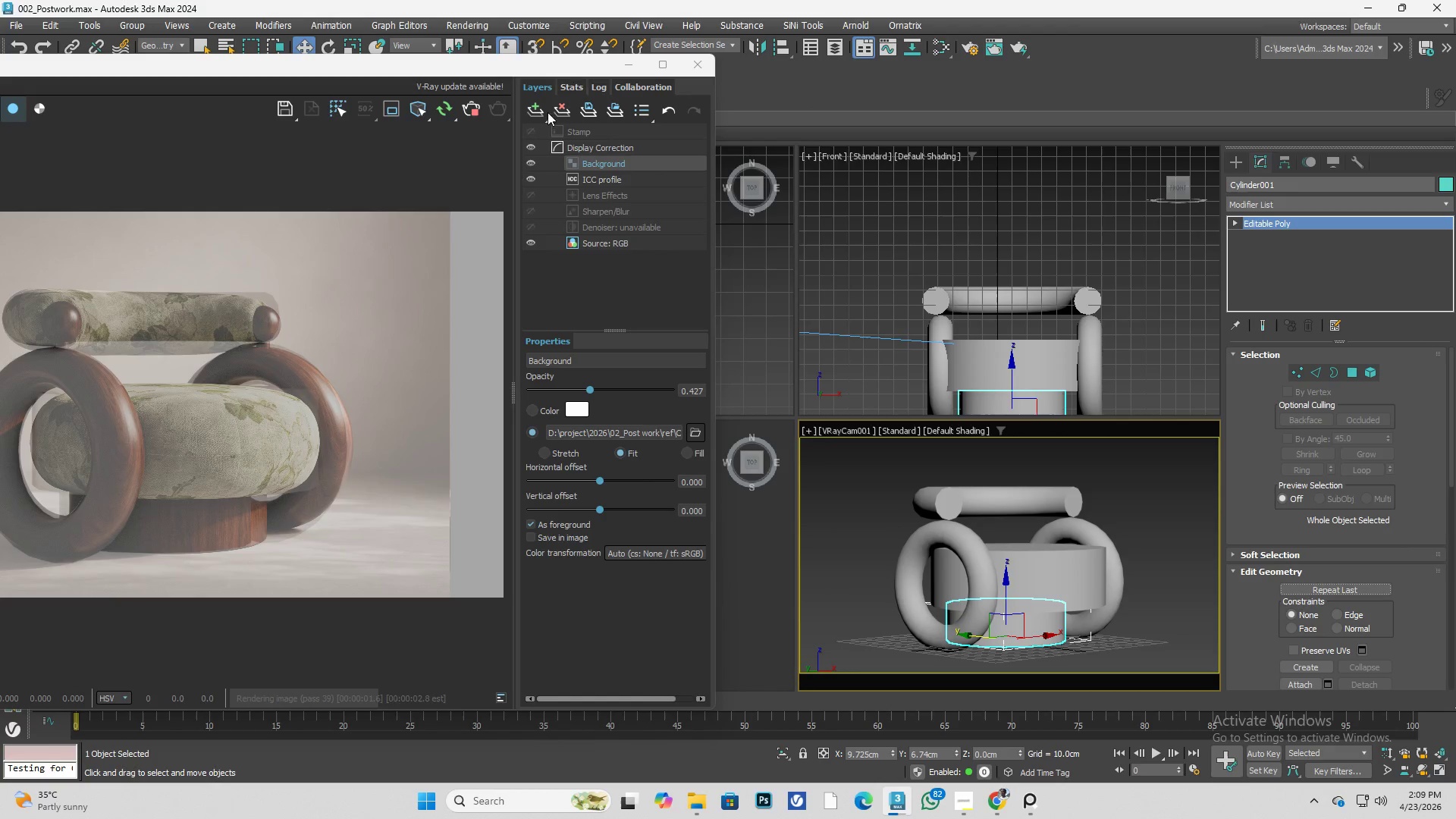 
left_click_drag(start_coordinate=[560, 64], to_coordinate=[626, 38])
 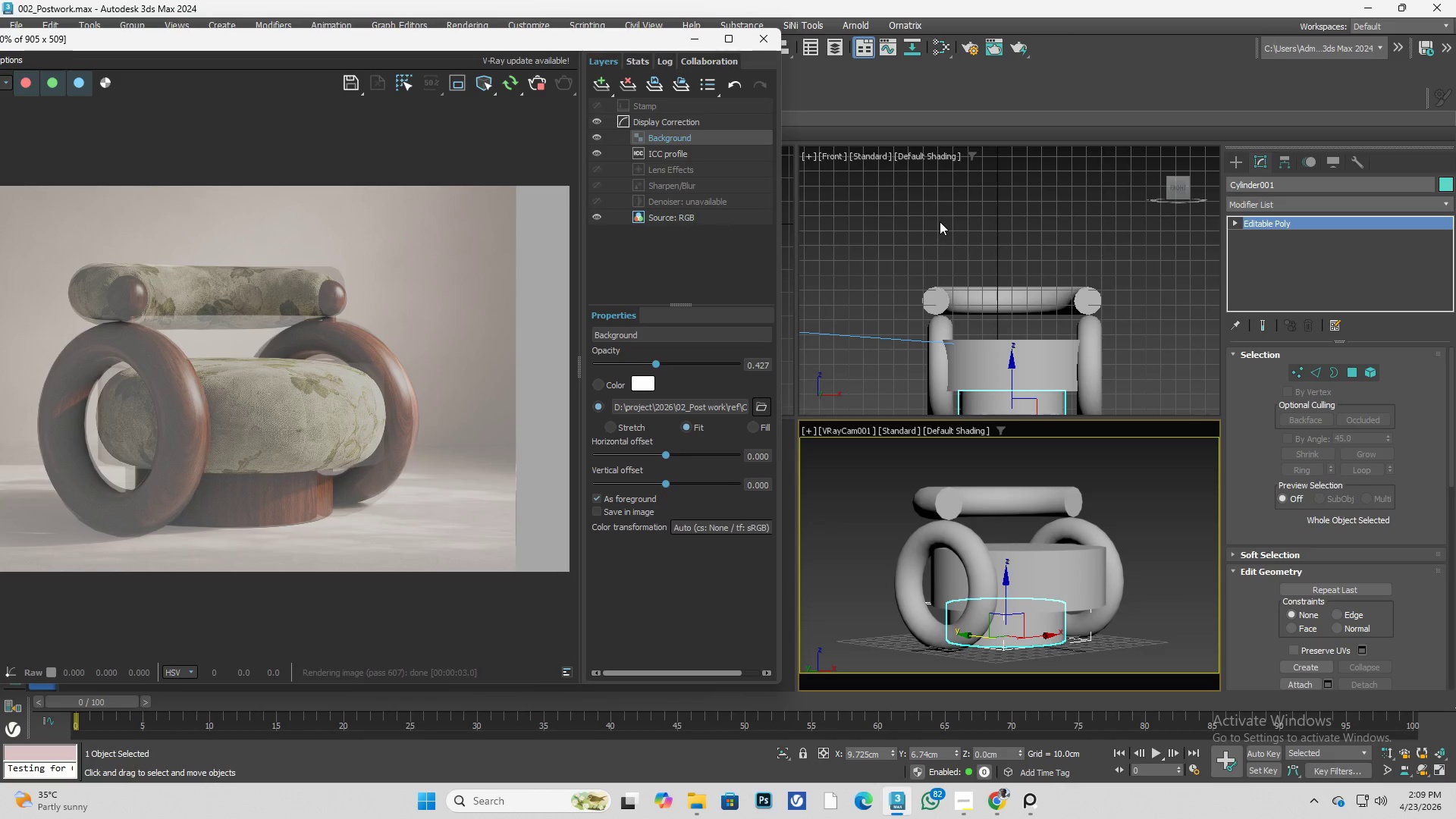 
left_click([941, 221])
 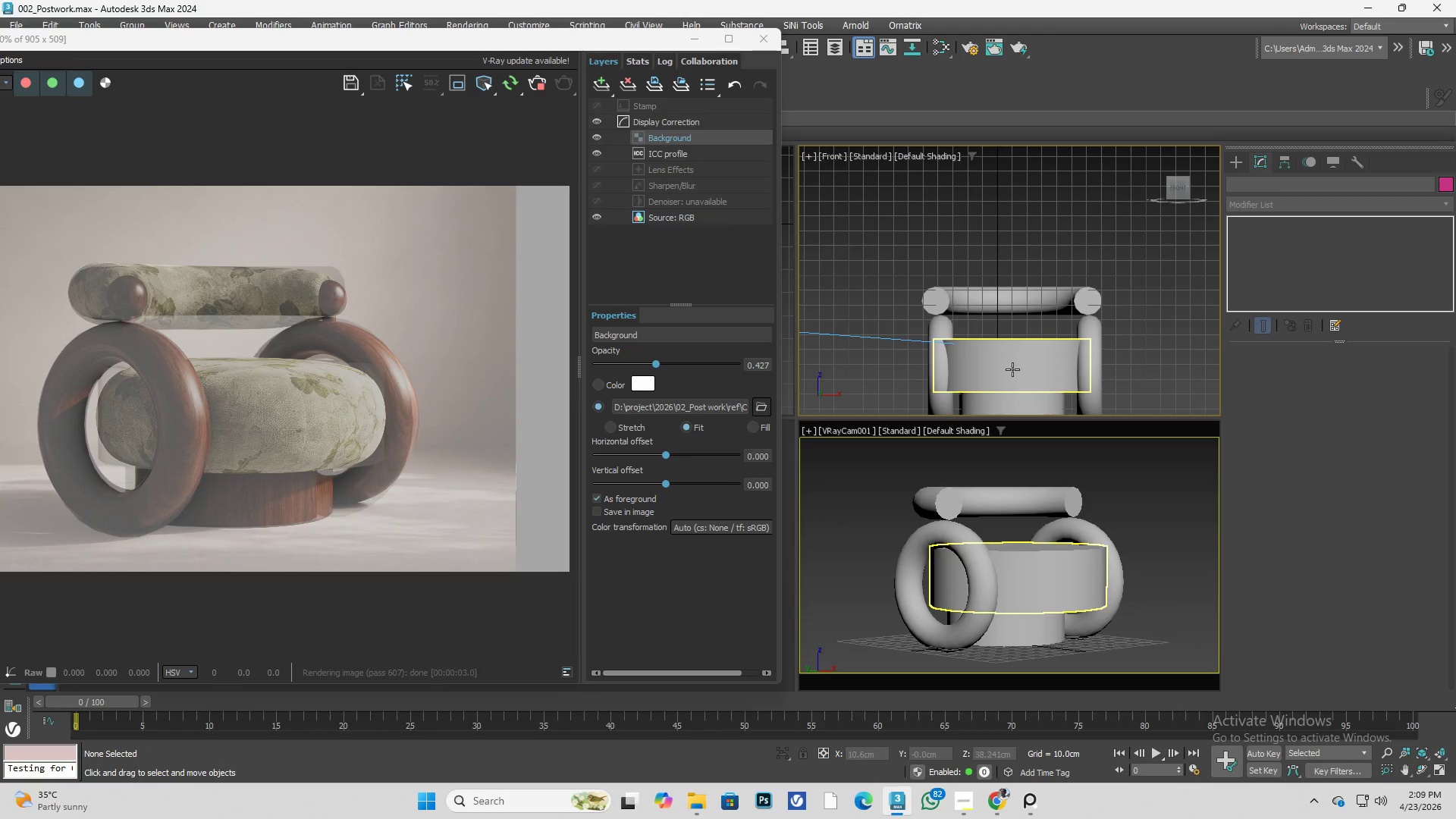 
scroll: coordinate [1012, 370], scroll_direction: up, amount: 1.0
 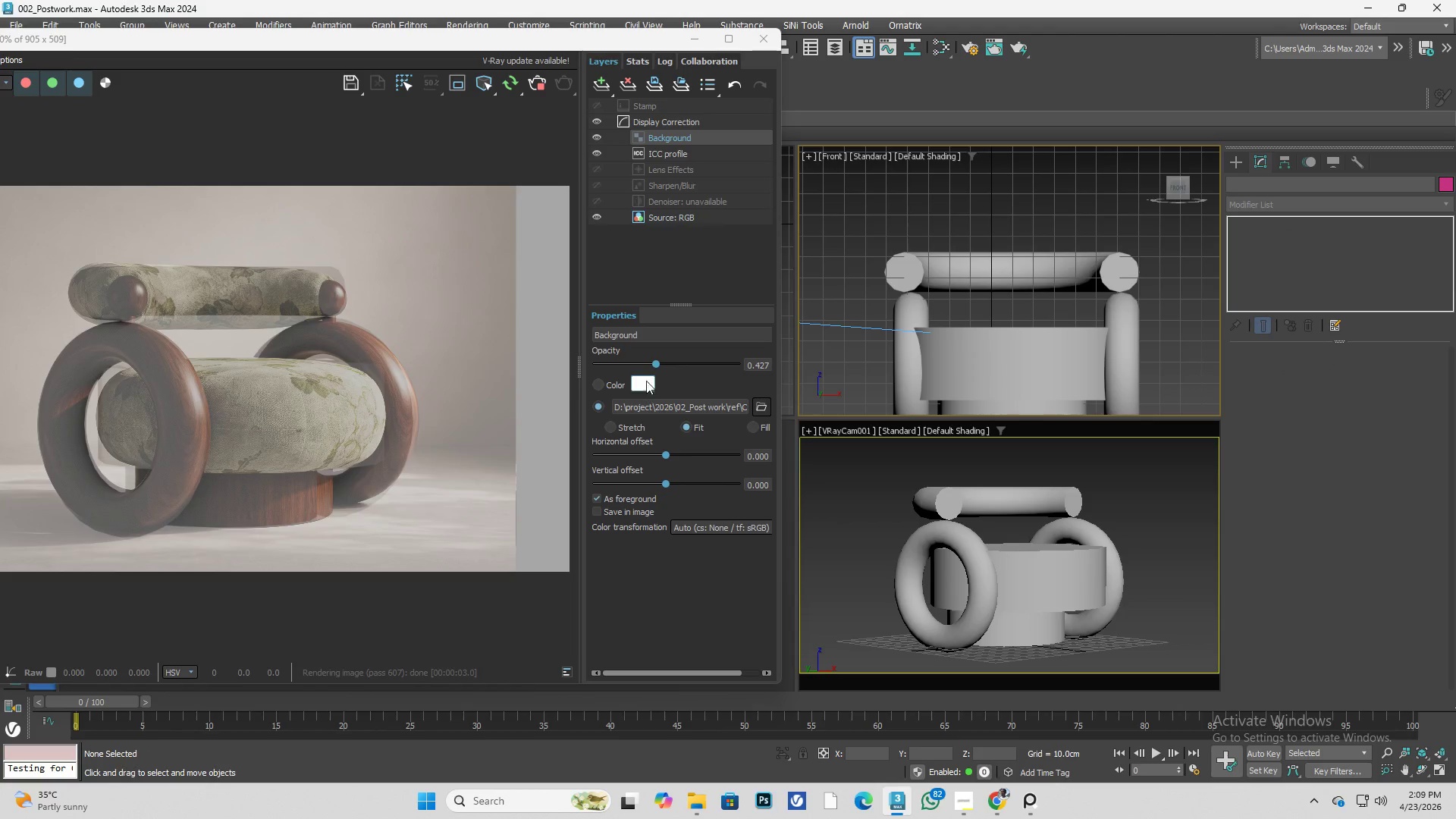 
left_click_drag(start_coordinate=[655, 362], to_coordinate=[657, 370])
 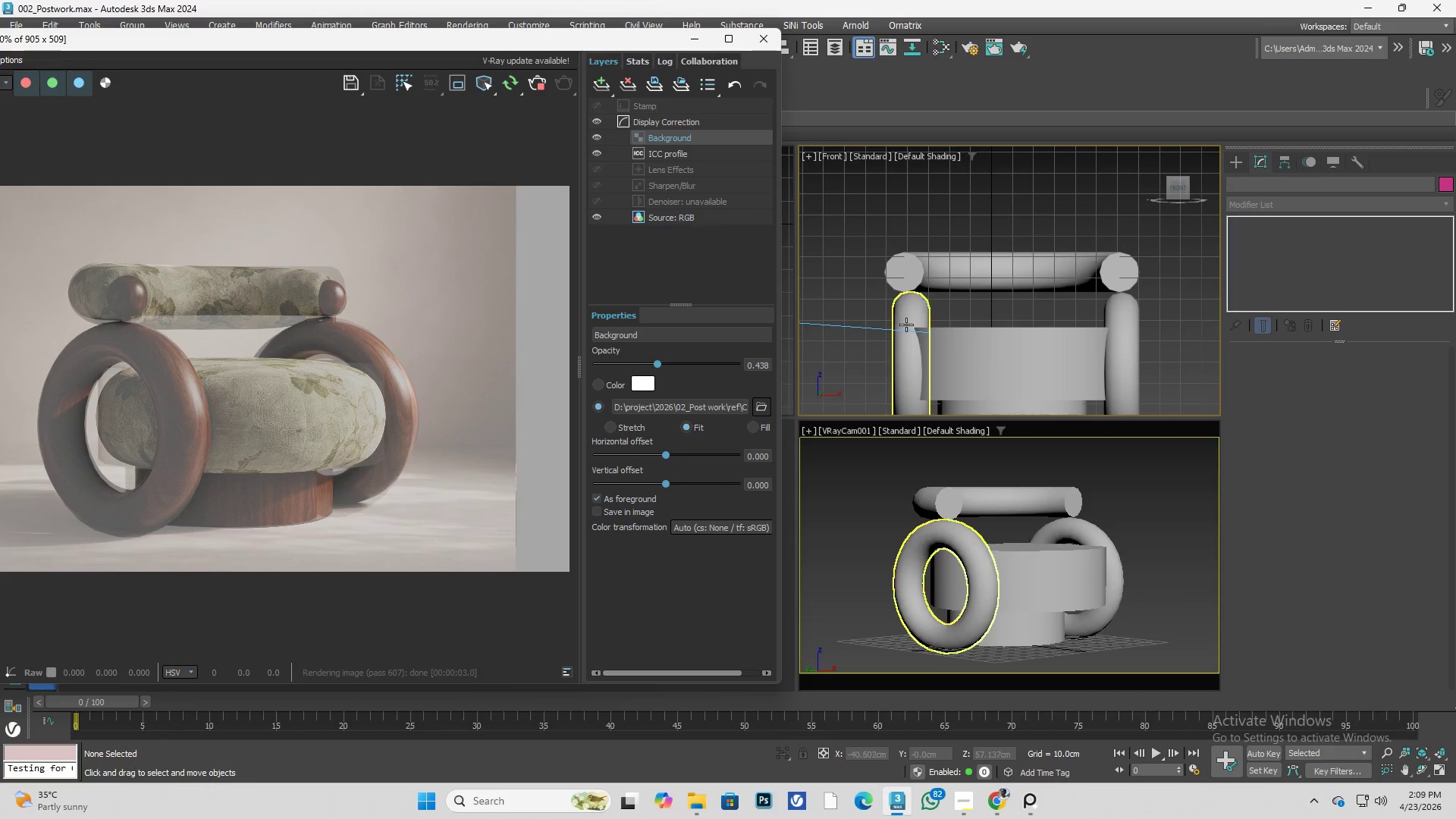 
left_click([971, 383])
 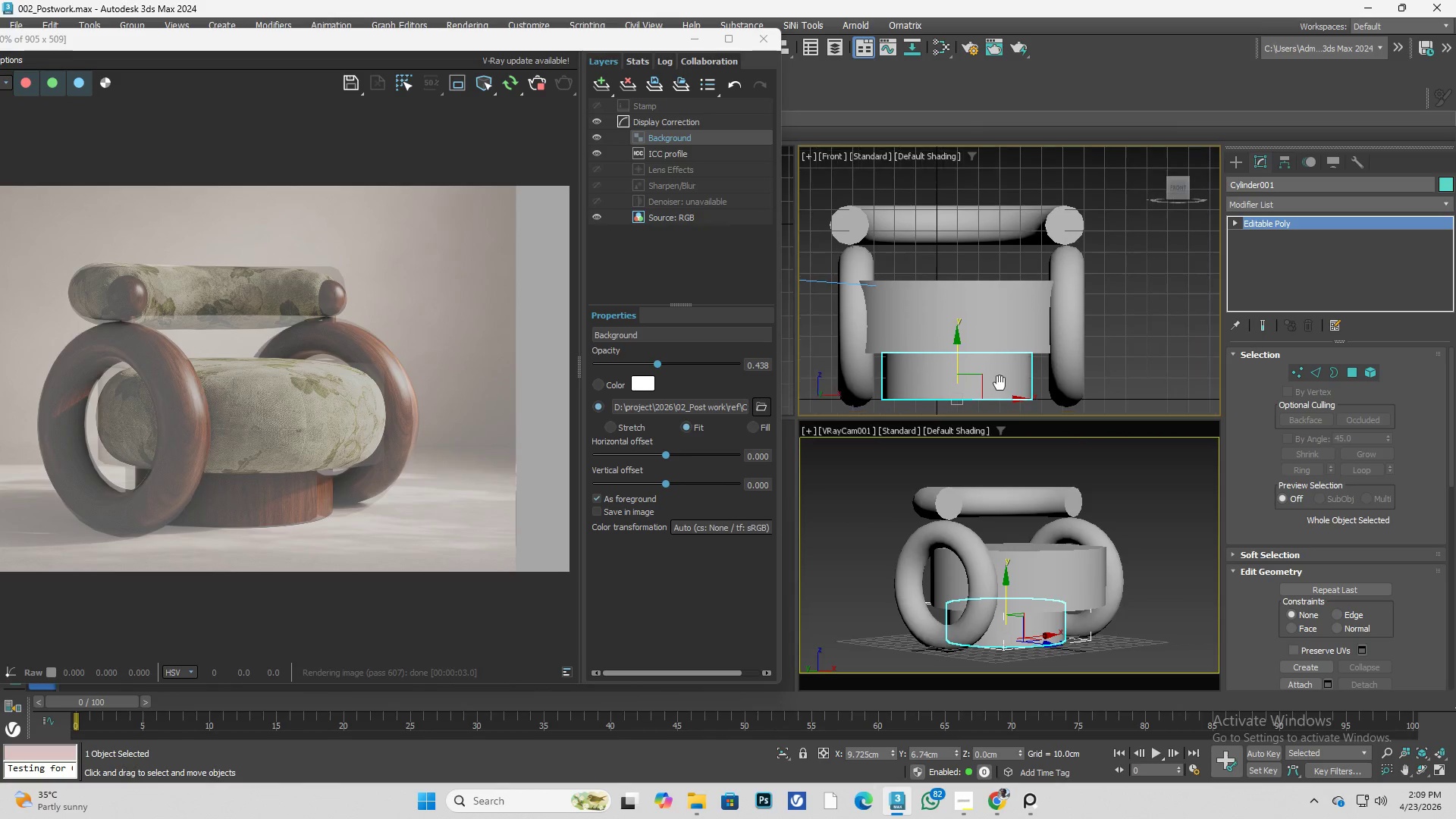 
scroll: coordinate [964, 365], scroll_direction: none, amount: 0.0
 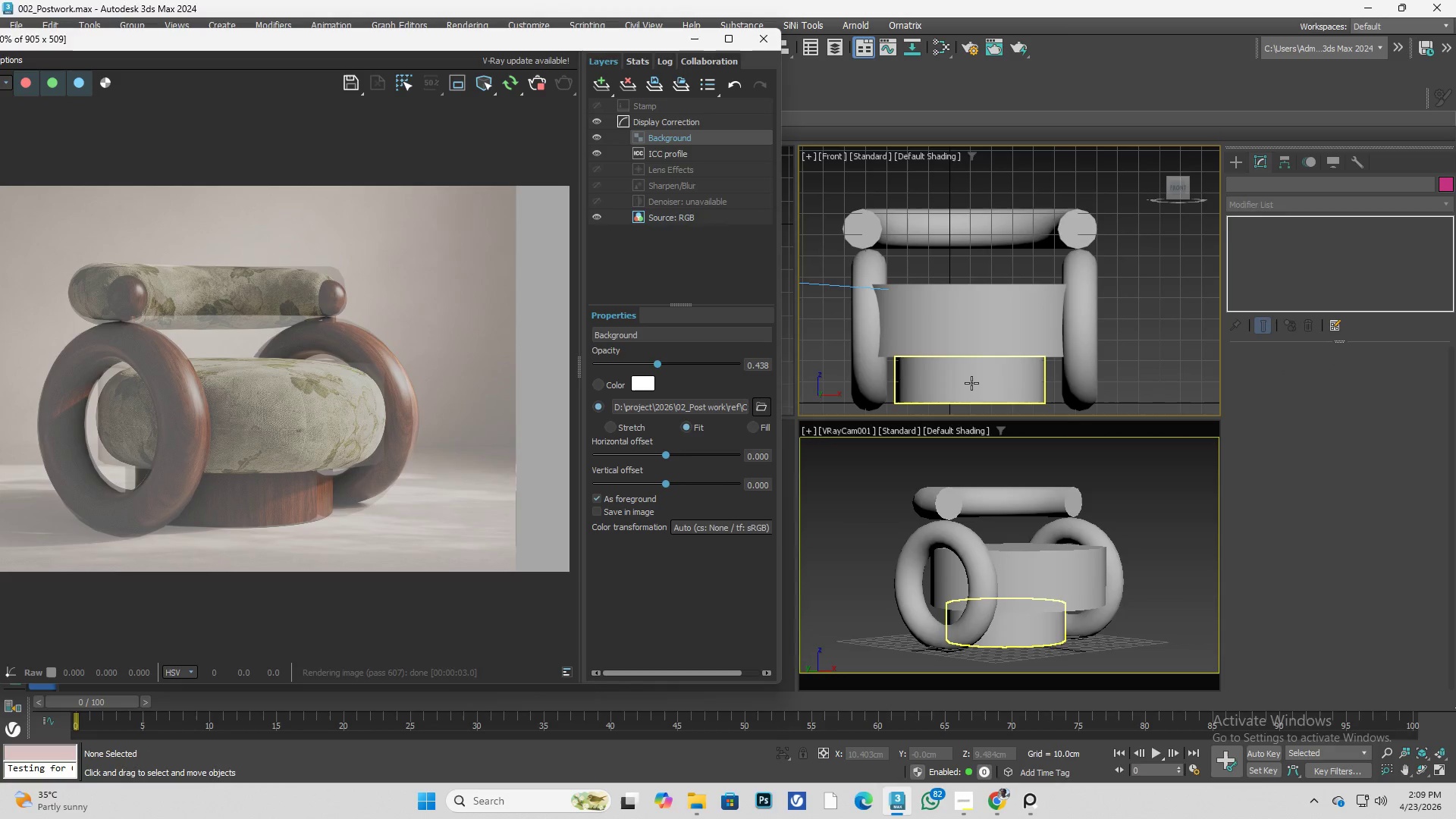 
key(T)
 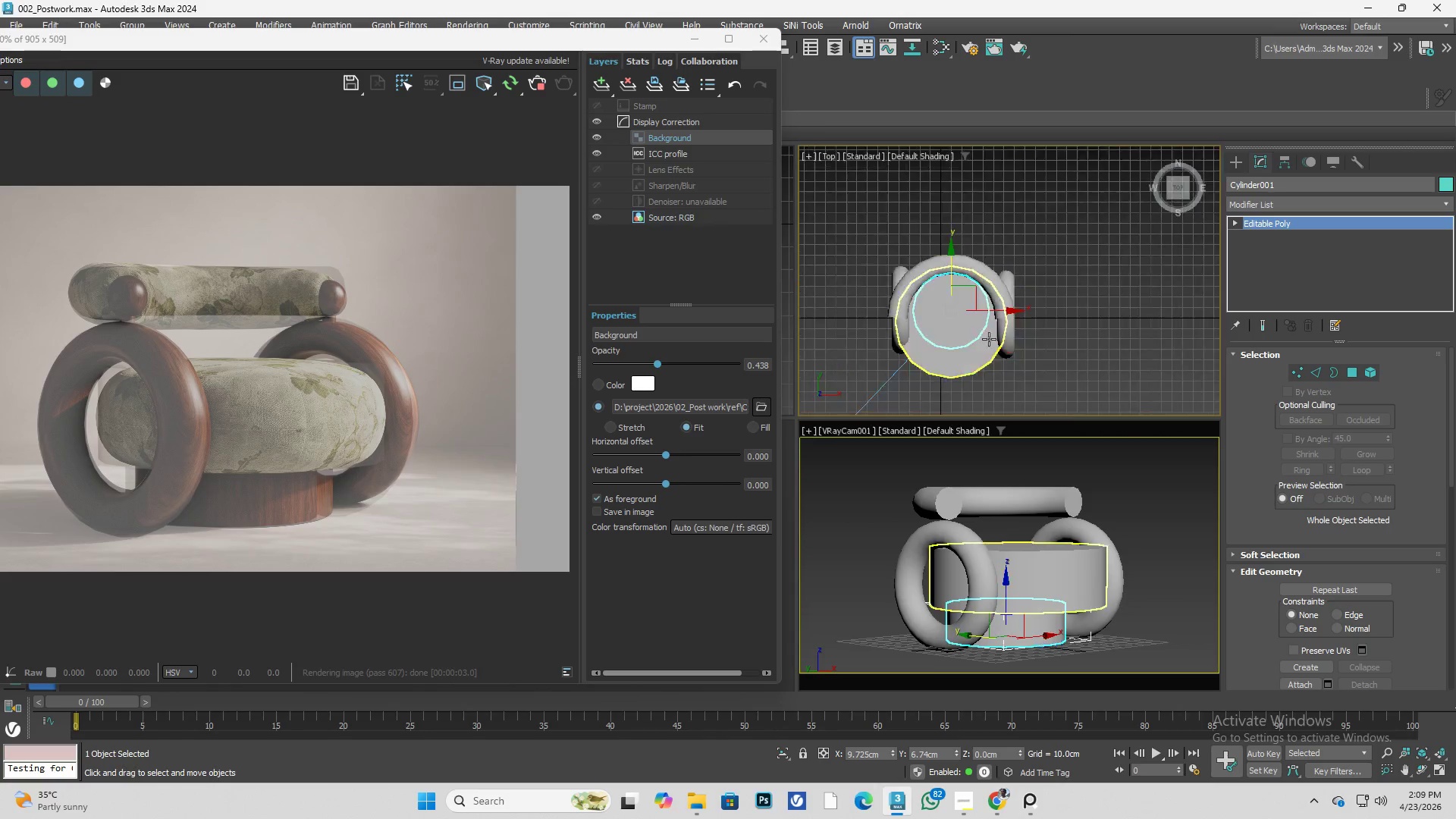 
key(F3)
 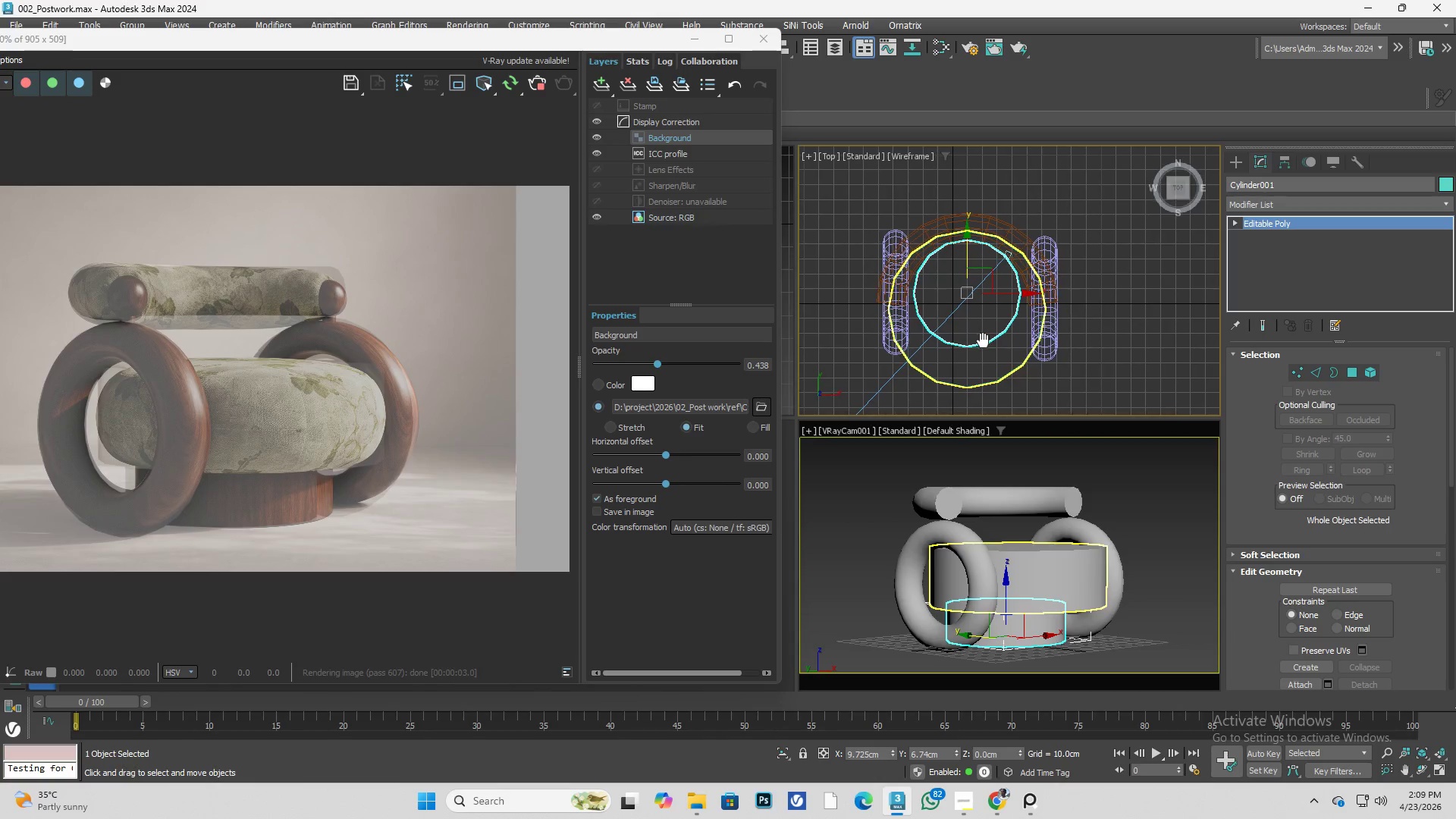 
scroll: coordinate [977, 339], scroll_direction: none, amount: 0.0
 